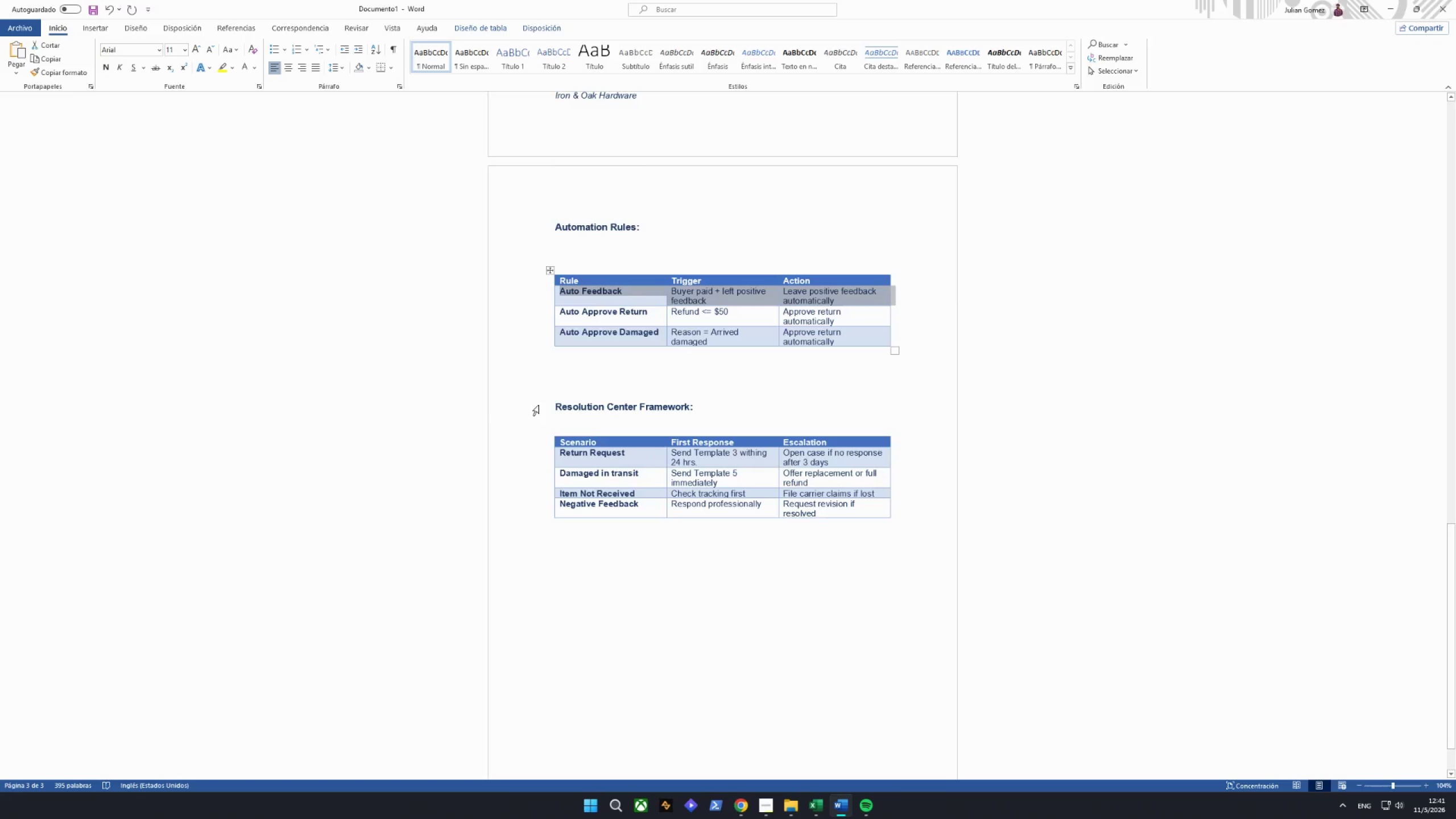 
scroll: coordinate [542, 406], scroll_direction: up, amount: 50.0
 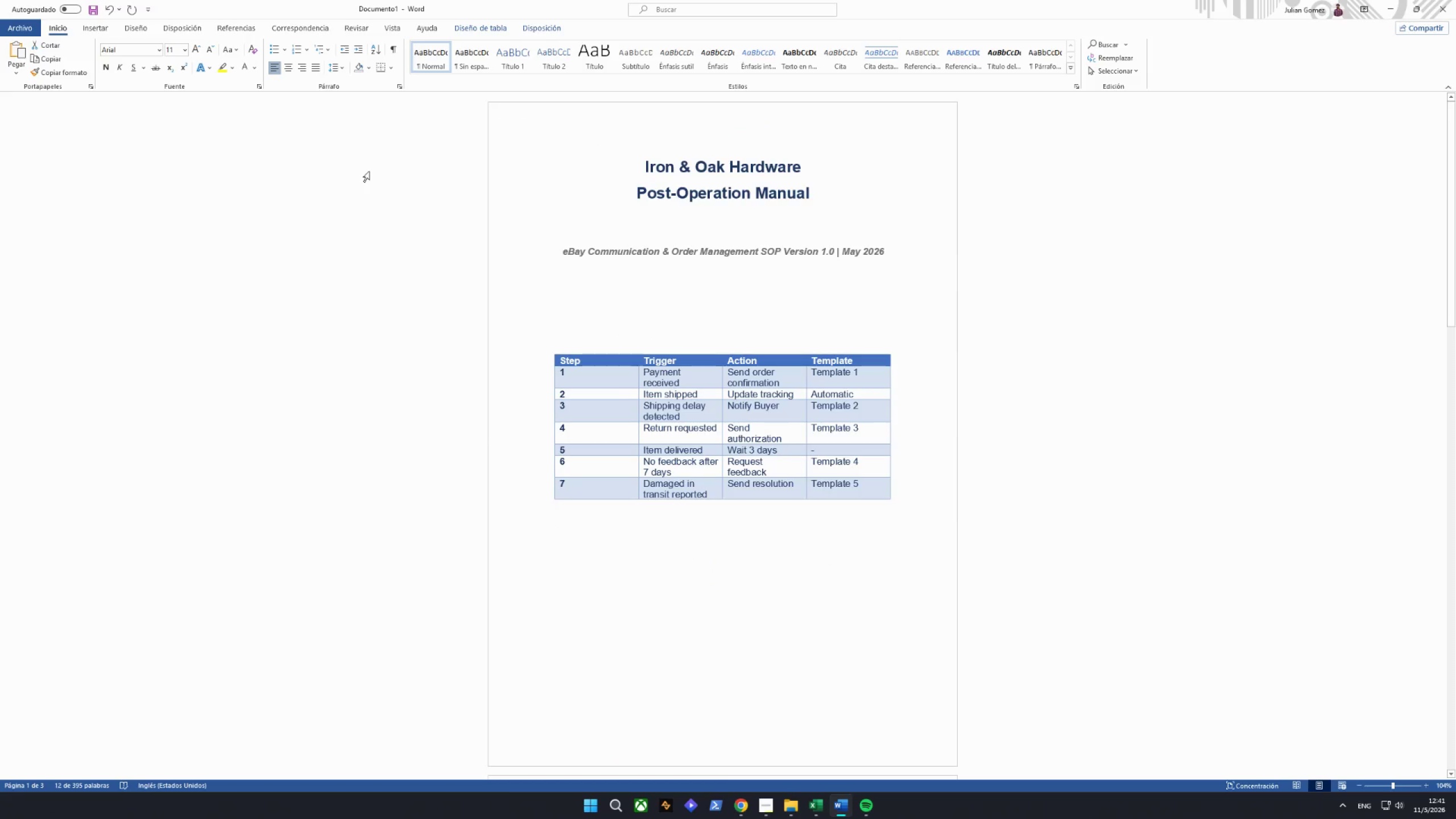 
left_click_drag(start_coordinate=[83, 31], to_coordinate=[81, 25])
 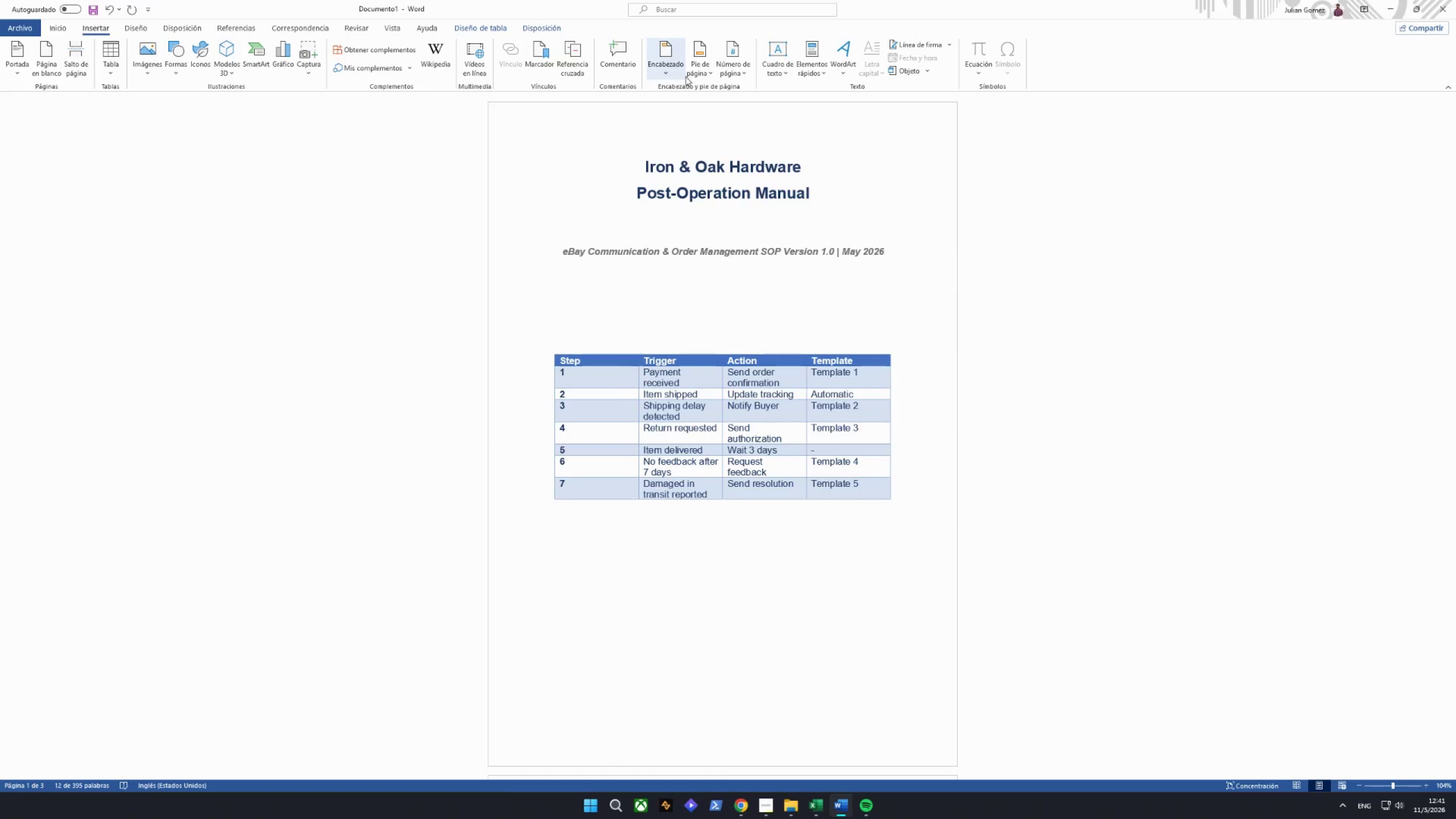 
left_click([694, 72])
 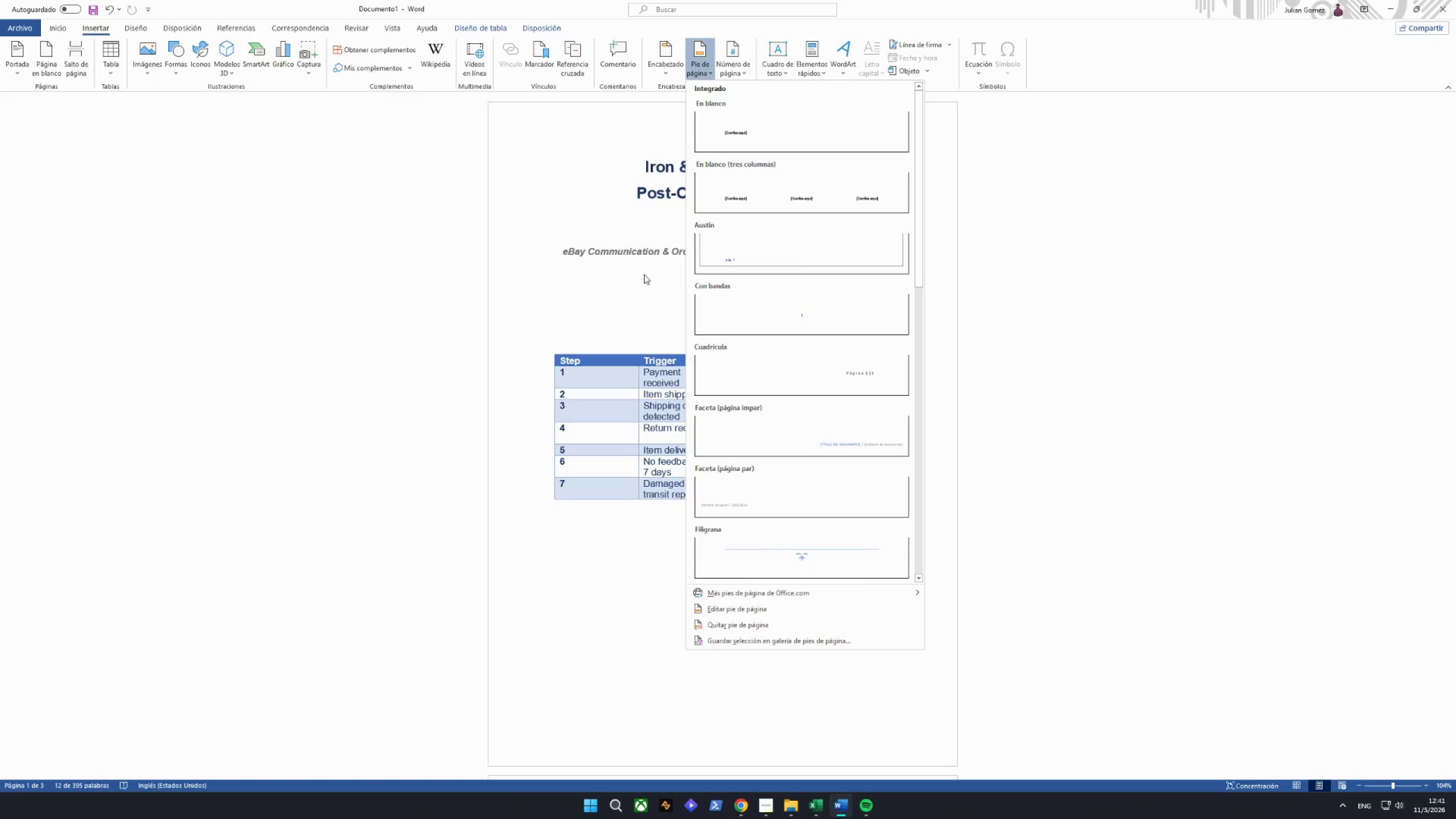 
wait(13.94)
 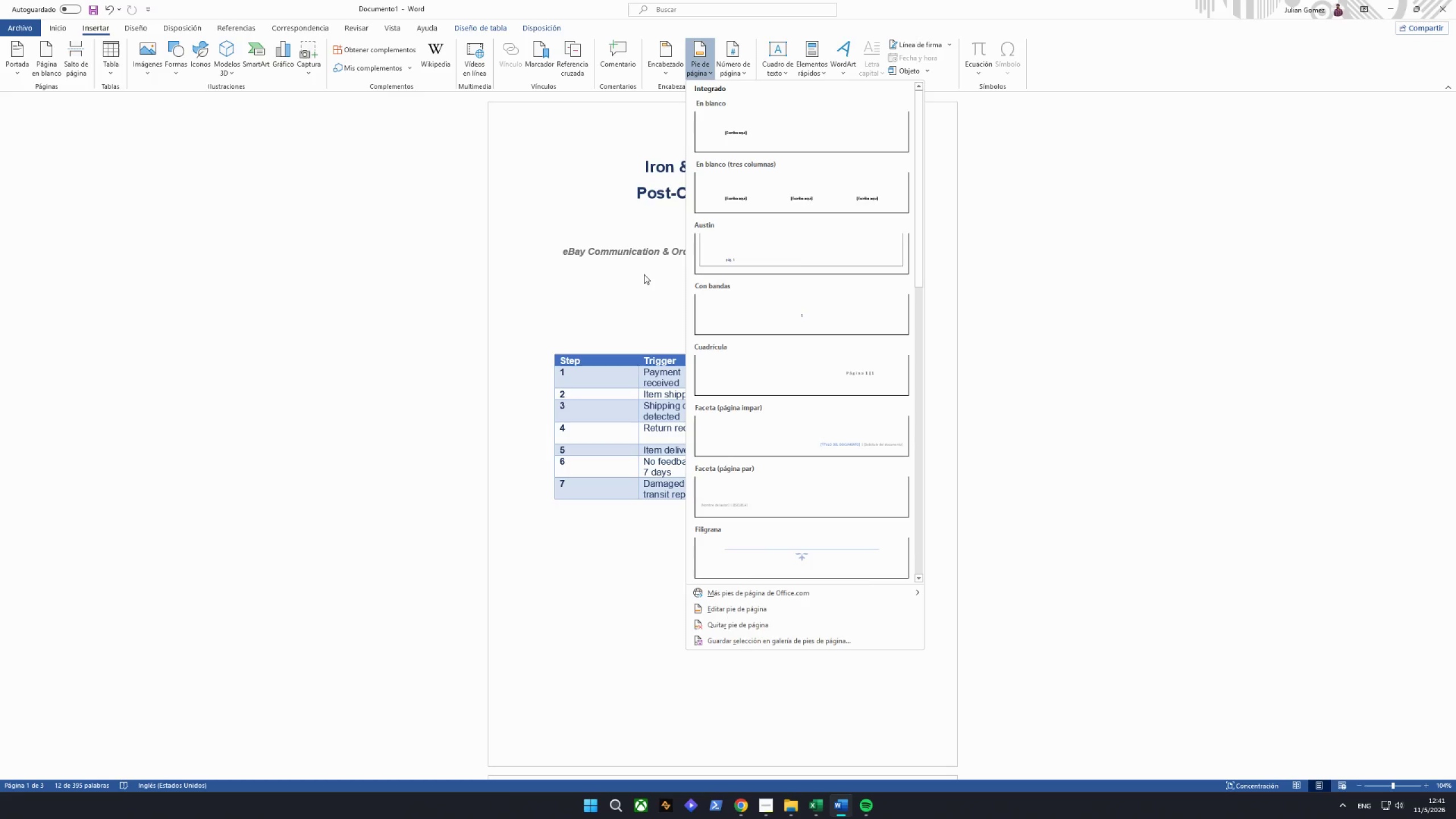 
scroll: coordinate [788, 332], scroll_direction: down, amount: 5.0
 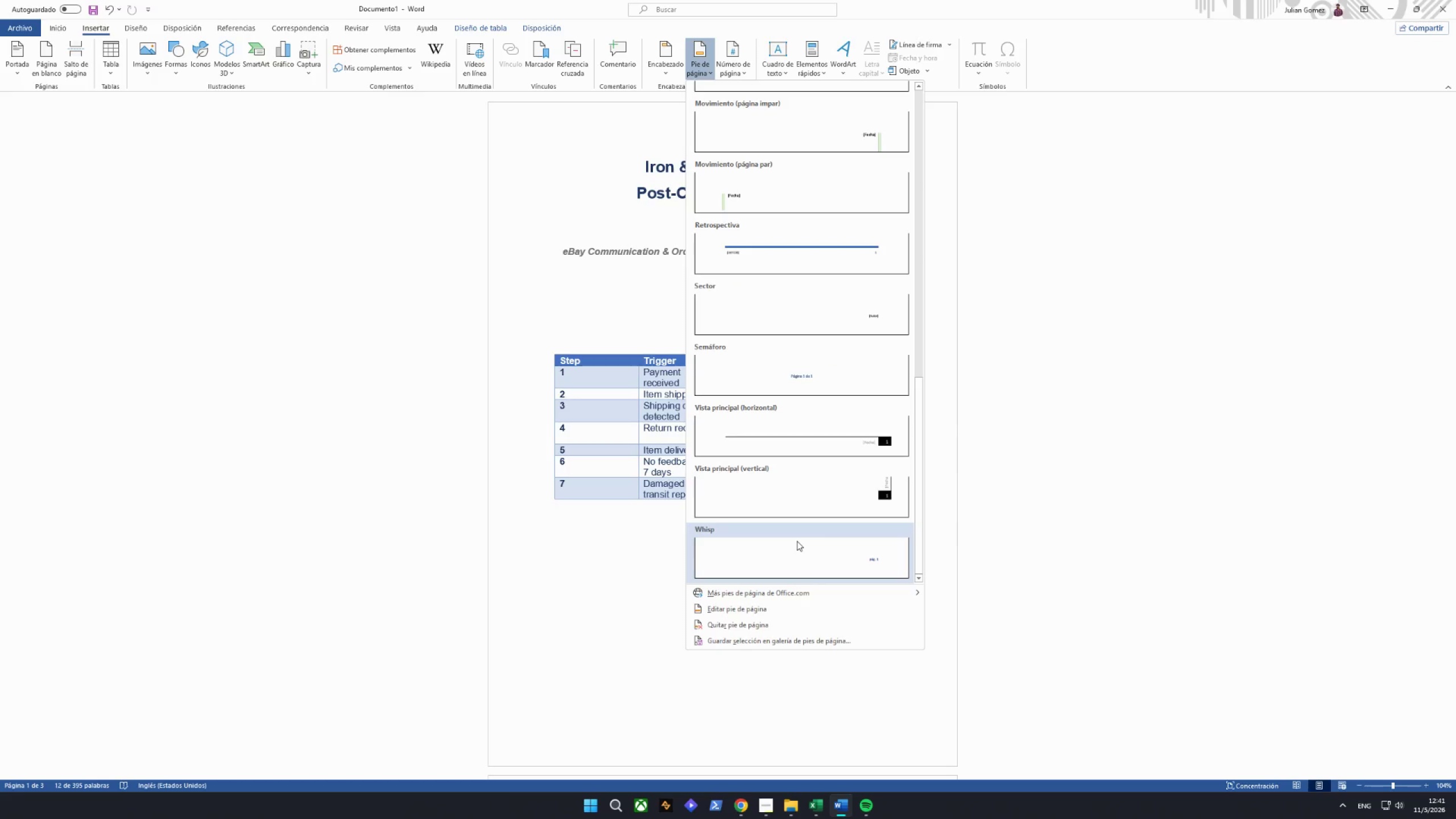 
mouse_move([822, 390])
 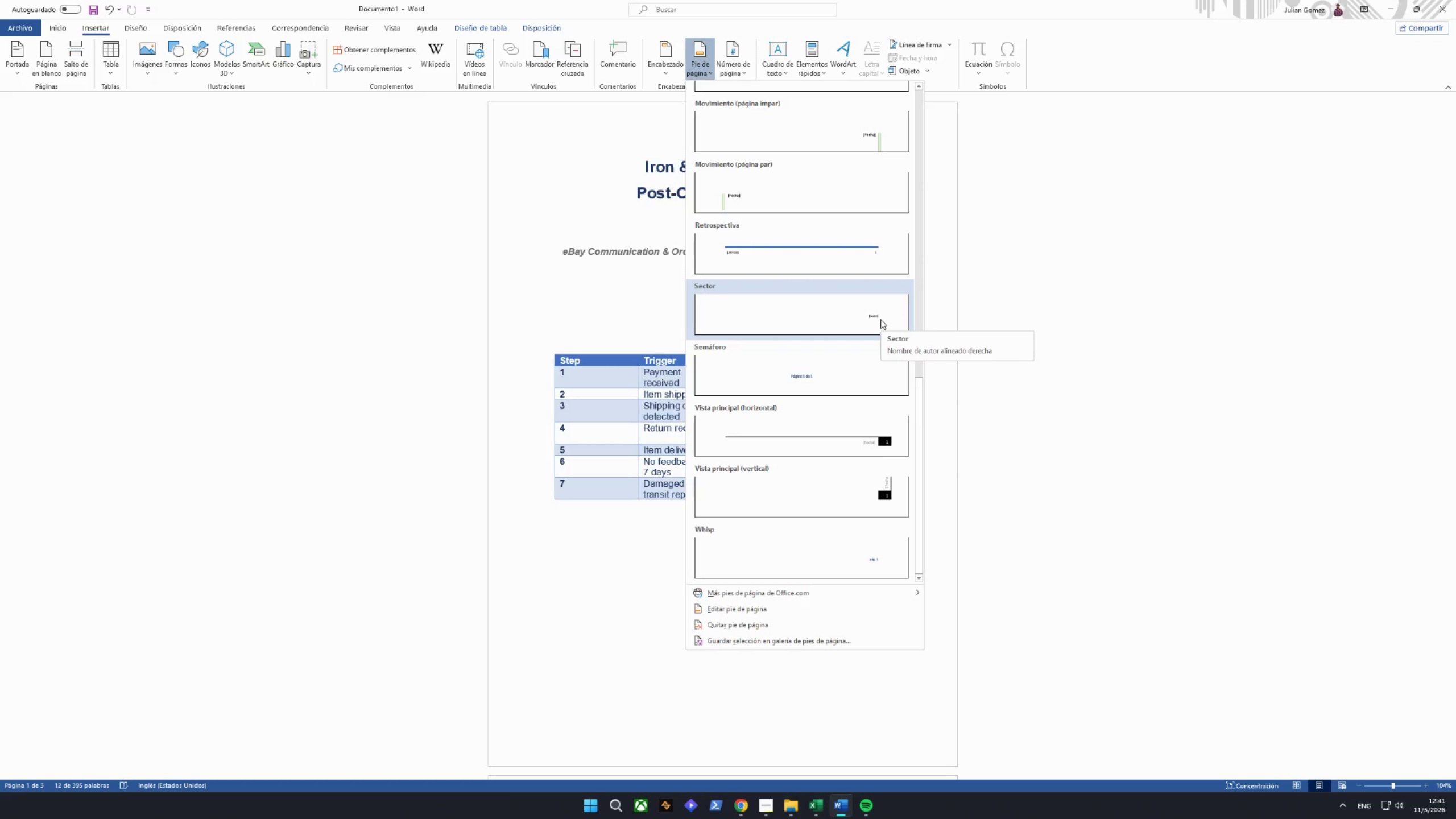 
scroll: coordinate [880, 319], scroll_direction: up, amount: 4.0
 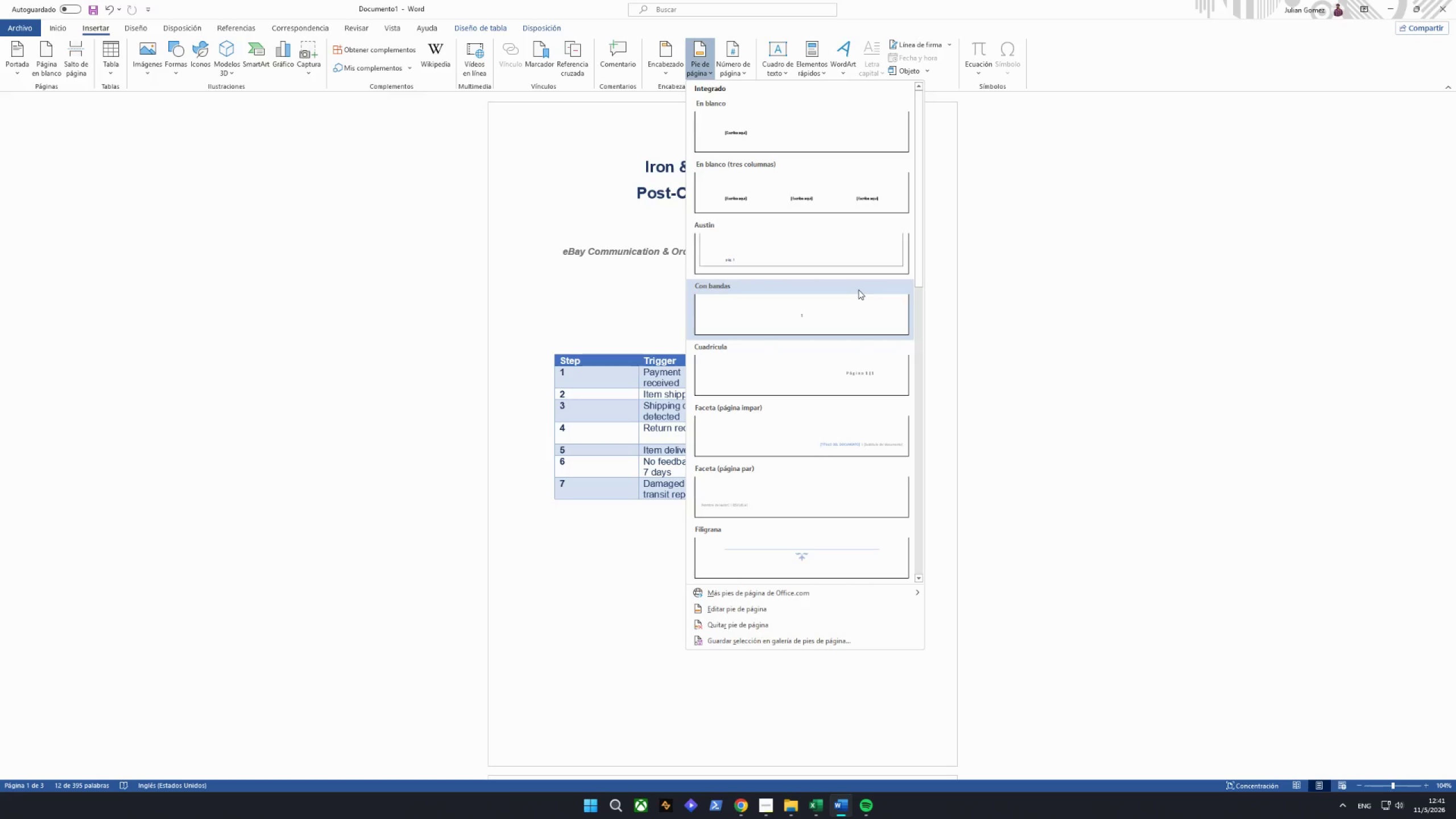 
left_click([882, 139])
 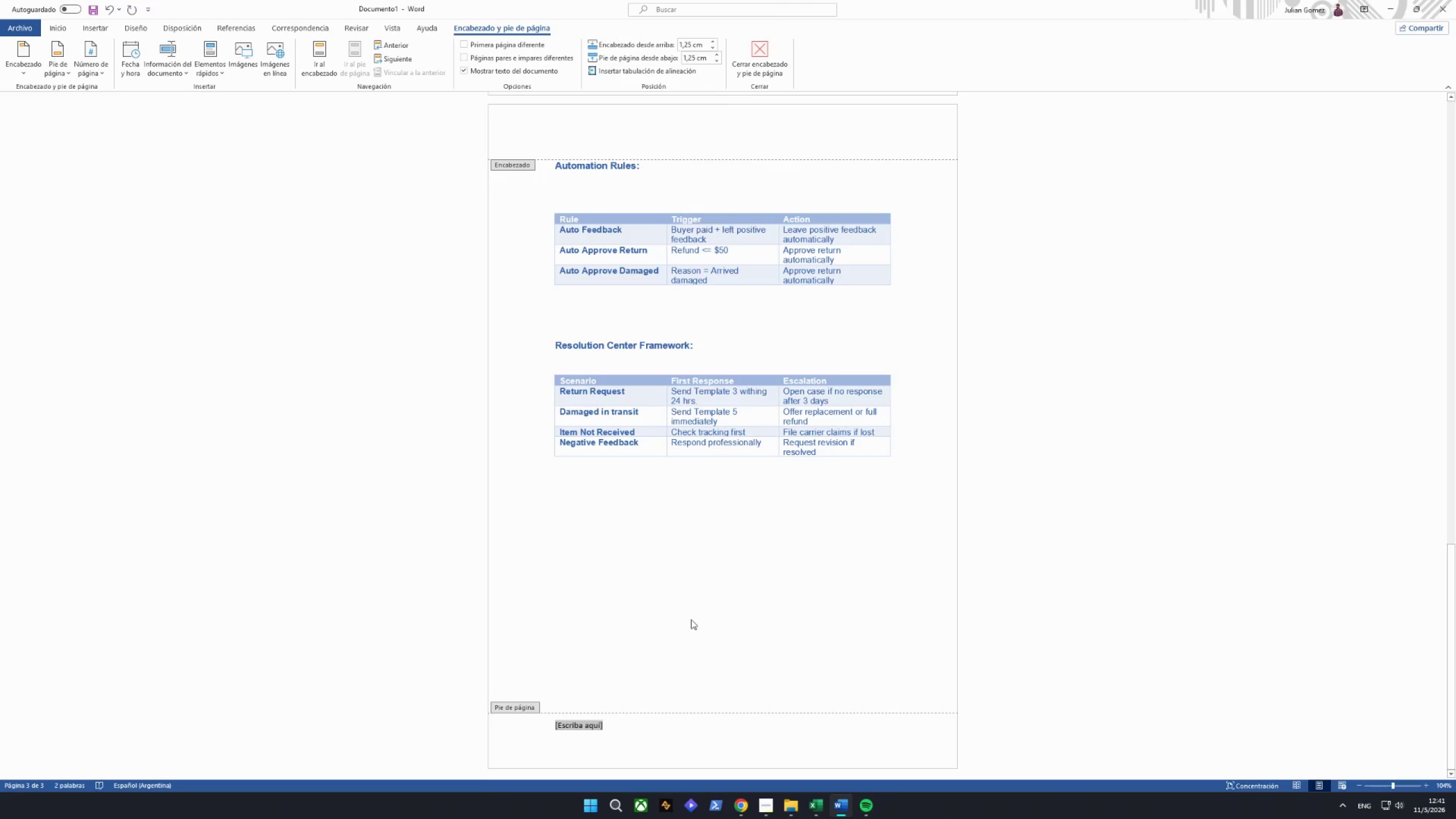 
left_click([609, 737])
 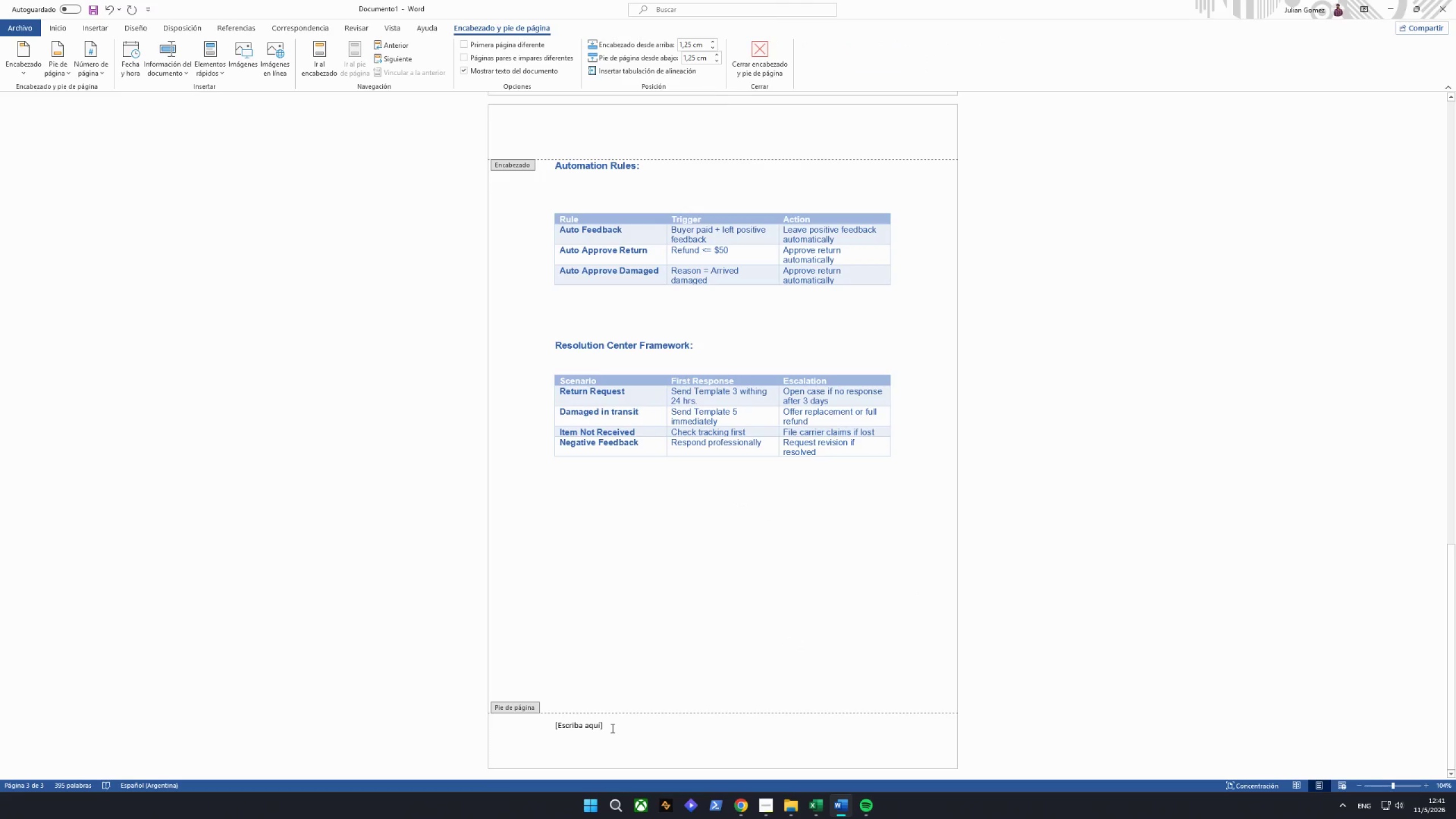 
double_click([611, 728])
 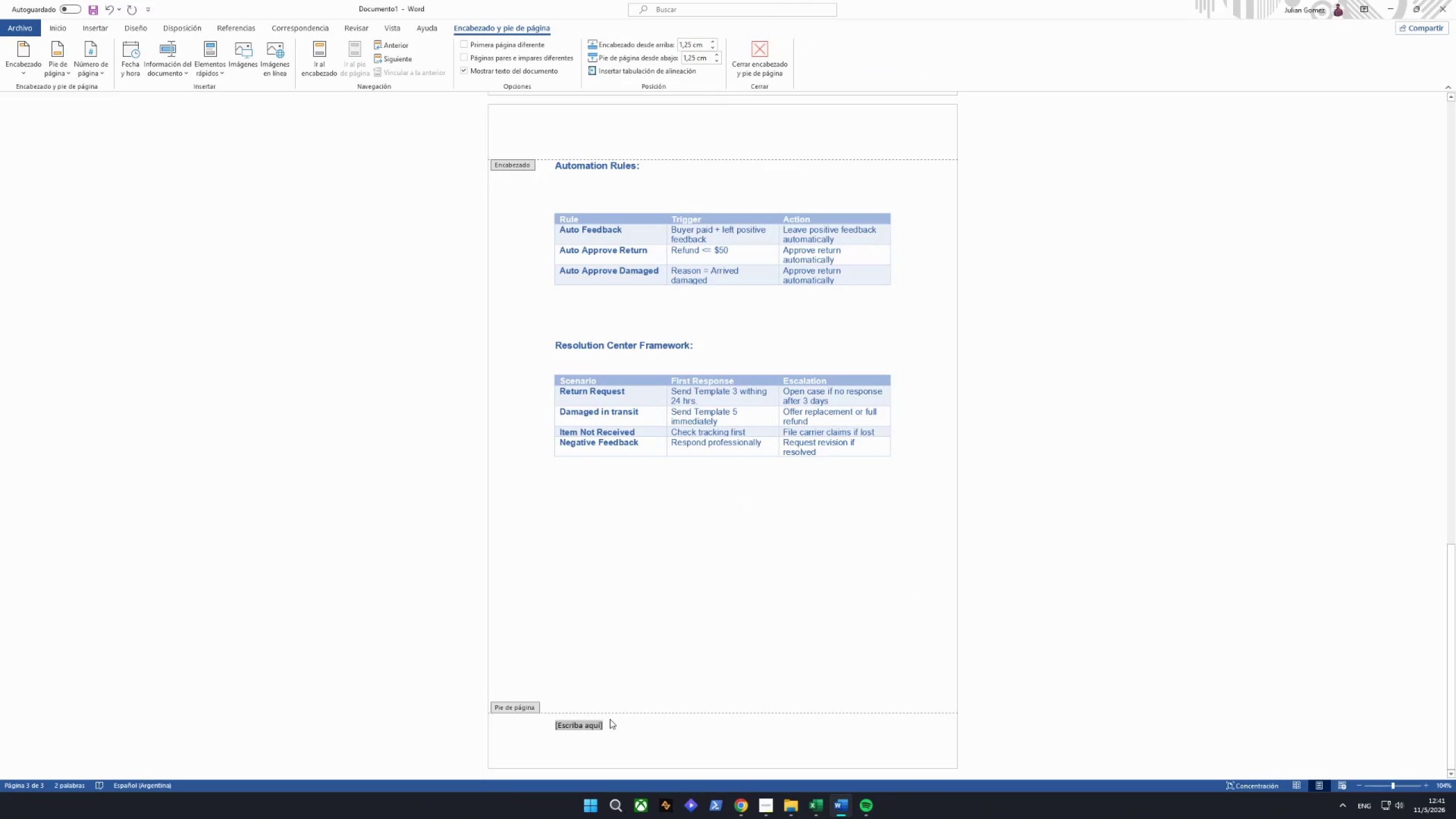 
wait(9.55)
 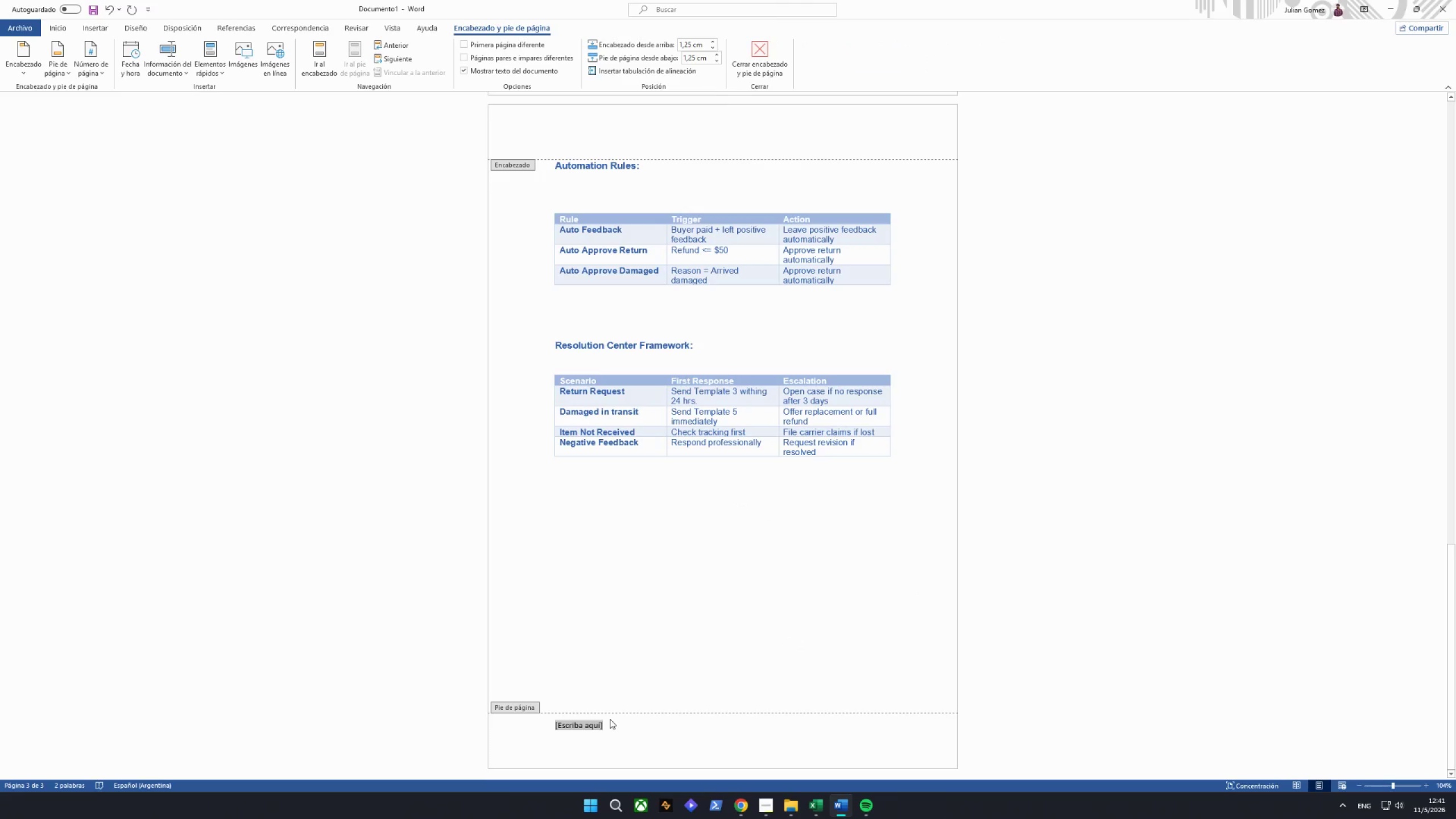 
type(Prepared by: Iron & Oal)
key(Backspace)
type(k Har)
 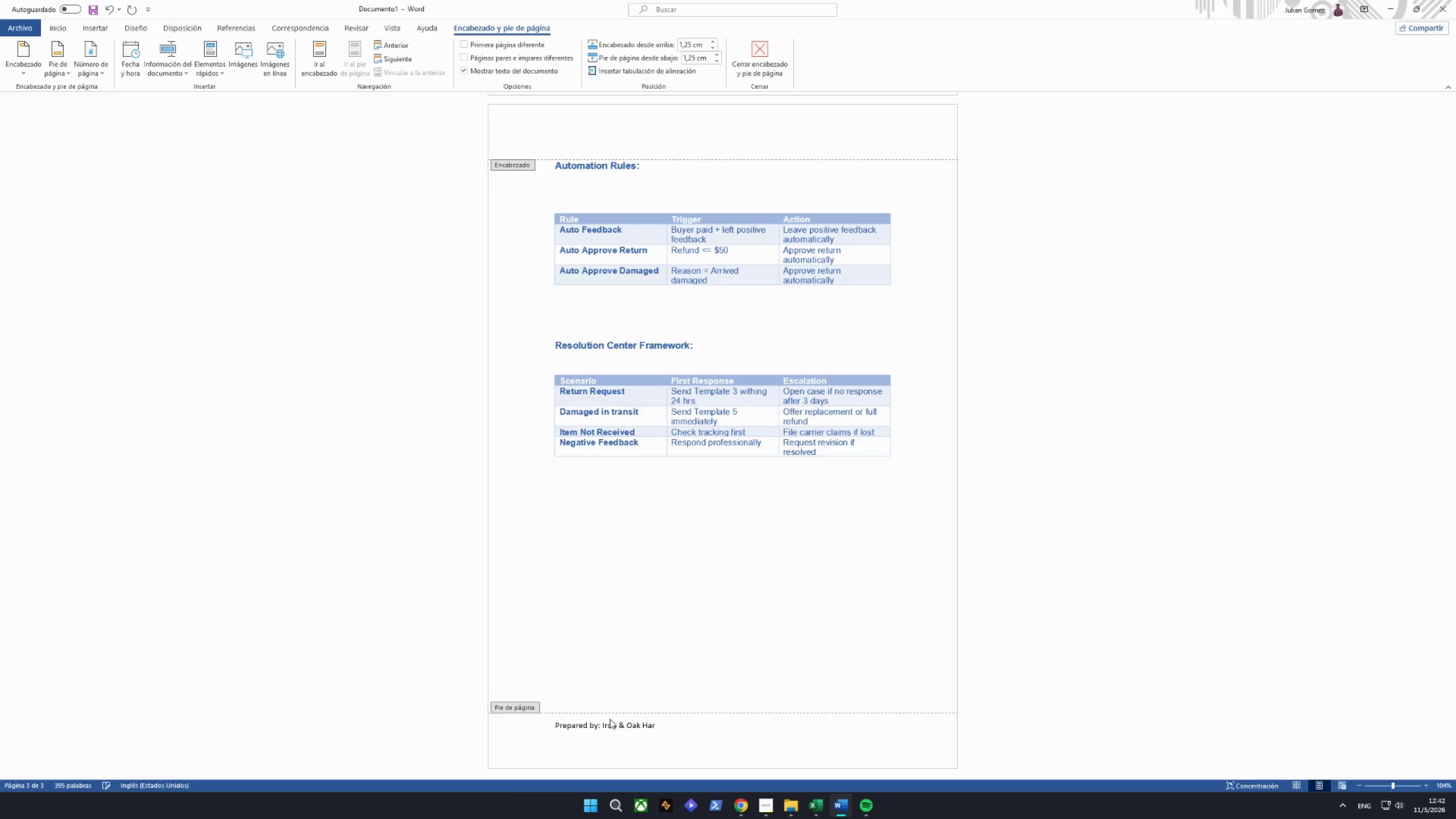 
type(dware)
 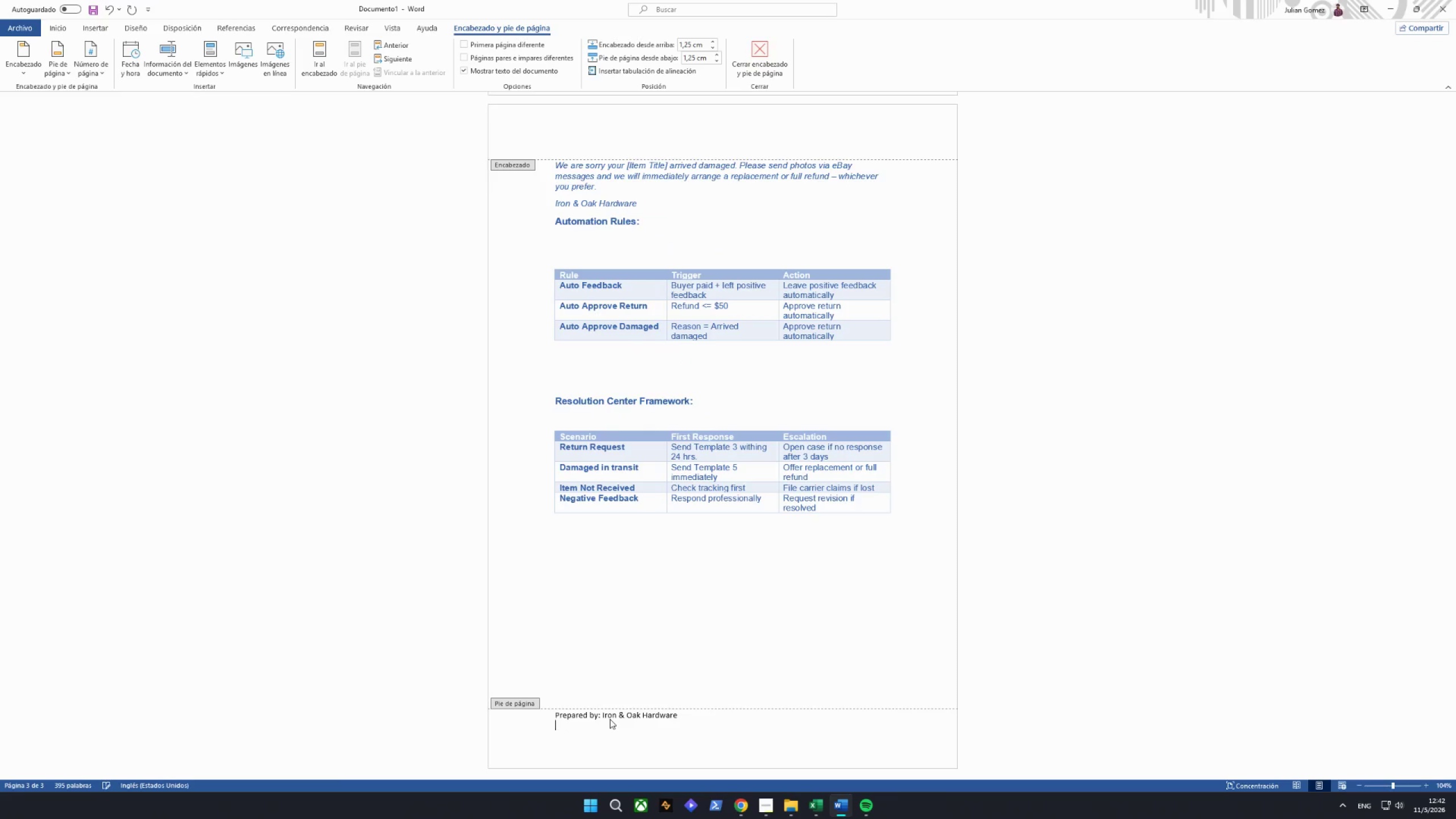 
key(Shift+Enter)
 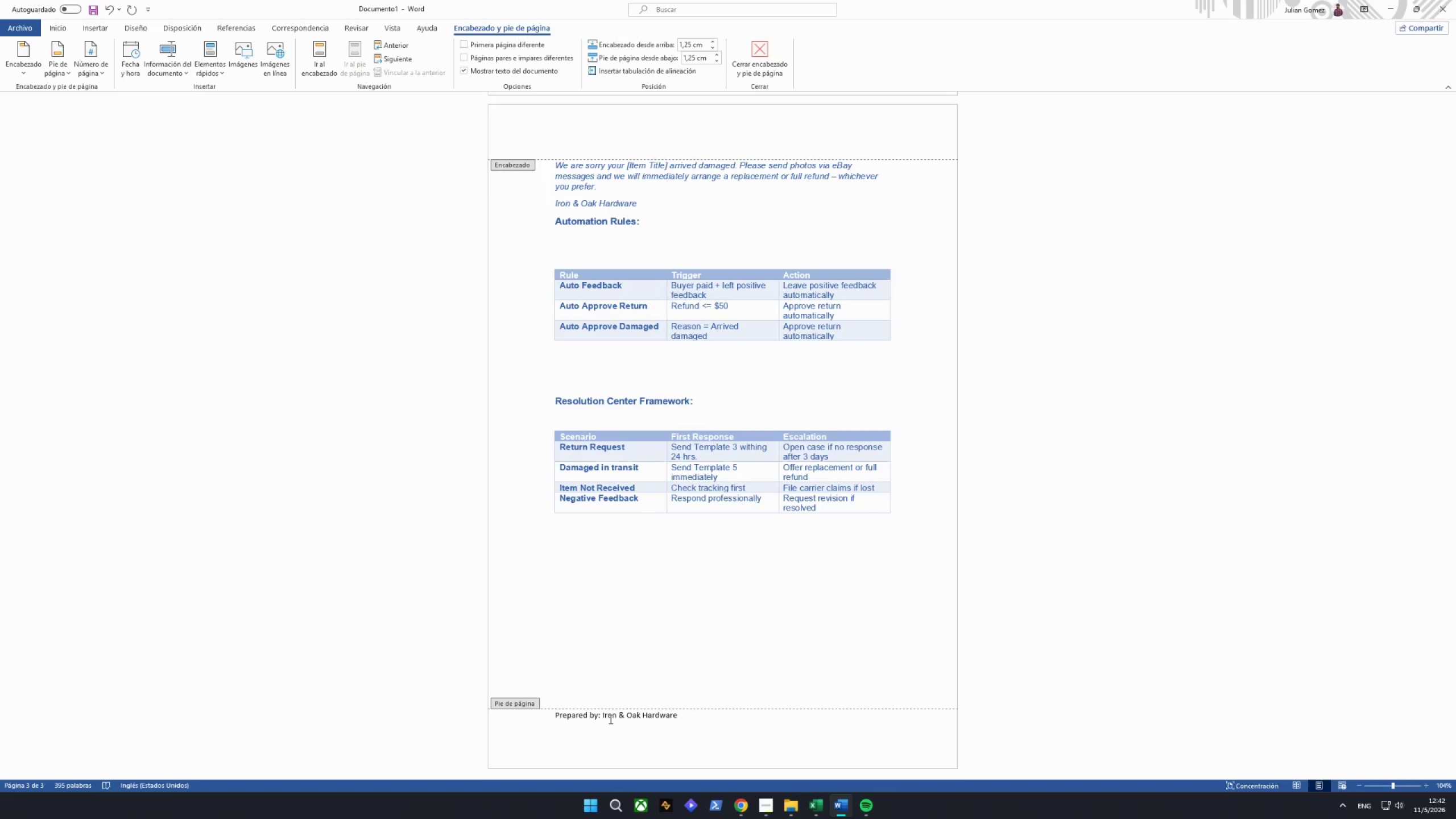 
key(Shift+Backspace)
 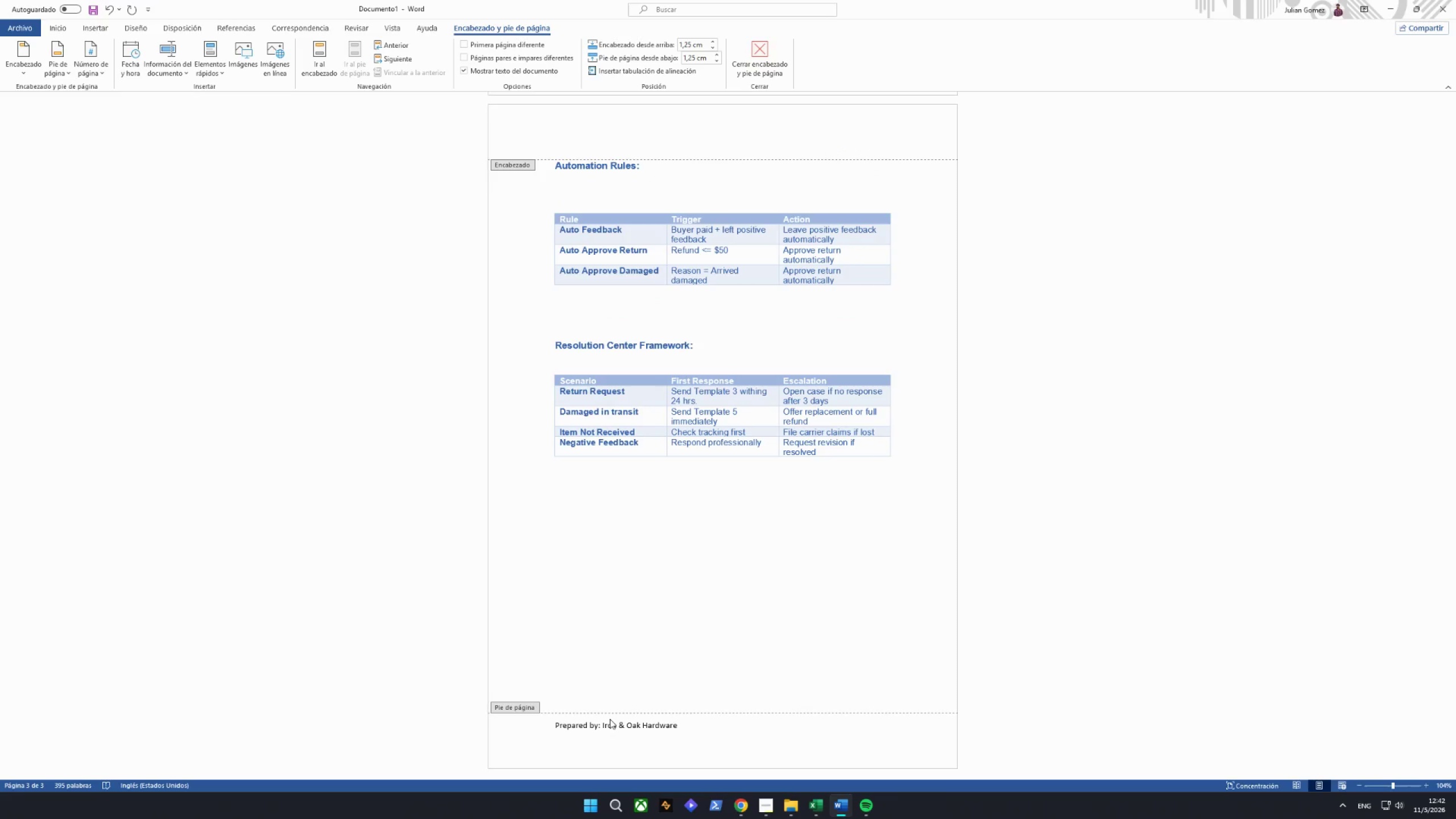 
key(ArrowDown)
 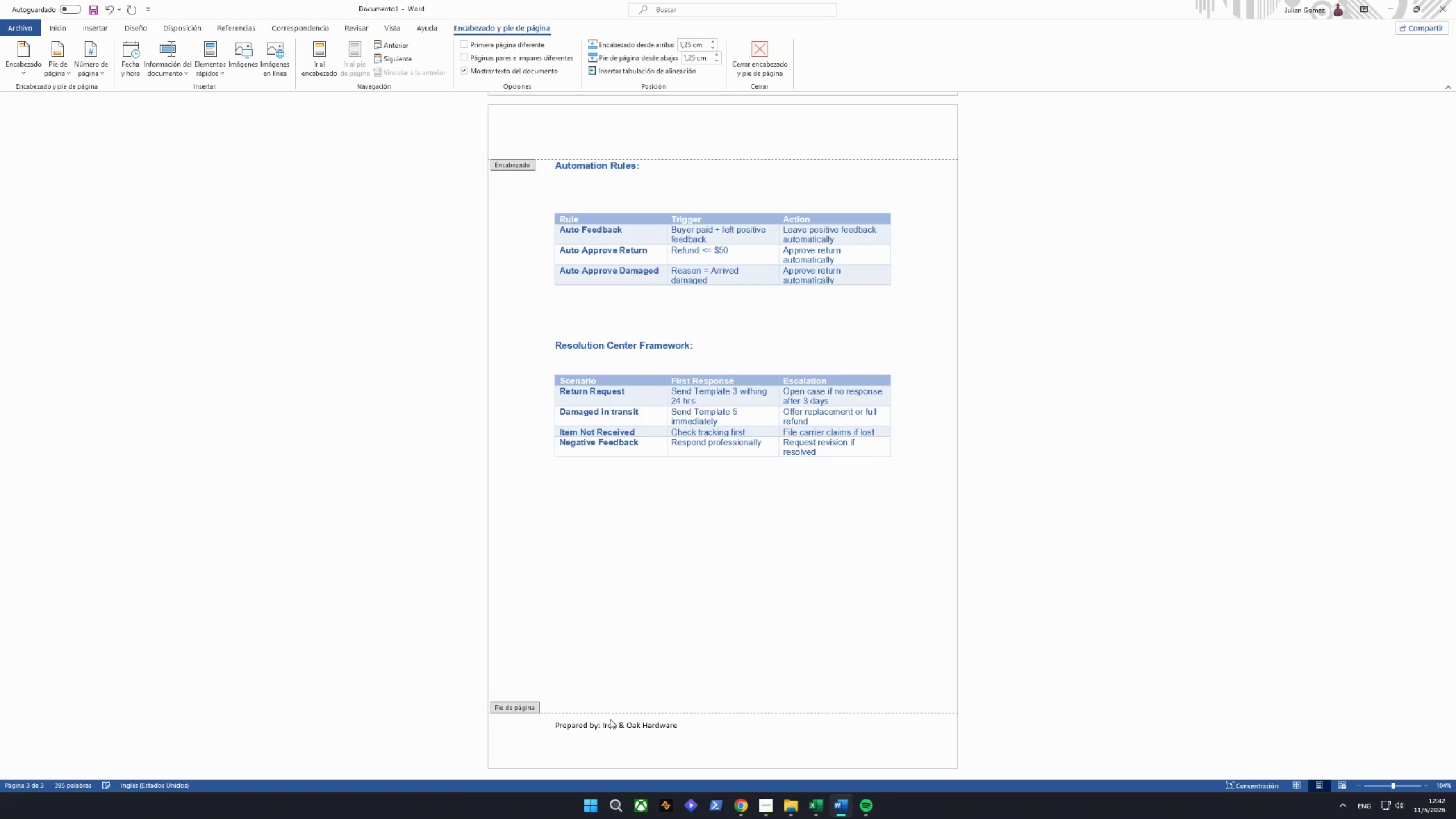 
type(Date: May 2026)
 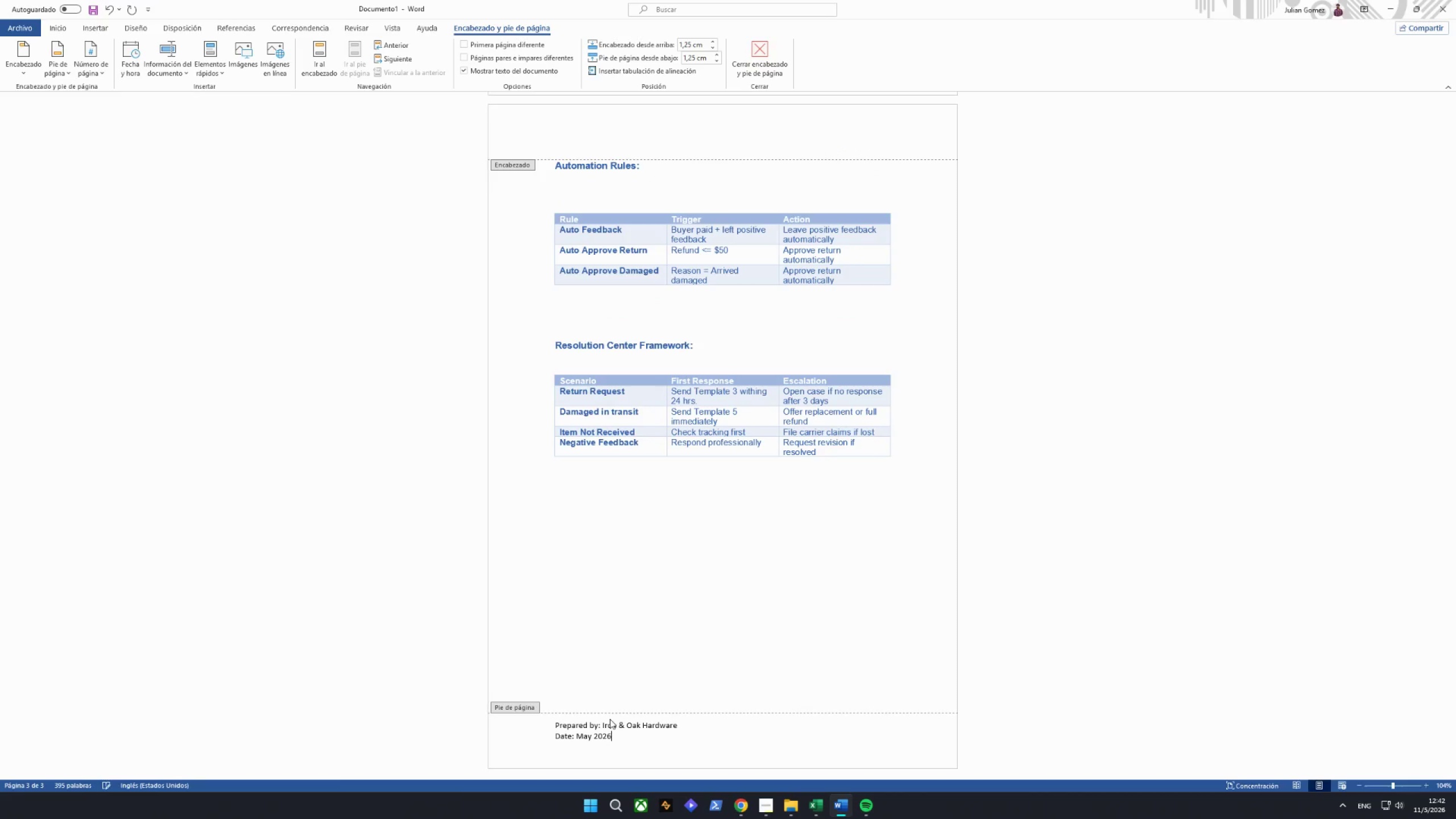 
key(Shift+ArrowUp)
 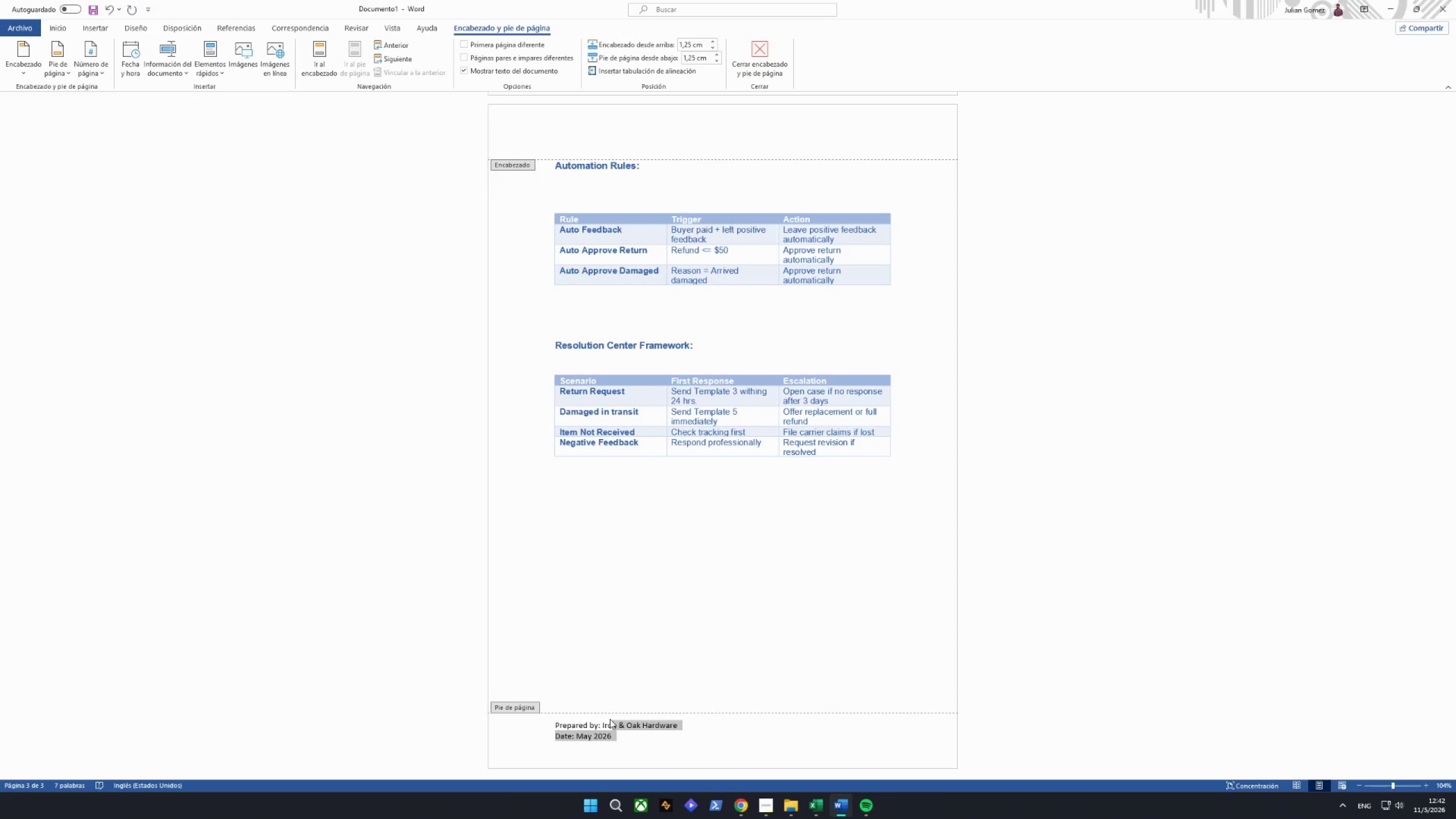 
key(ArrowDown)
 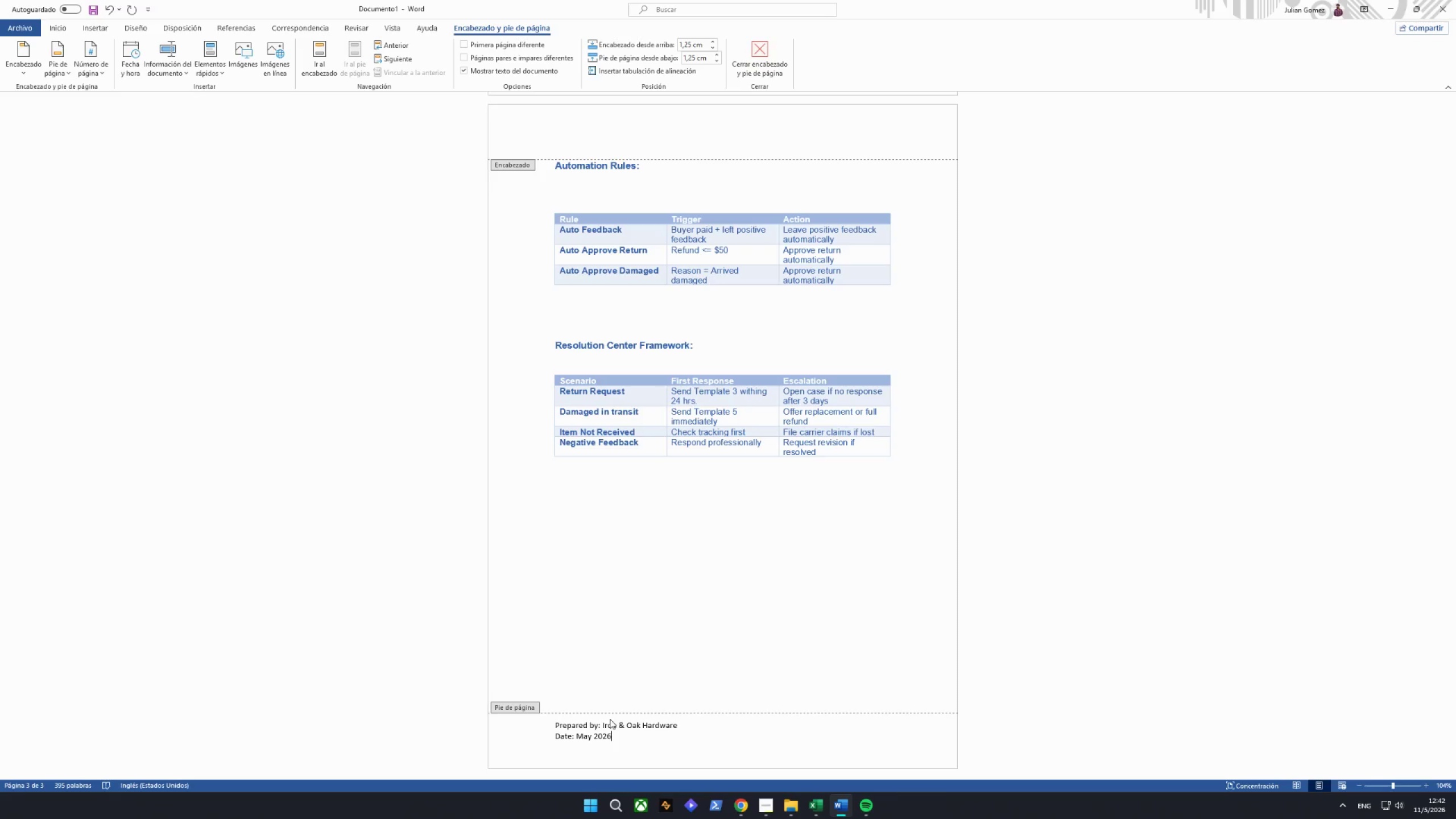 
key(ArrowDown)
 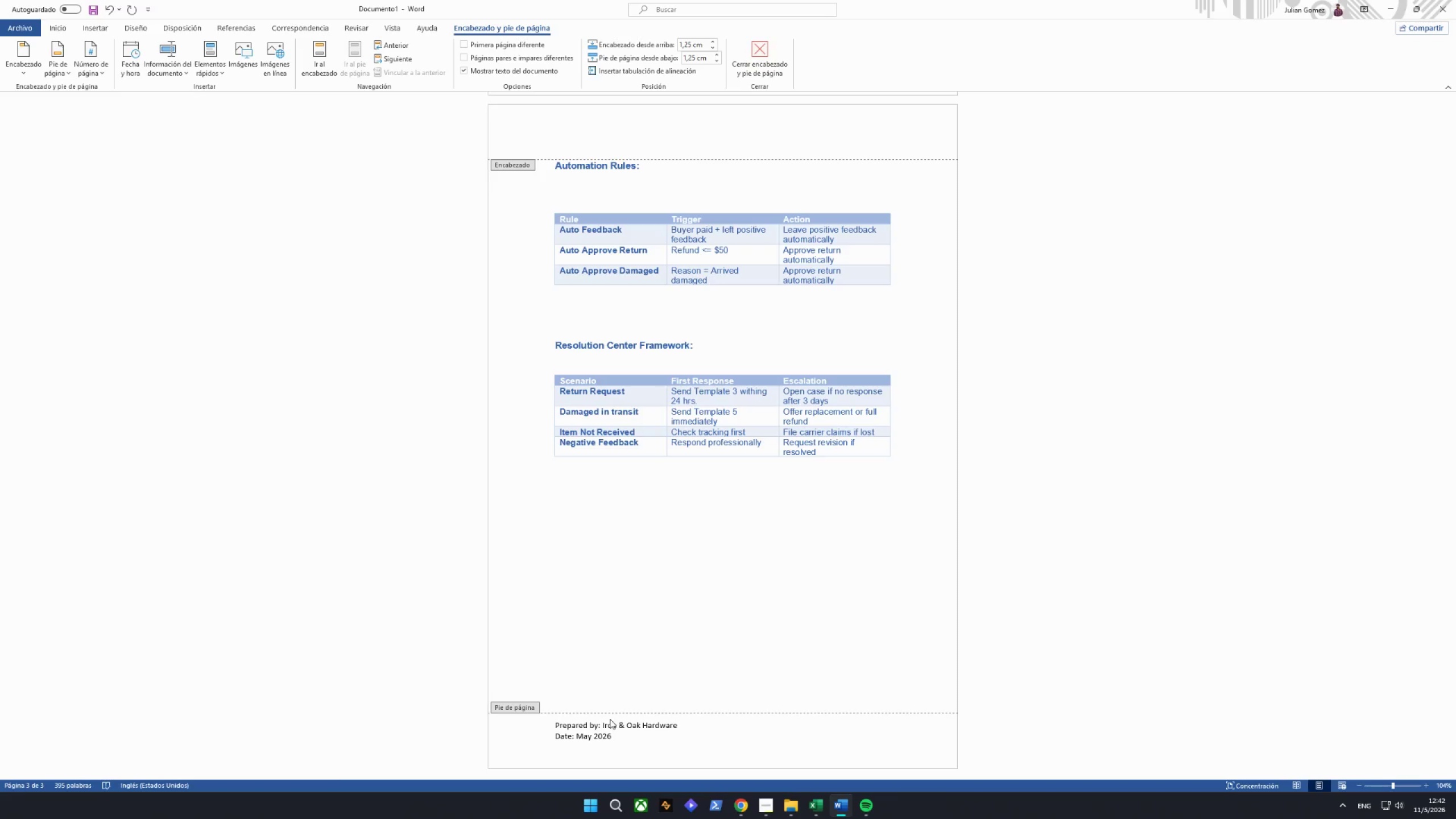 
key(Shift+Enter)
 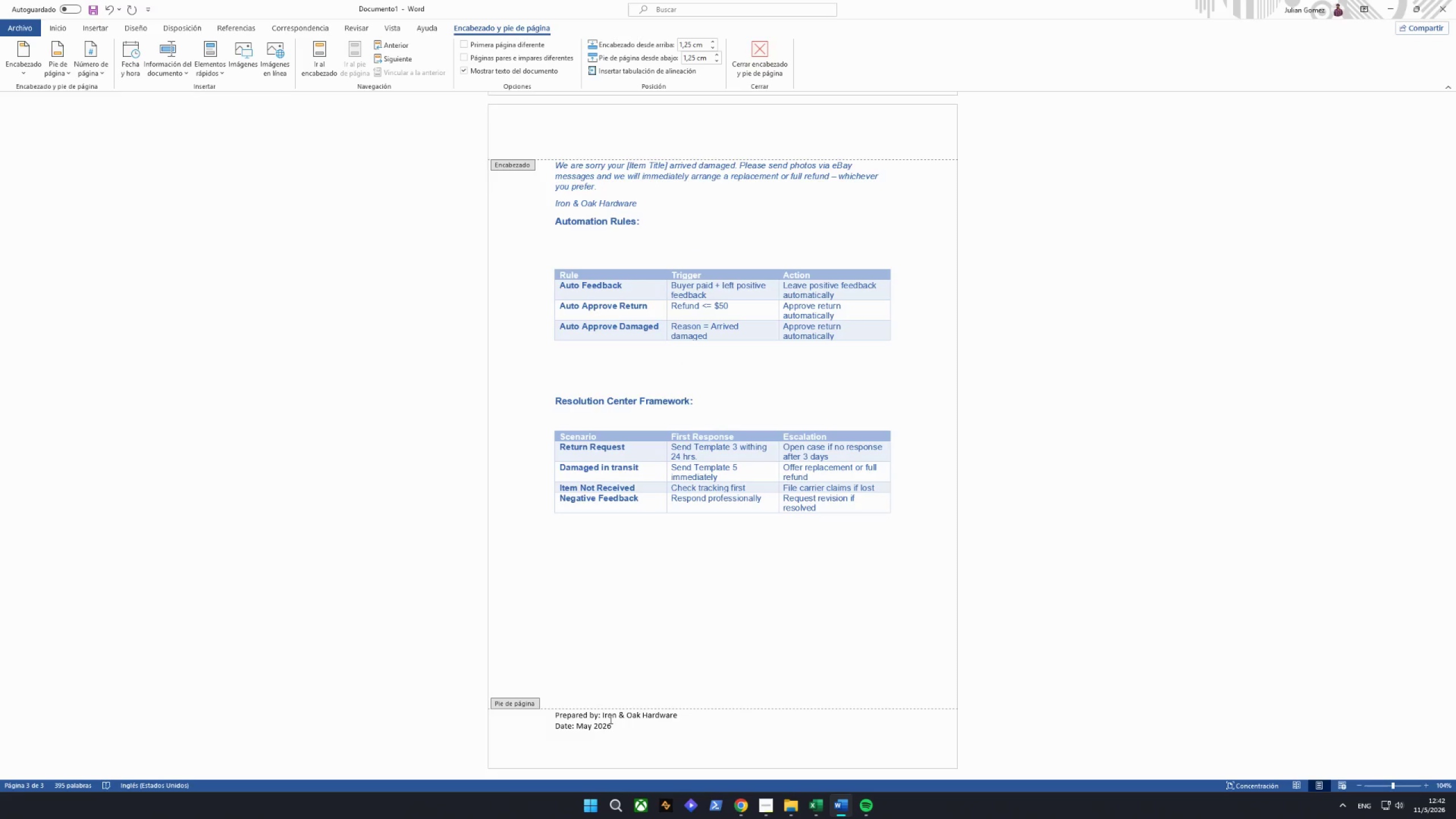 
type(Platform: eBay Seller Hub)
 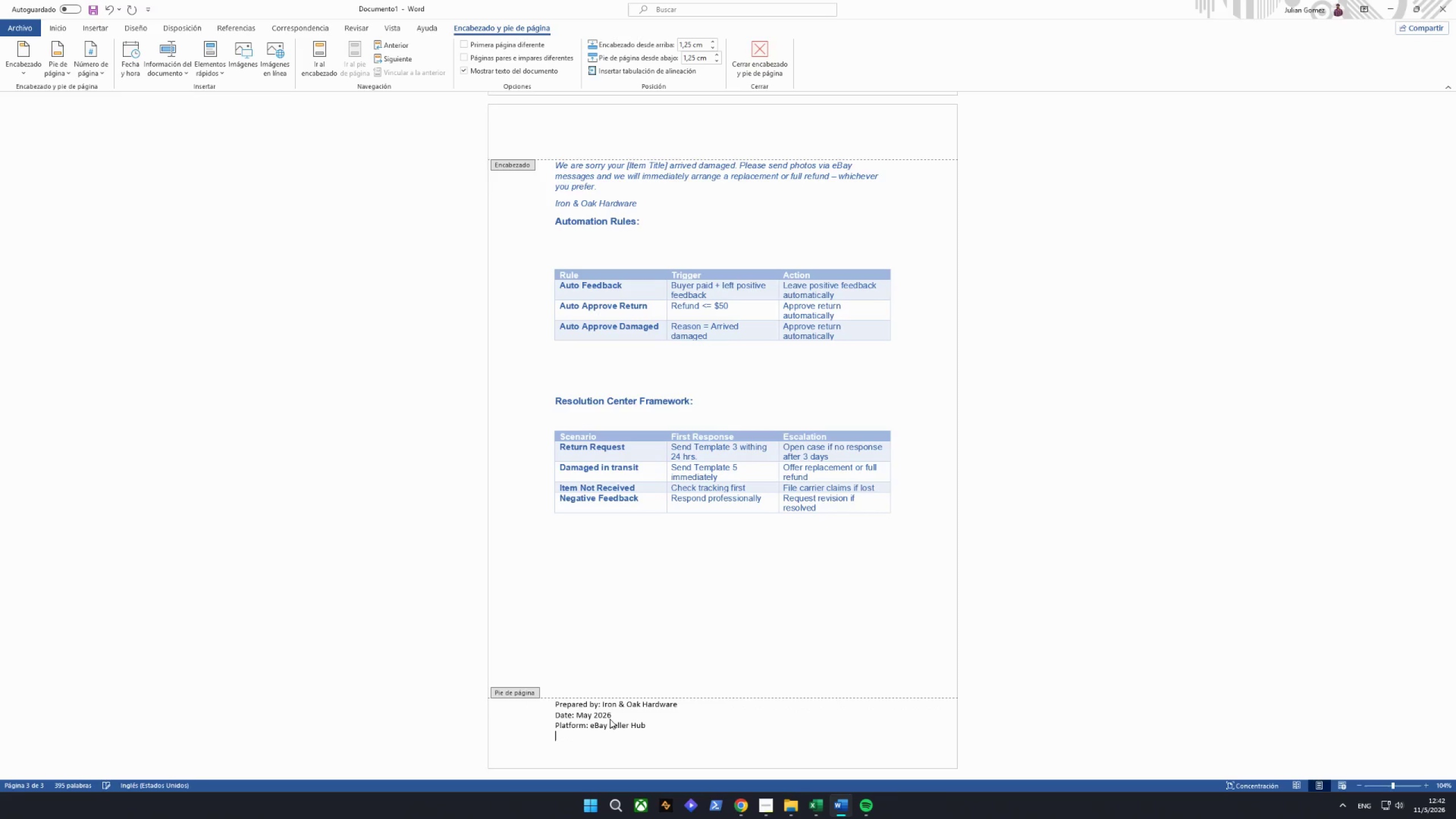 
key(Shift+Enter)
 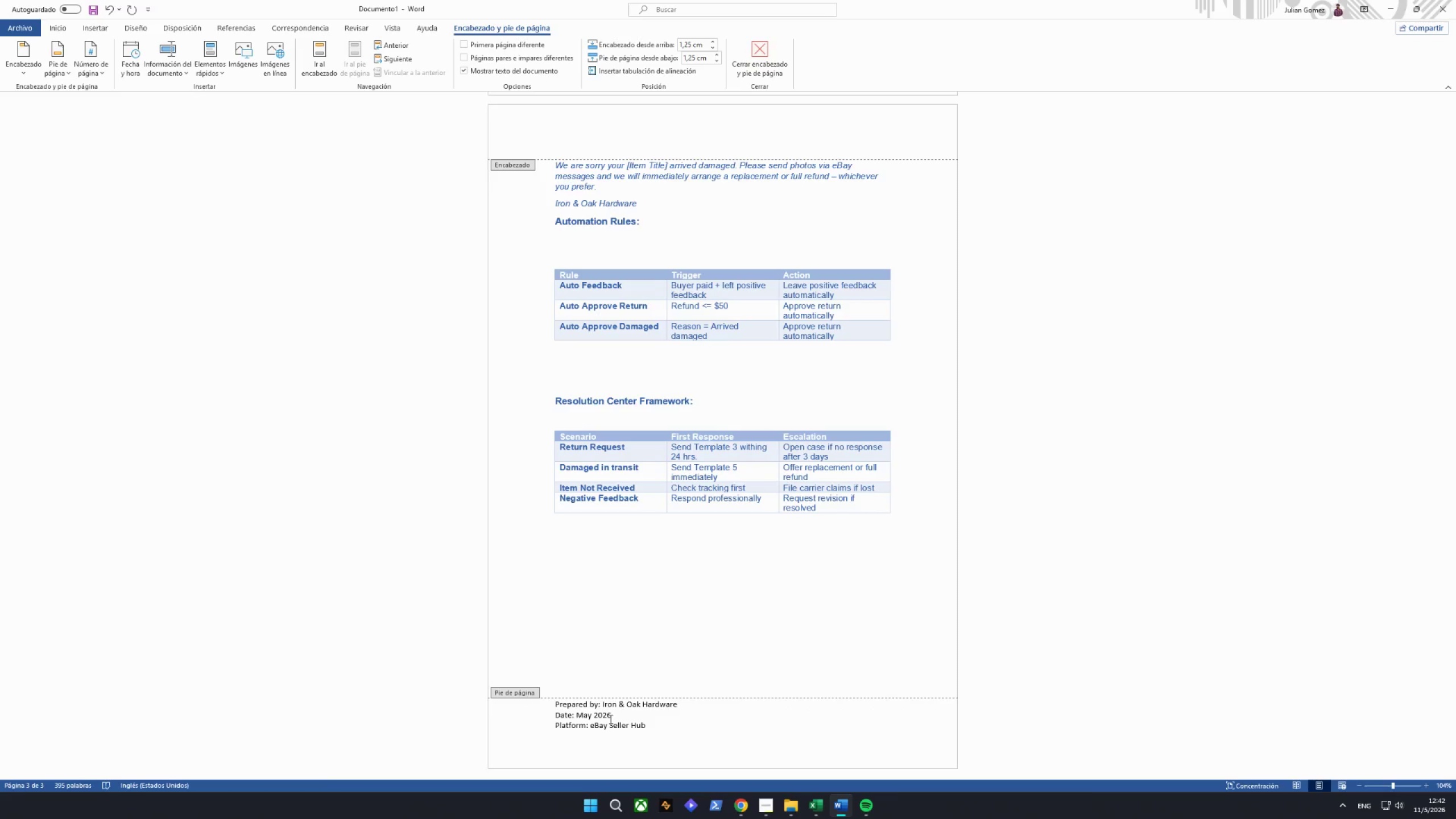 
type(Account )
key(Backspace)
type(: juigo )
key(Backspace)
type(315)
key(Backspace)
type(47)
 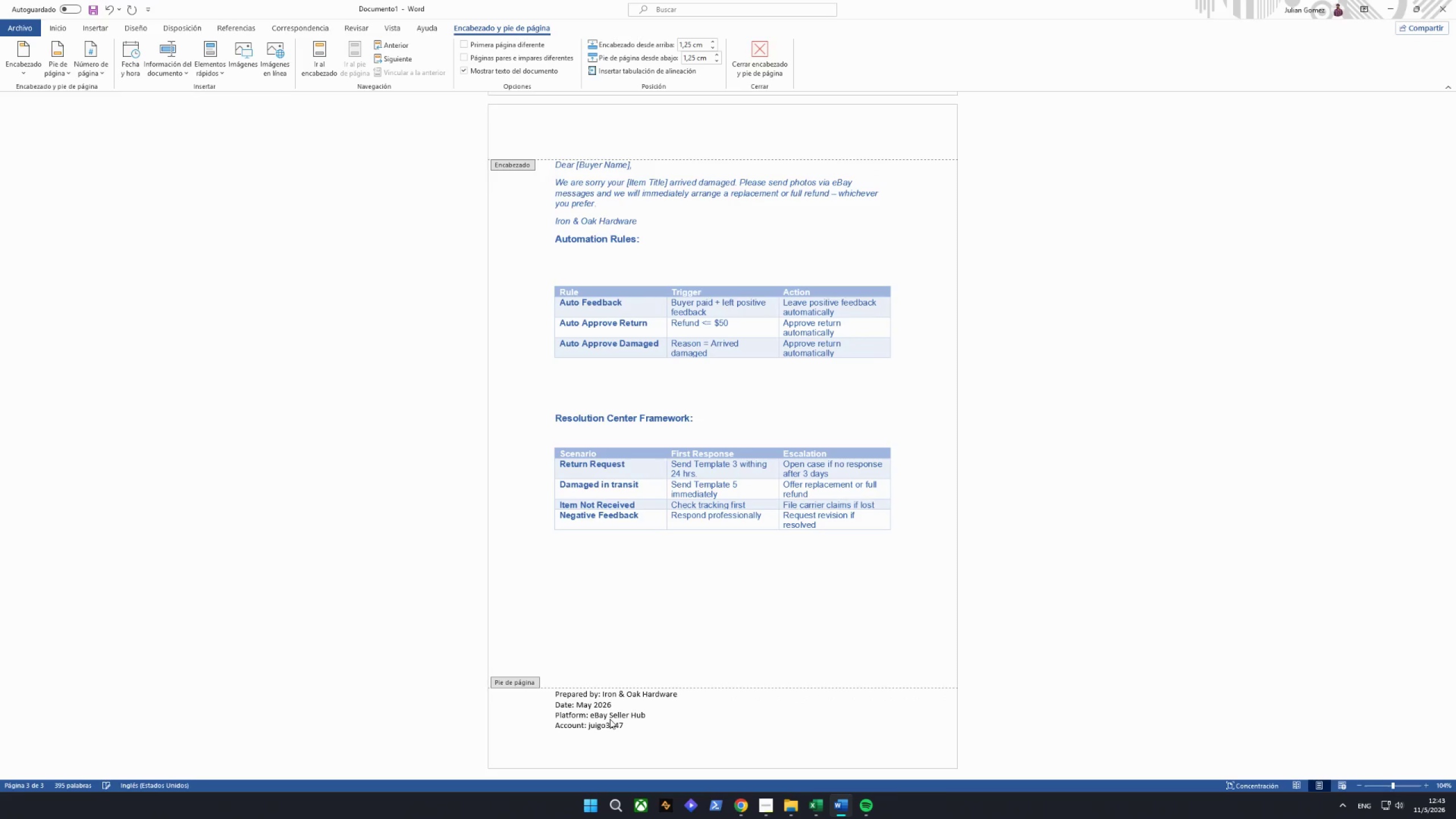 
 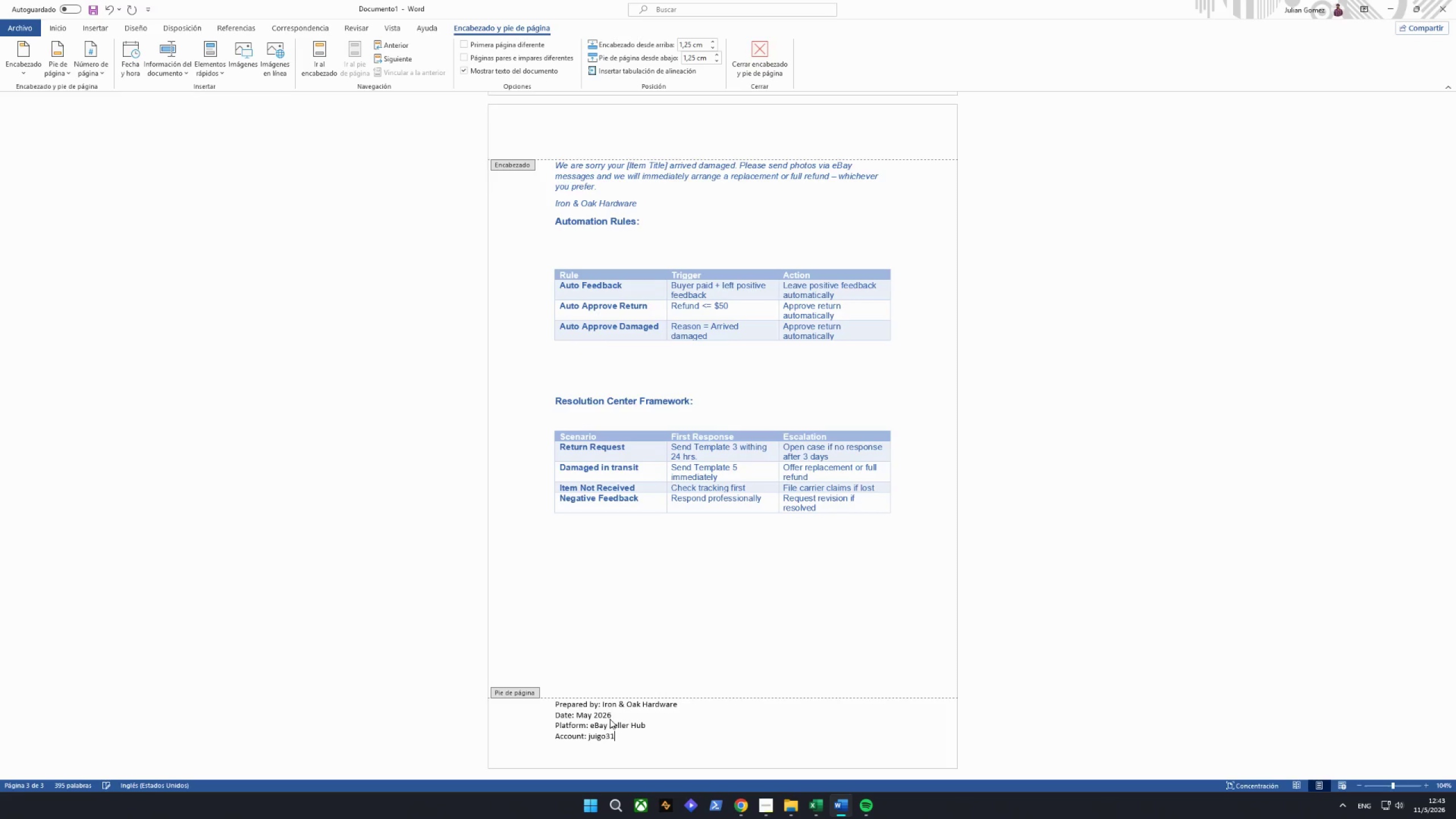 
key(Enter)
 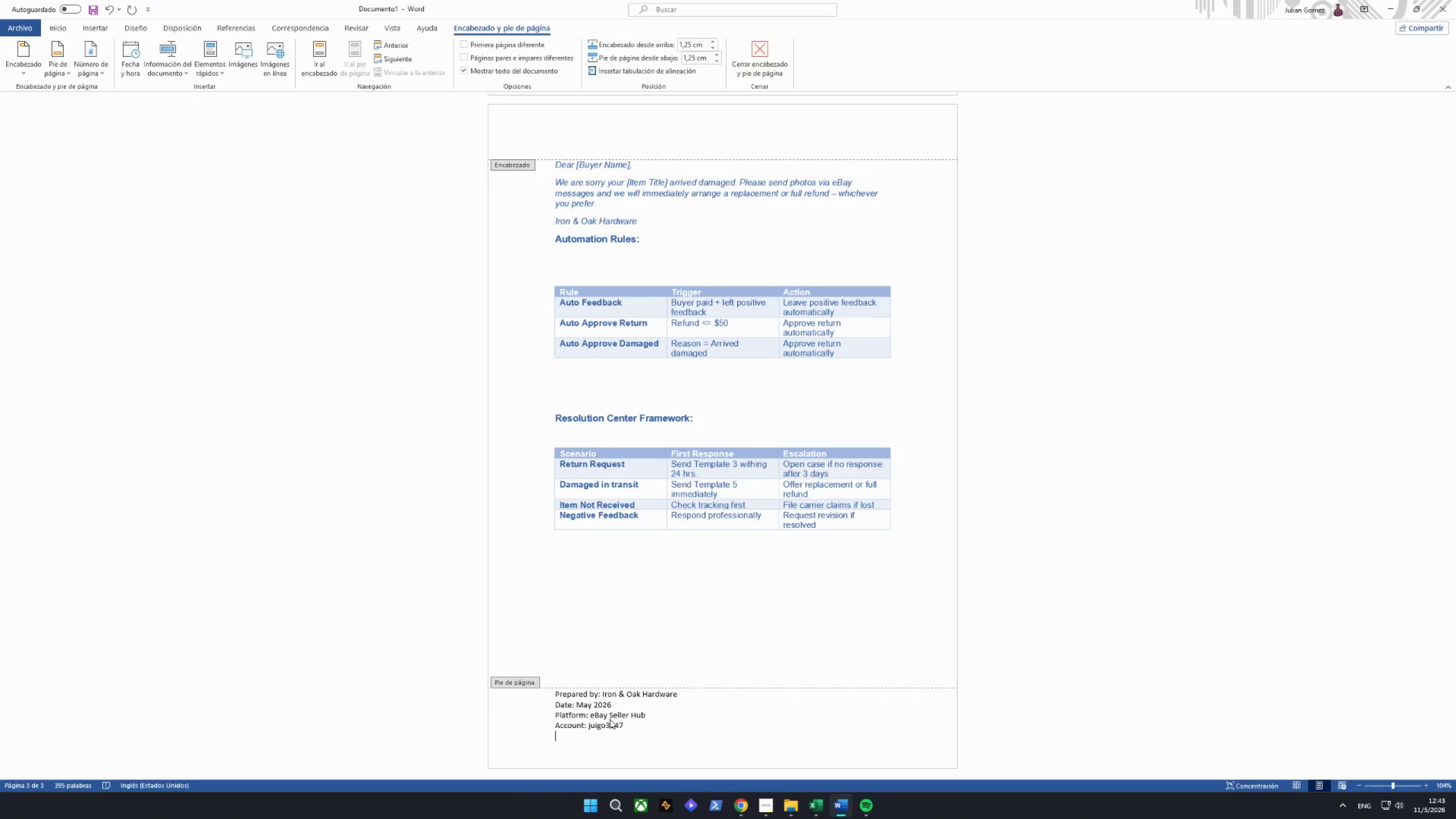 
key(Backspace)
 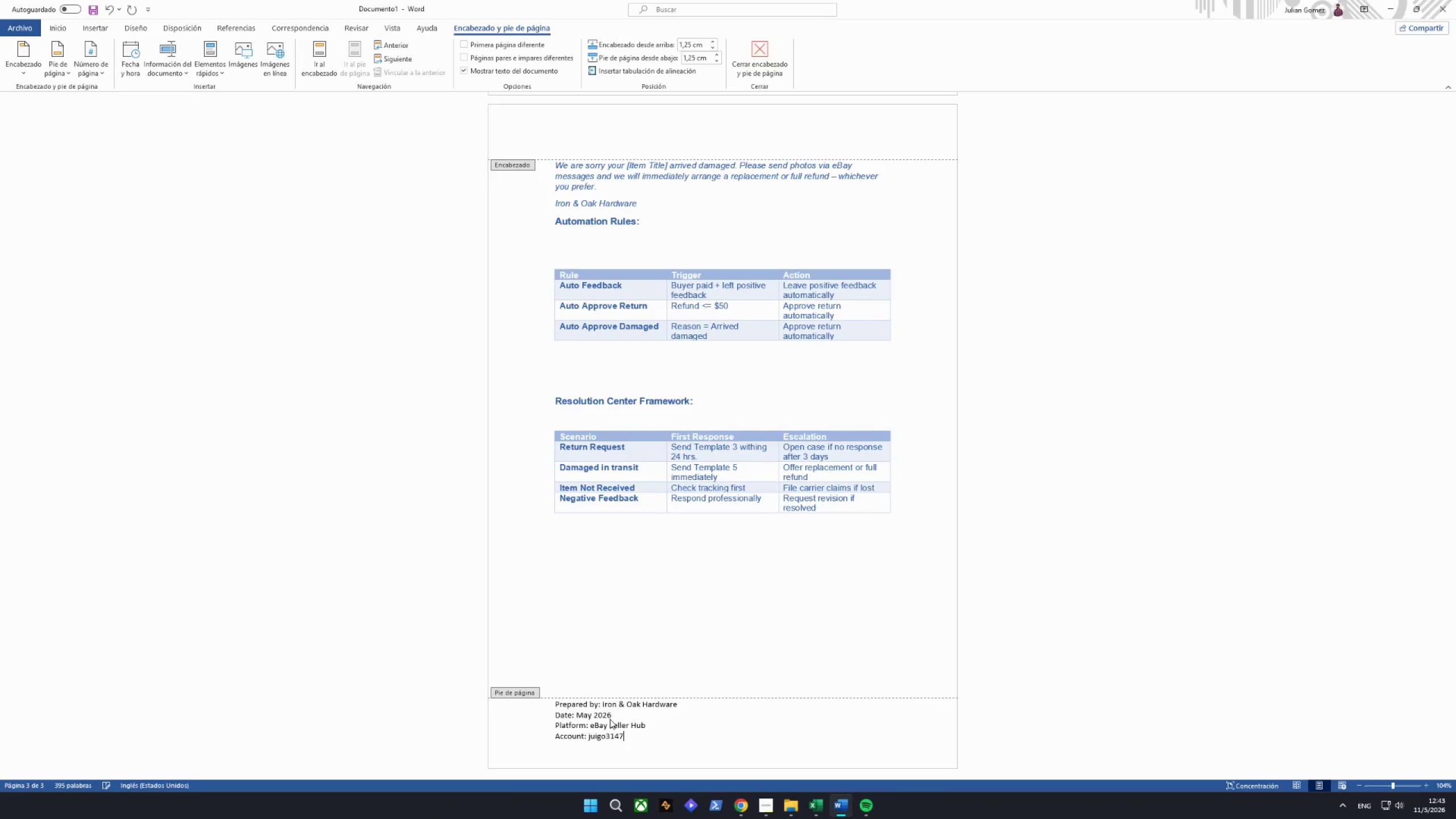 
key(Backspace)
 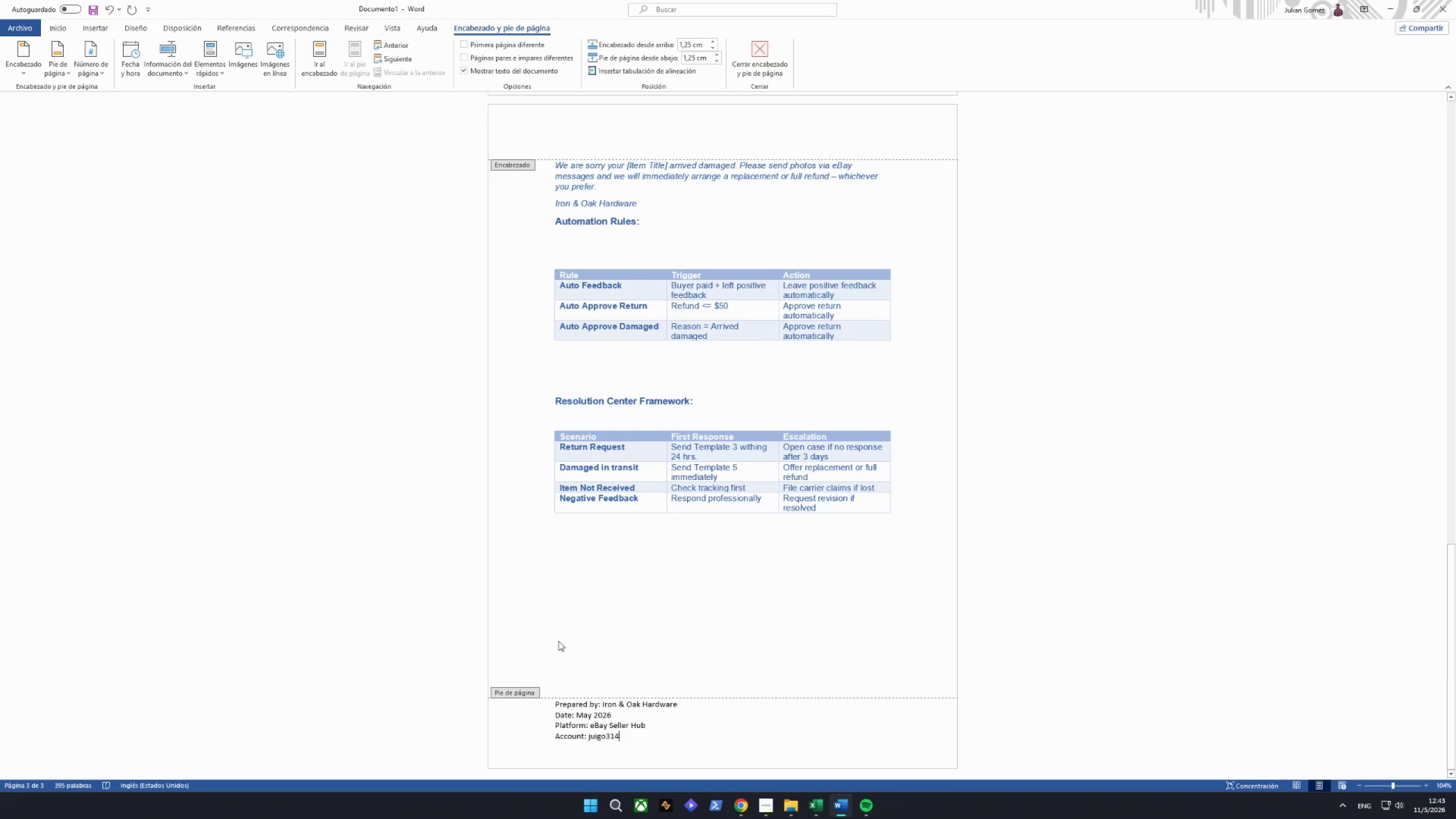 
left_click_drag(start_coordinate=[578, 659], to_coordinate=[578, 656])
 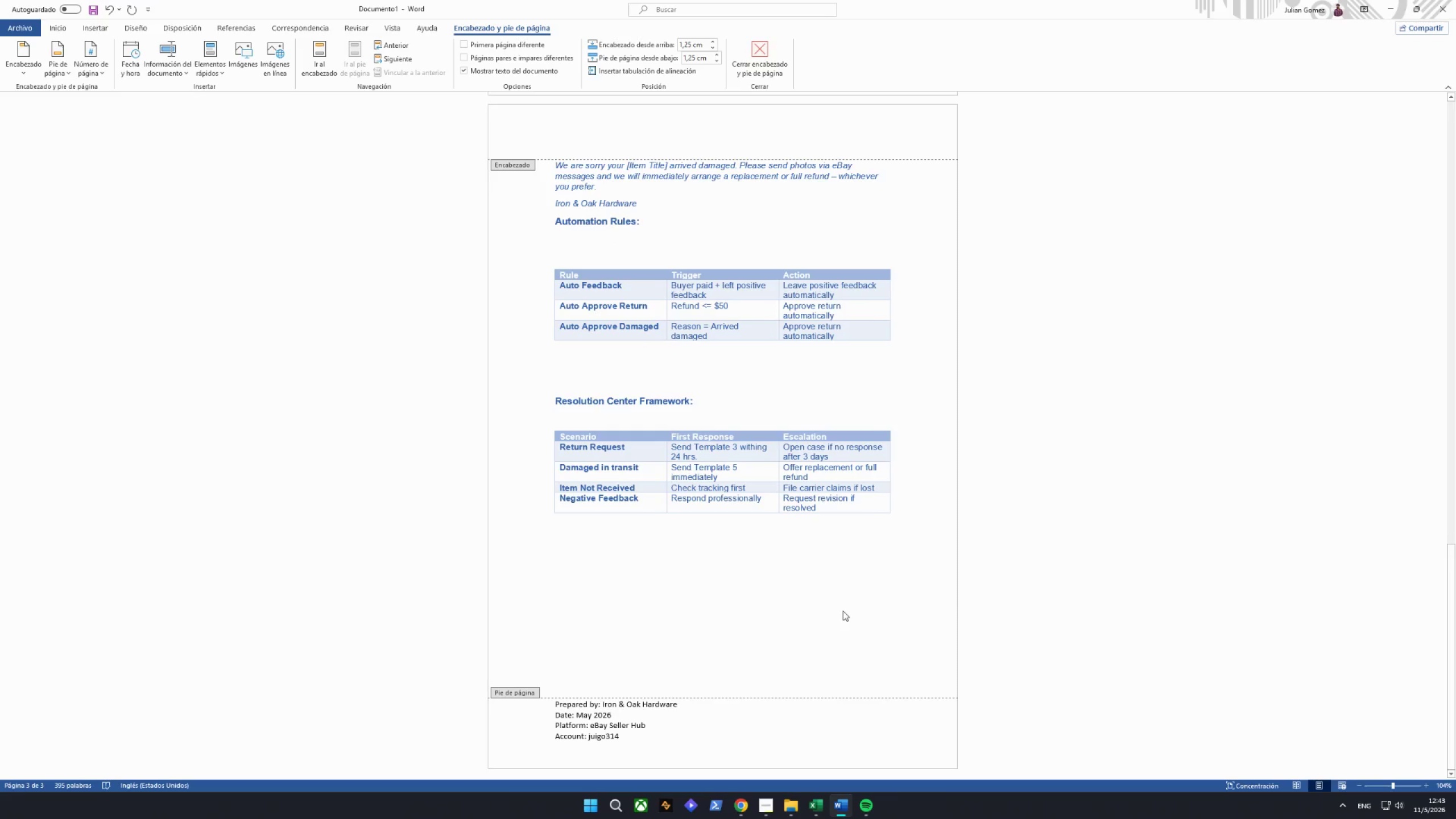 
left_click([1021, 567])
 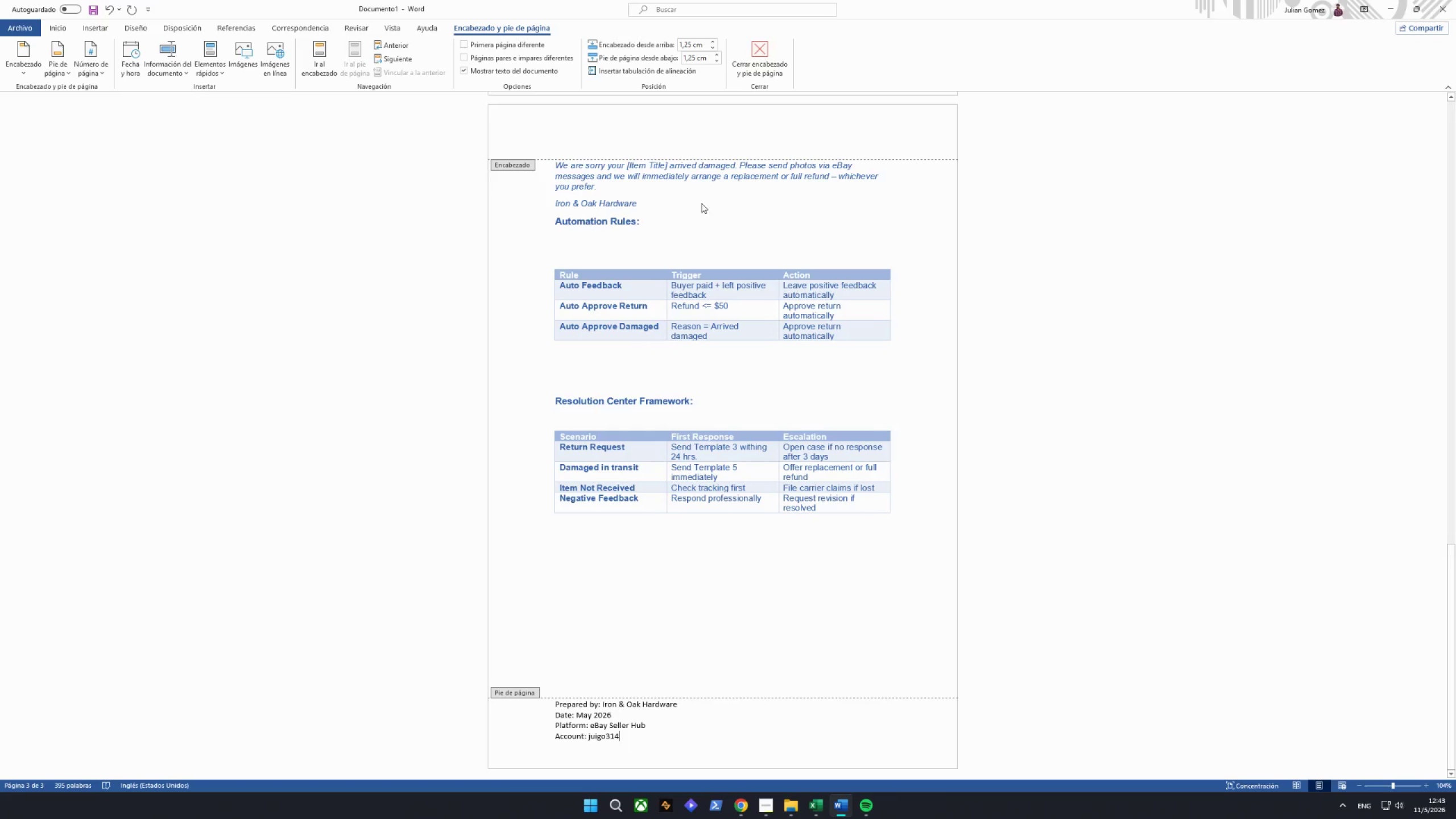 
mouse_move([708, 65])
 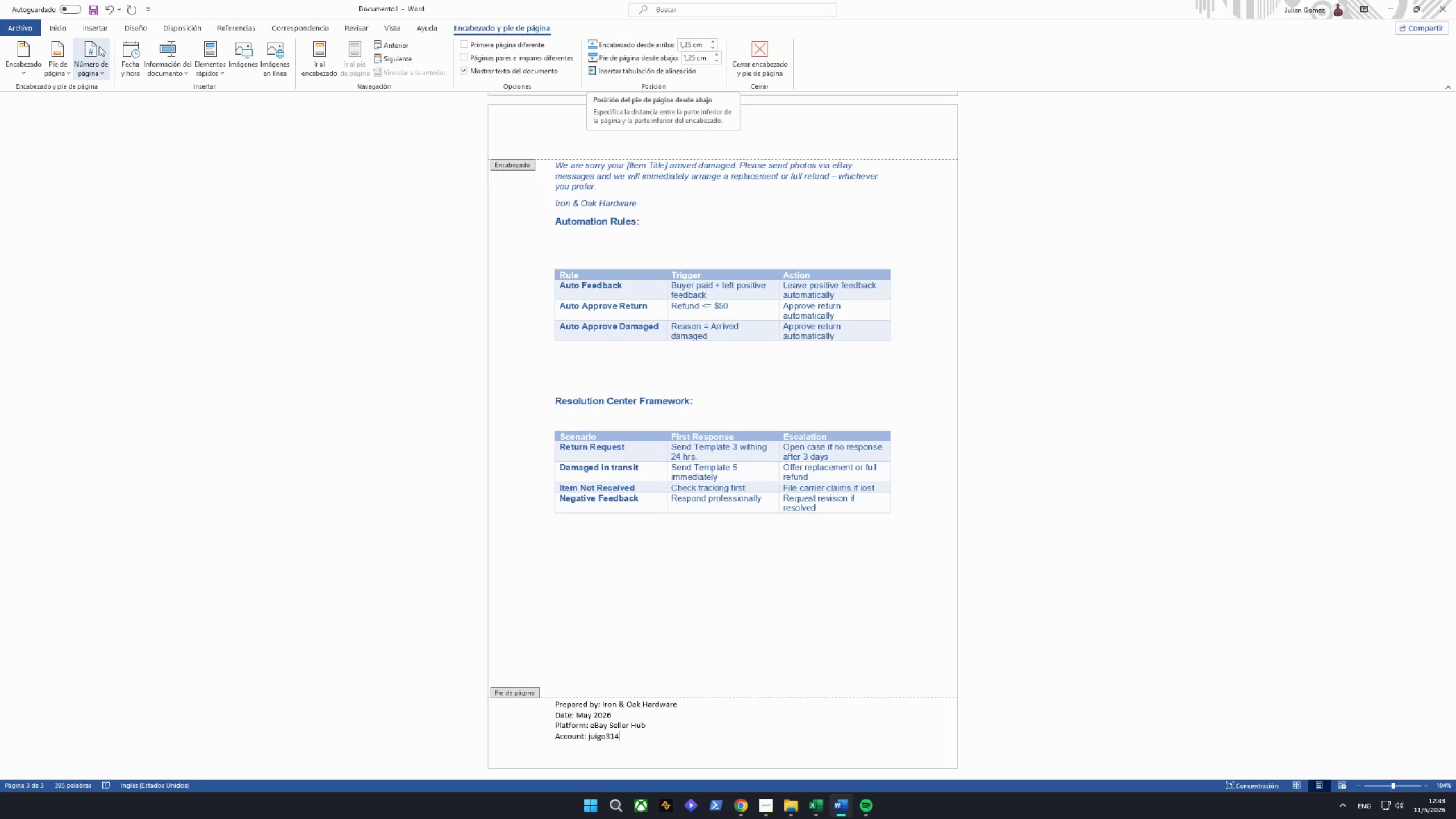 
left_click([59, 30])
 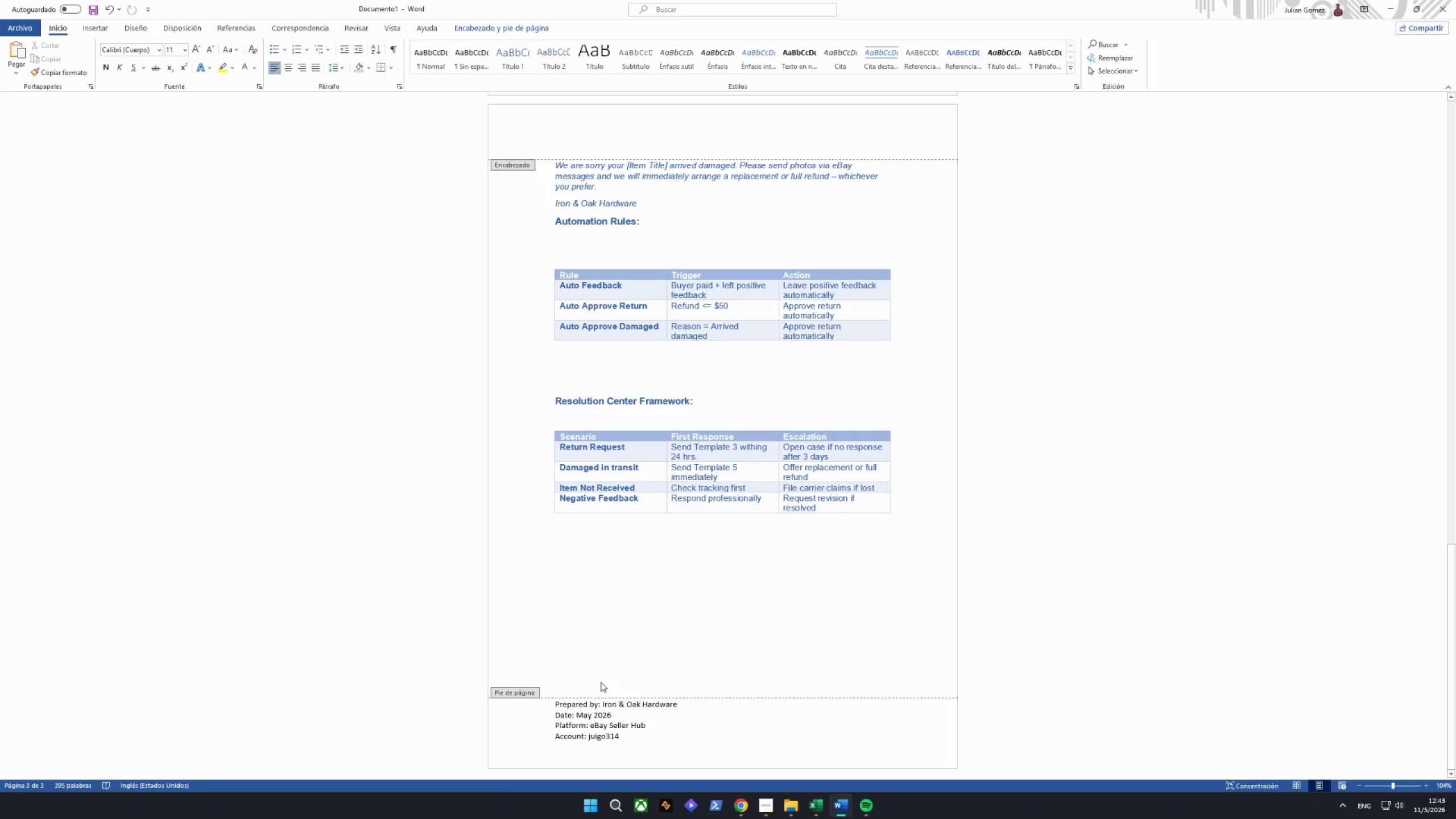 
left_click_drag(start_coordinate=[632, 738], to_coordinate=[501, 701])
 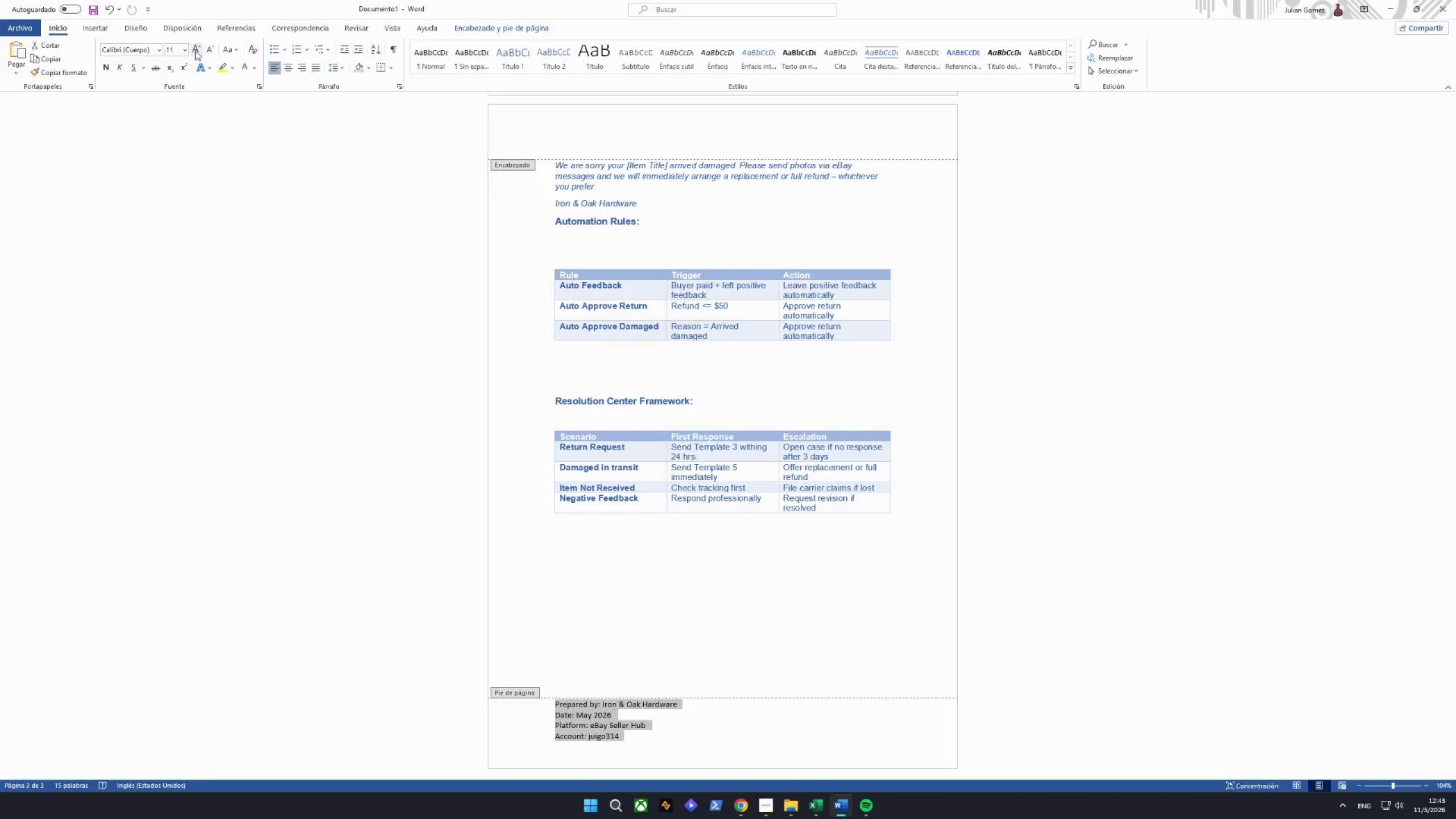 
left_click([159, 52])
 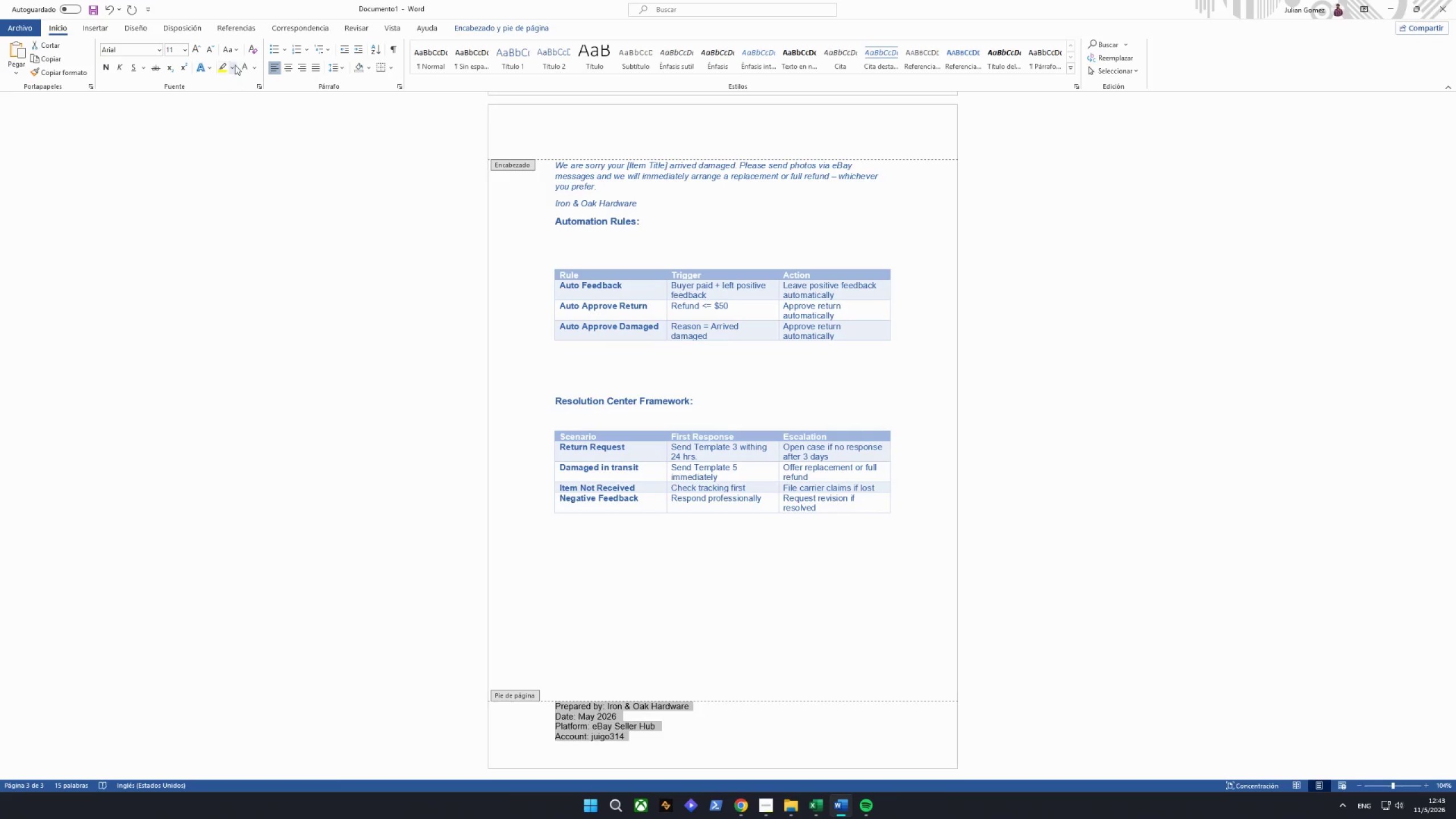 
double_click([209, 49])
 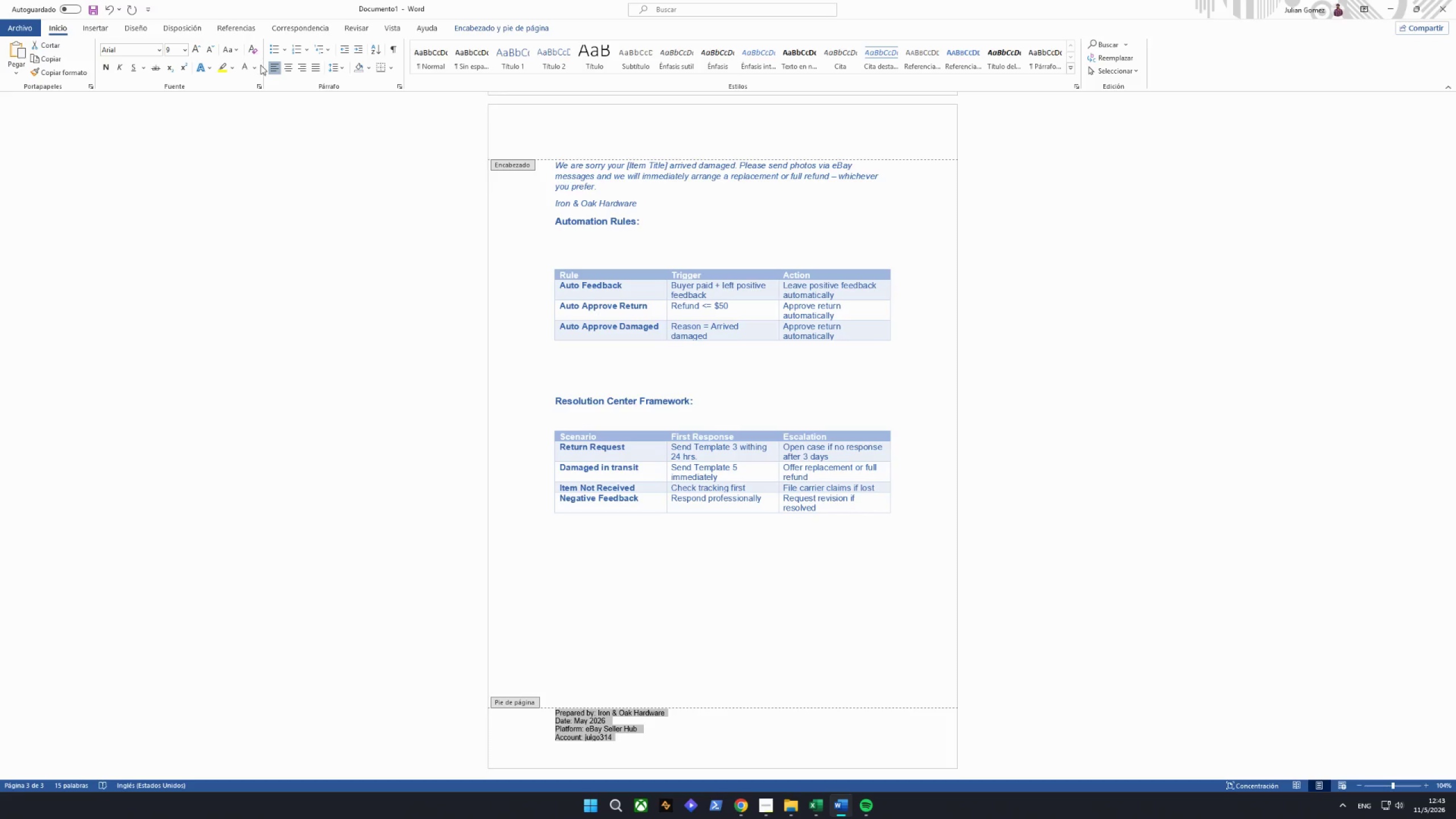 
left_click([252, 68])
 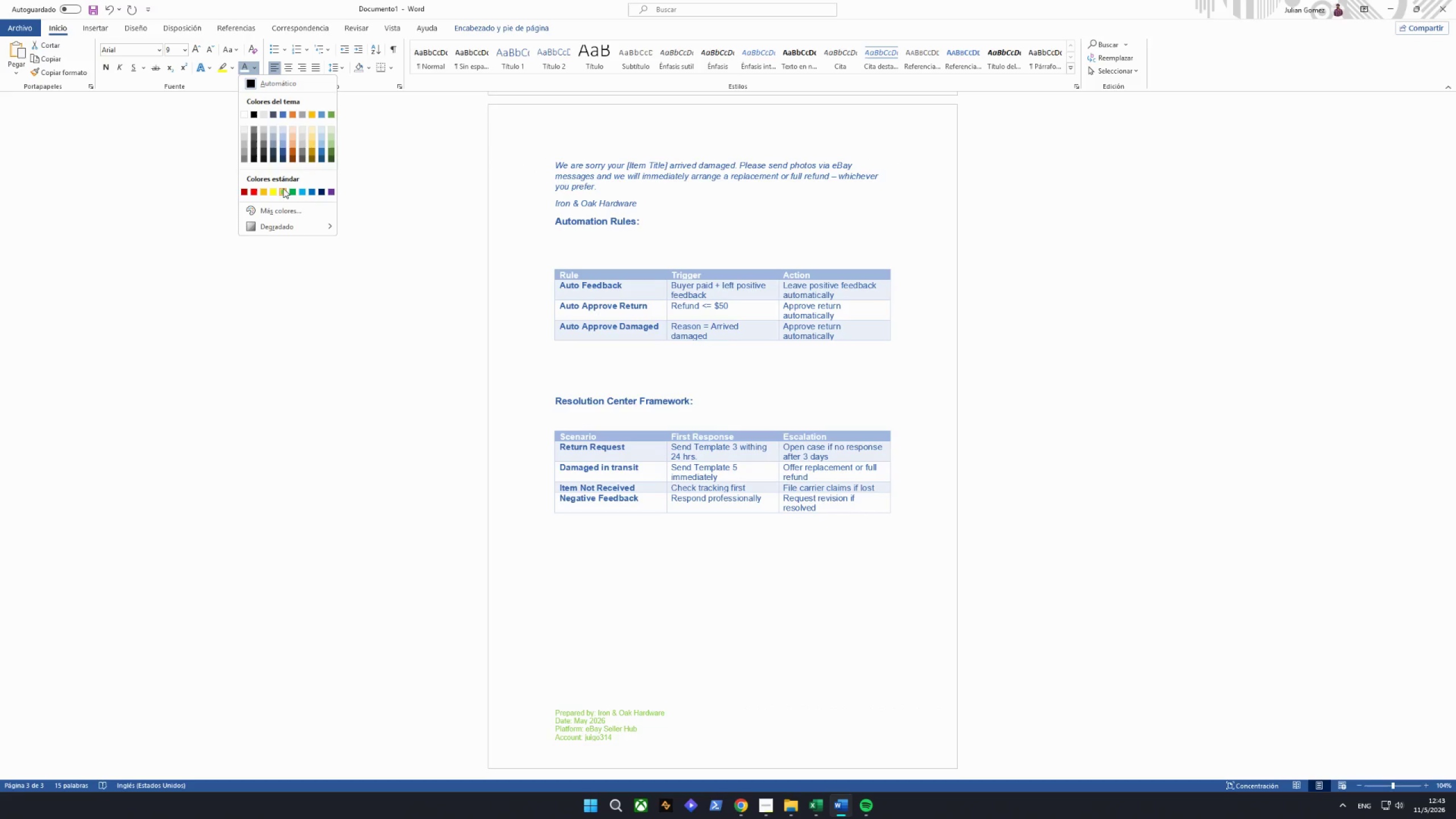 
wait(12.39)
 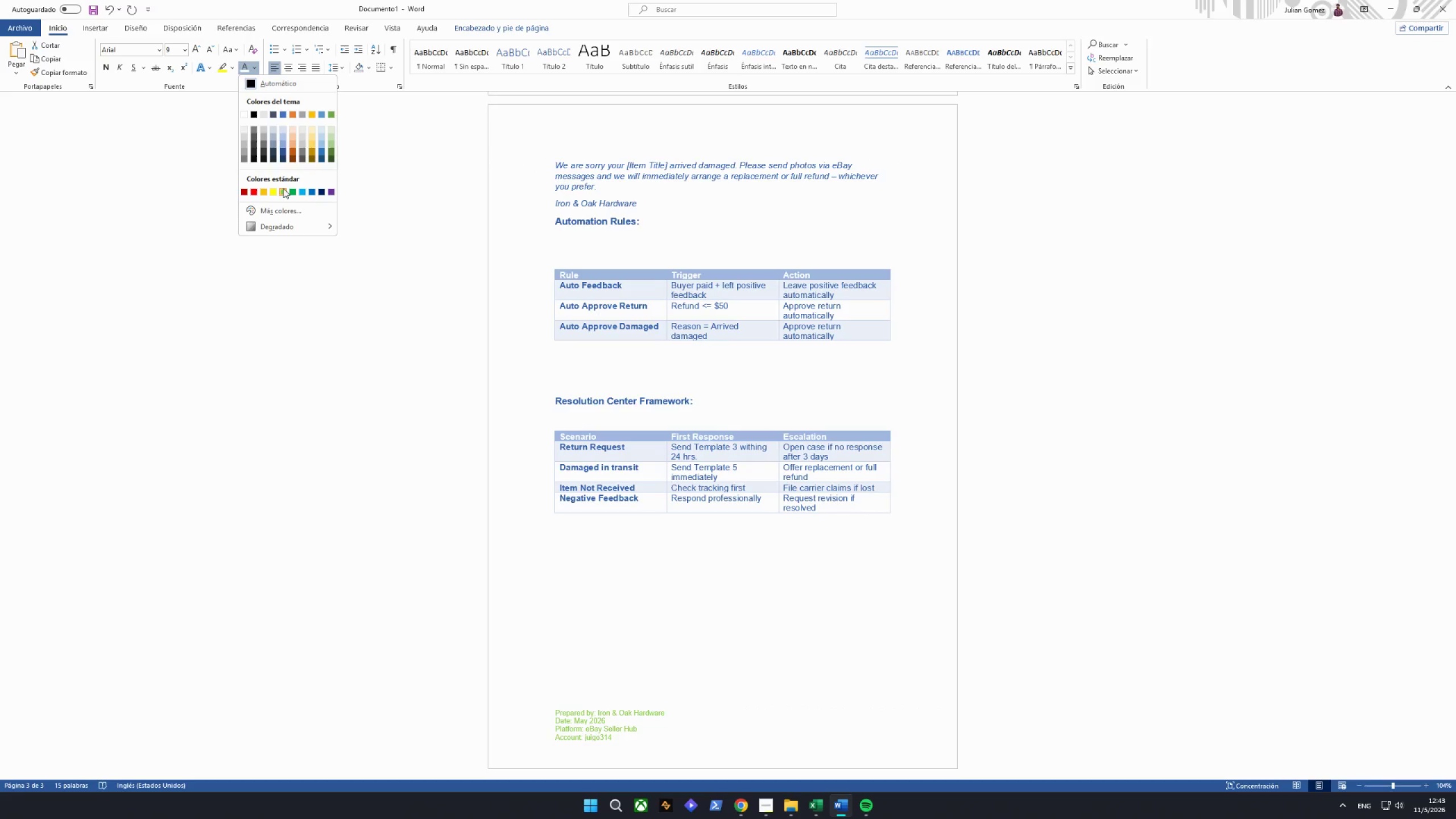 
left_click([266, 146])
 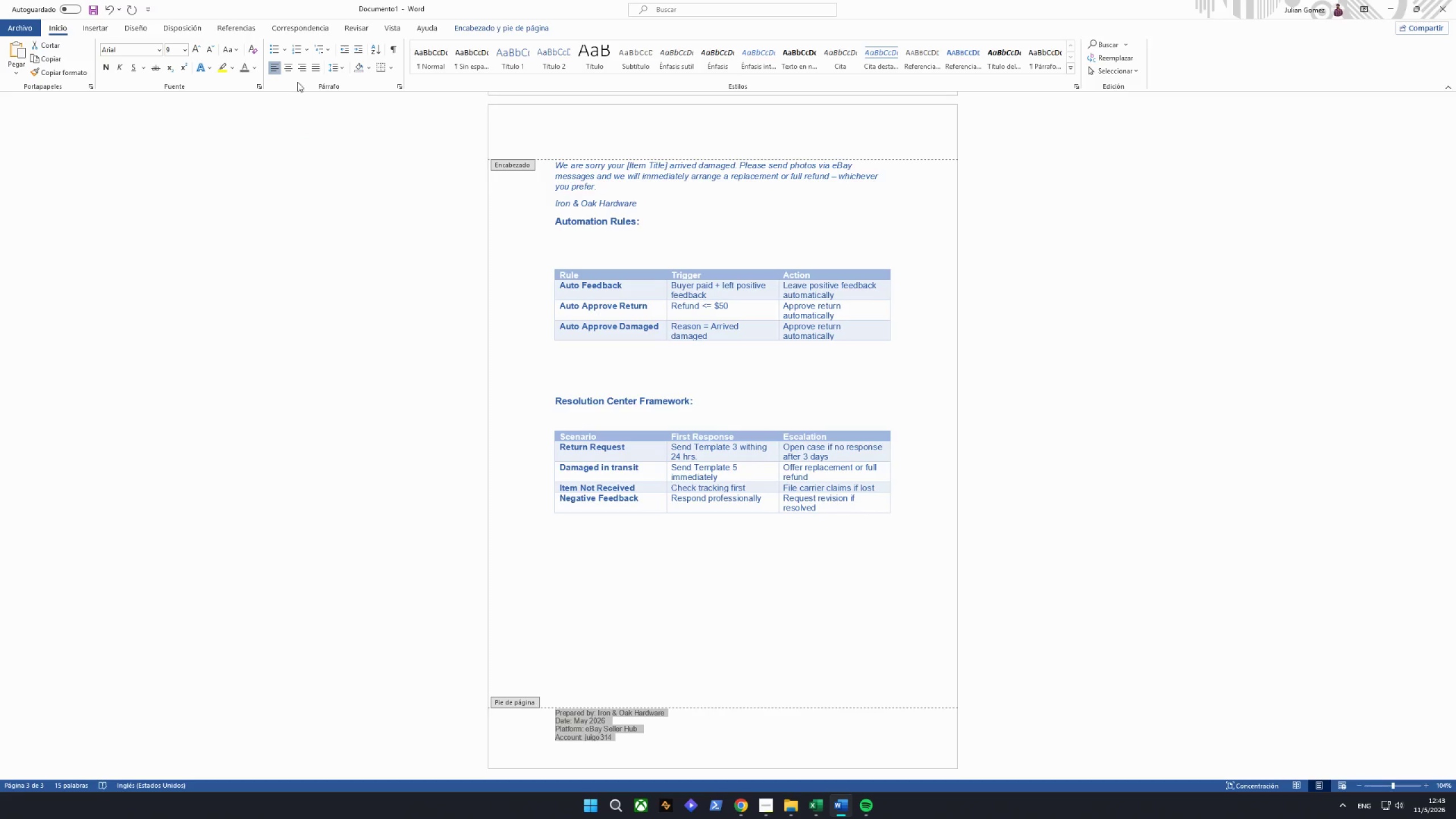 
left_click([316, 65])
 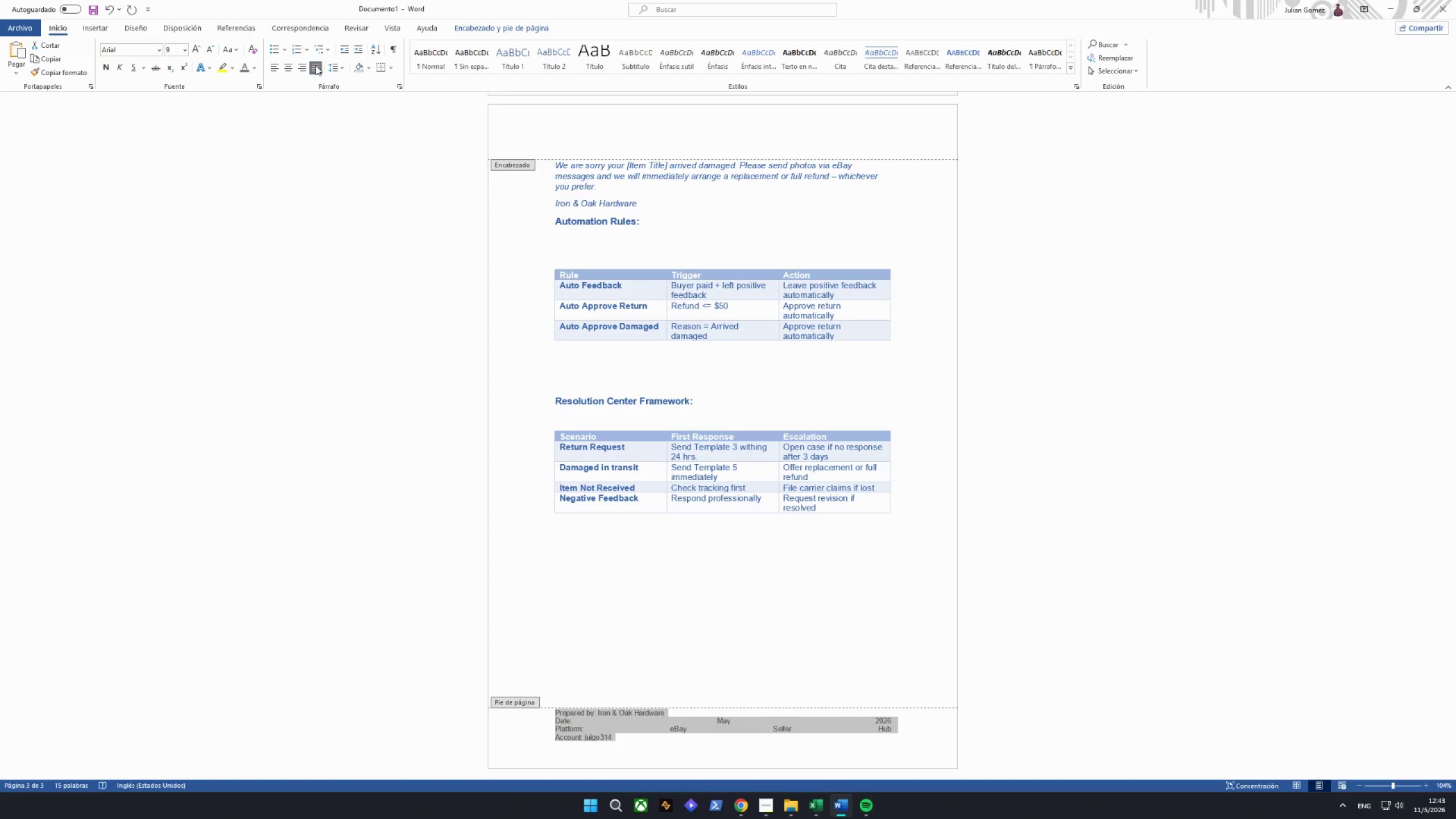 
left_click([316, 65])
 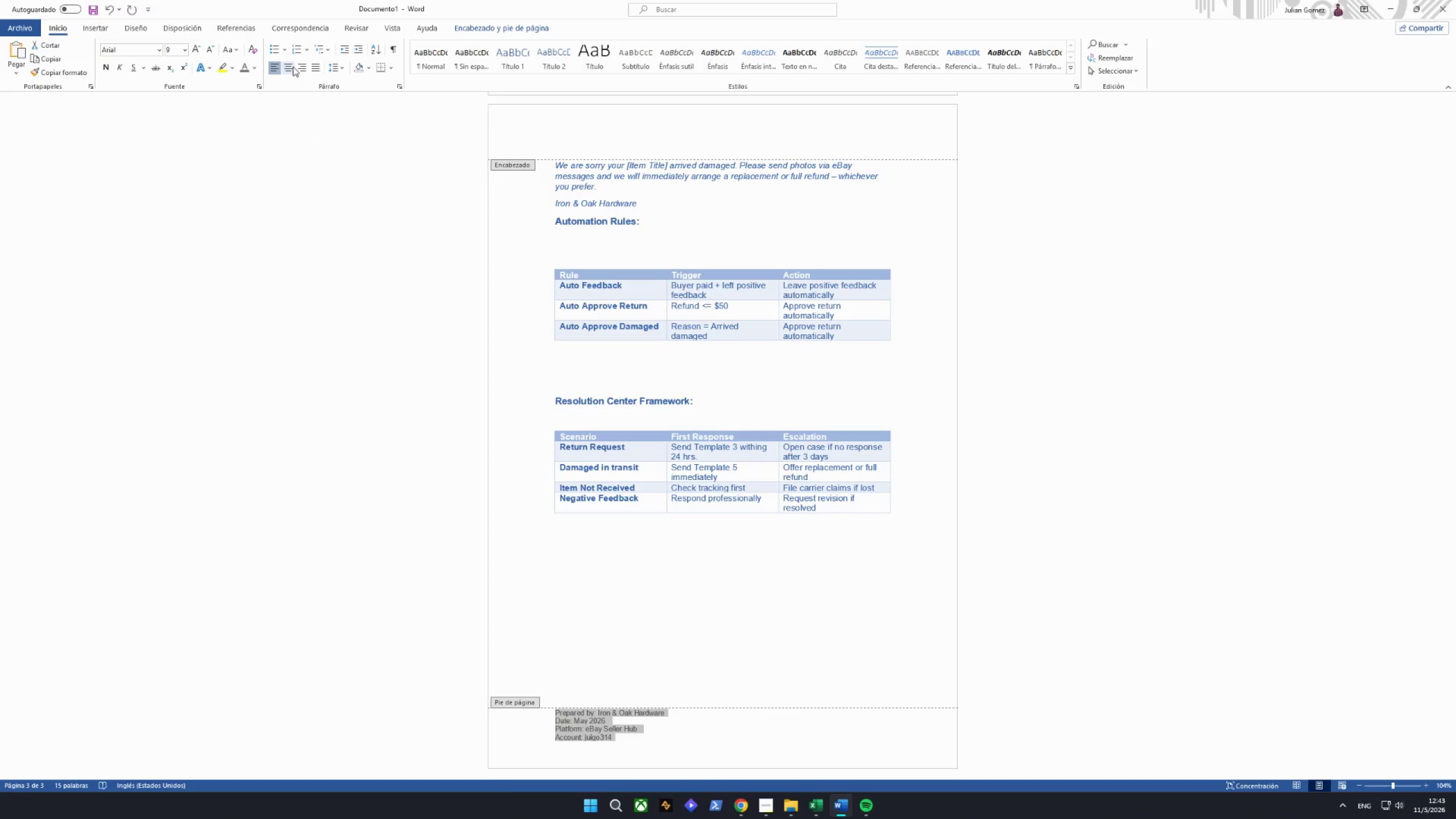 
double_click([301, 67])
 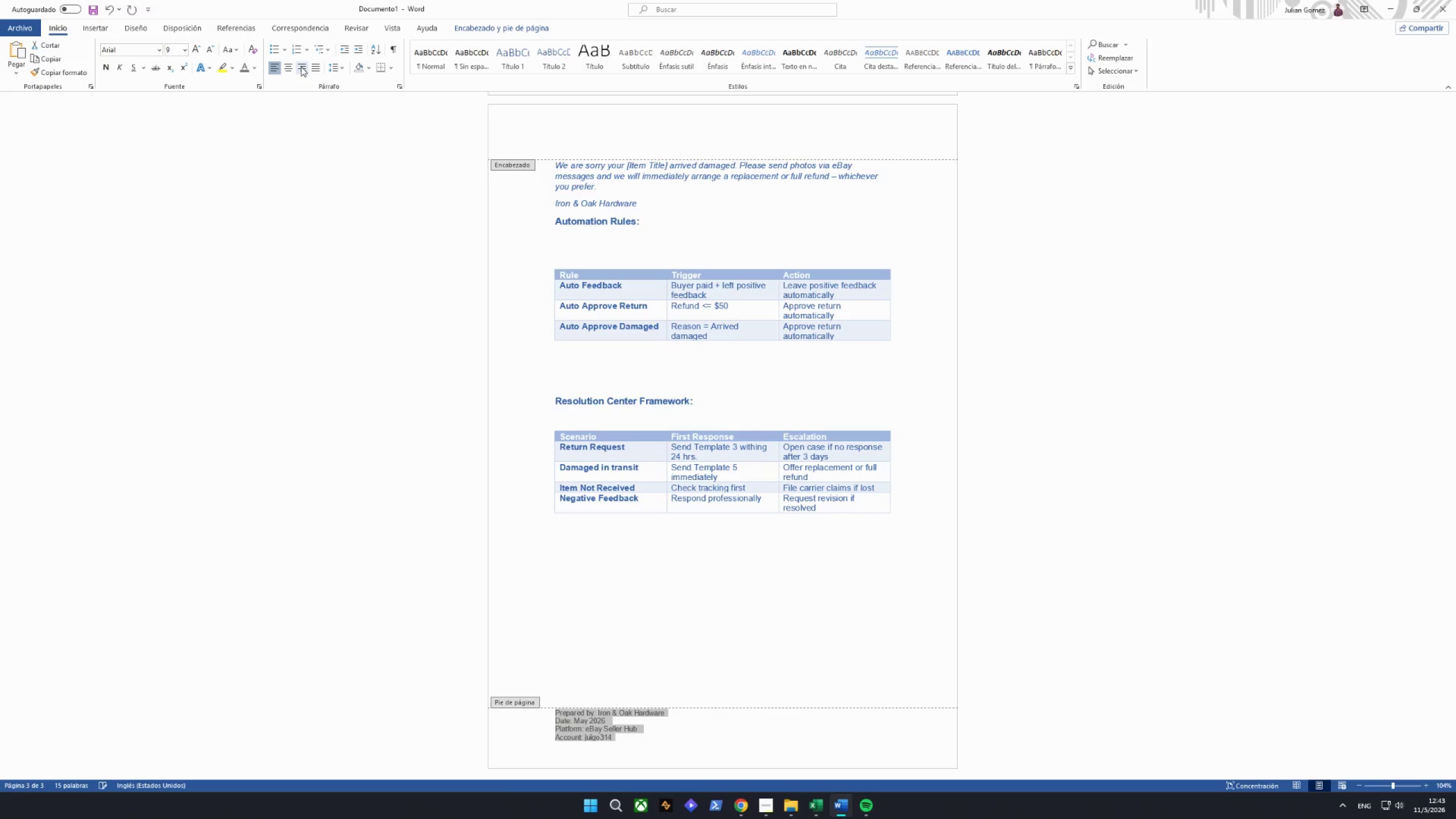 
triple_click([301, 67])
 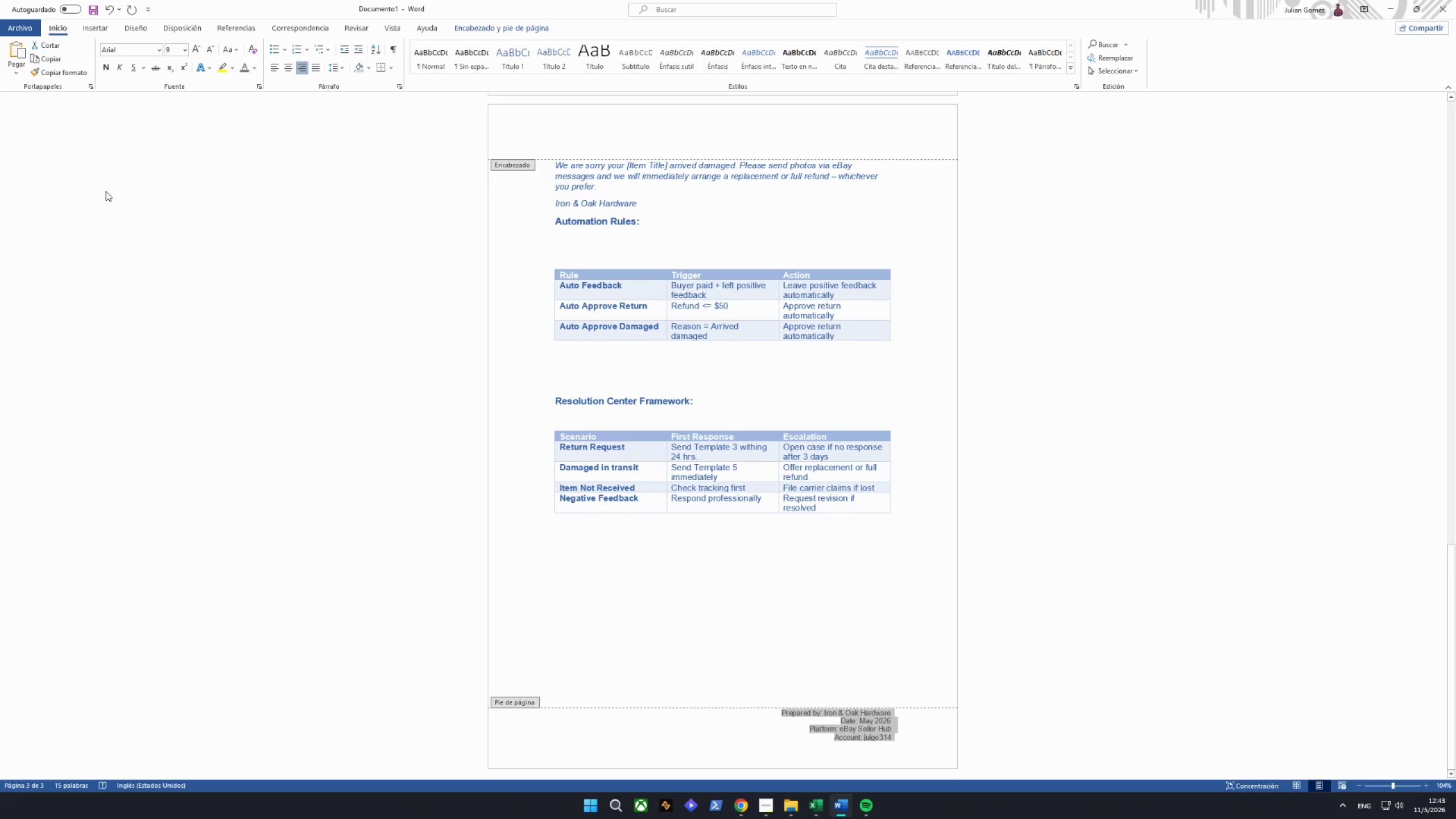 
left_click([134, 275])
 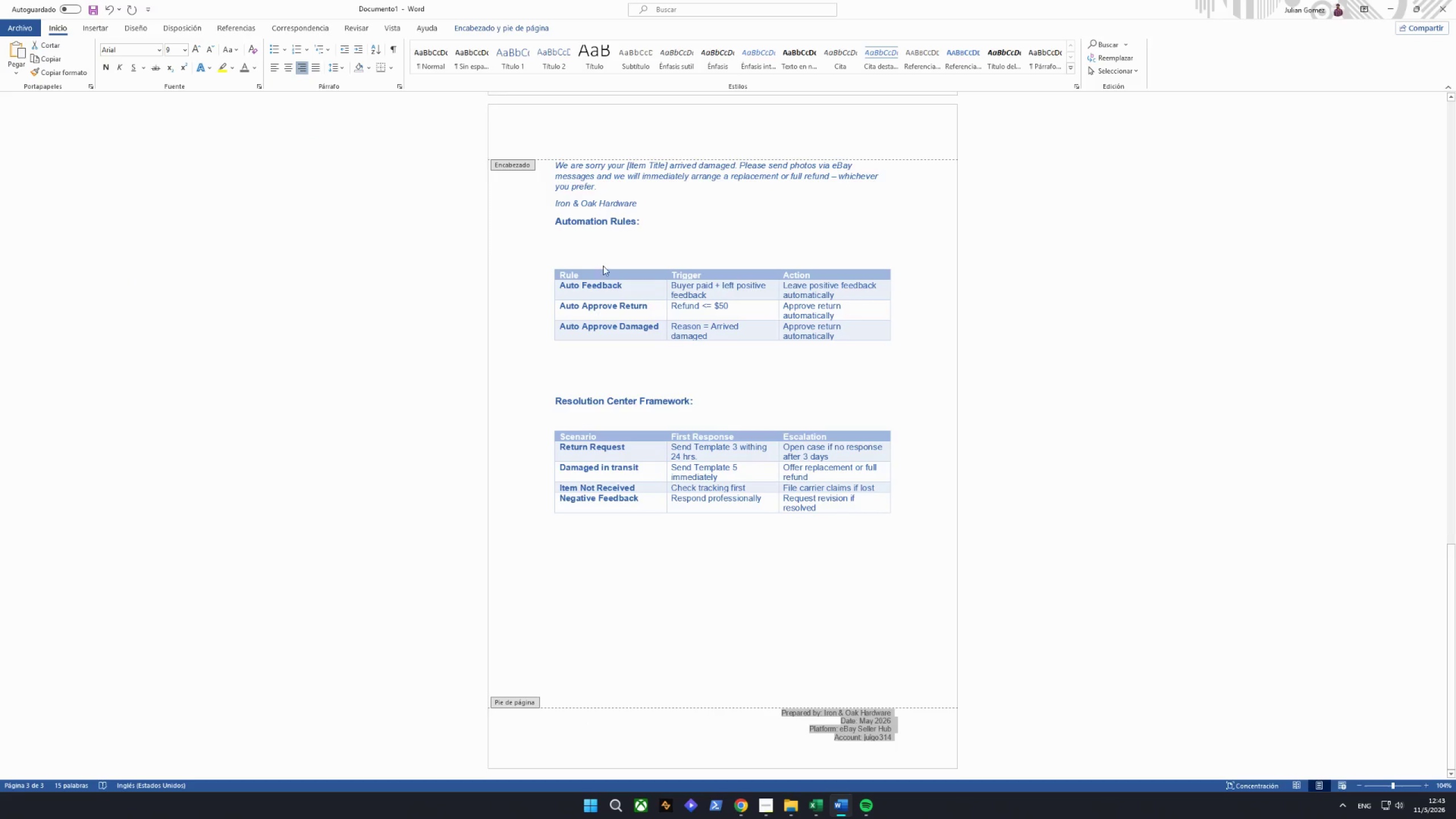 
double_click([759, 301])
 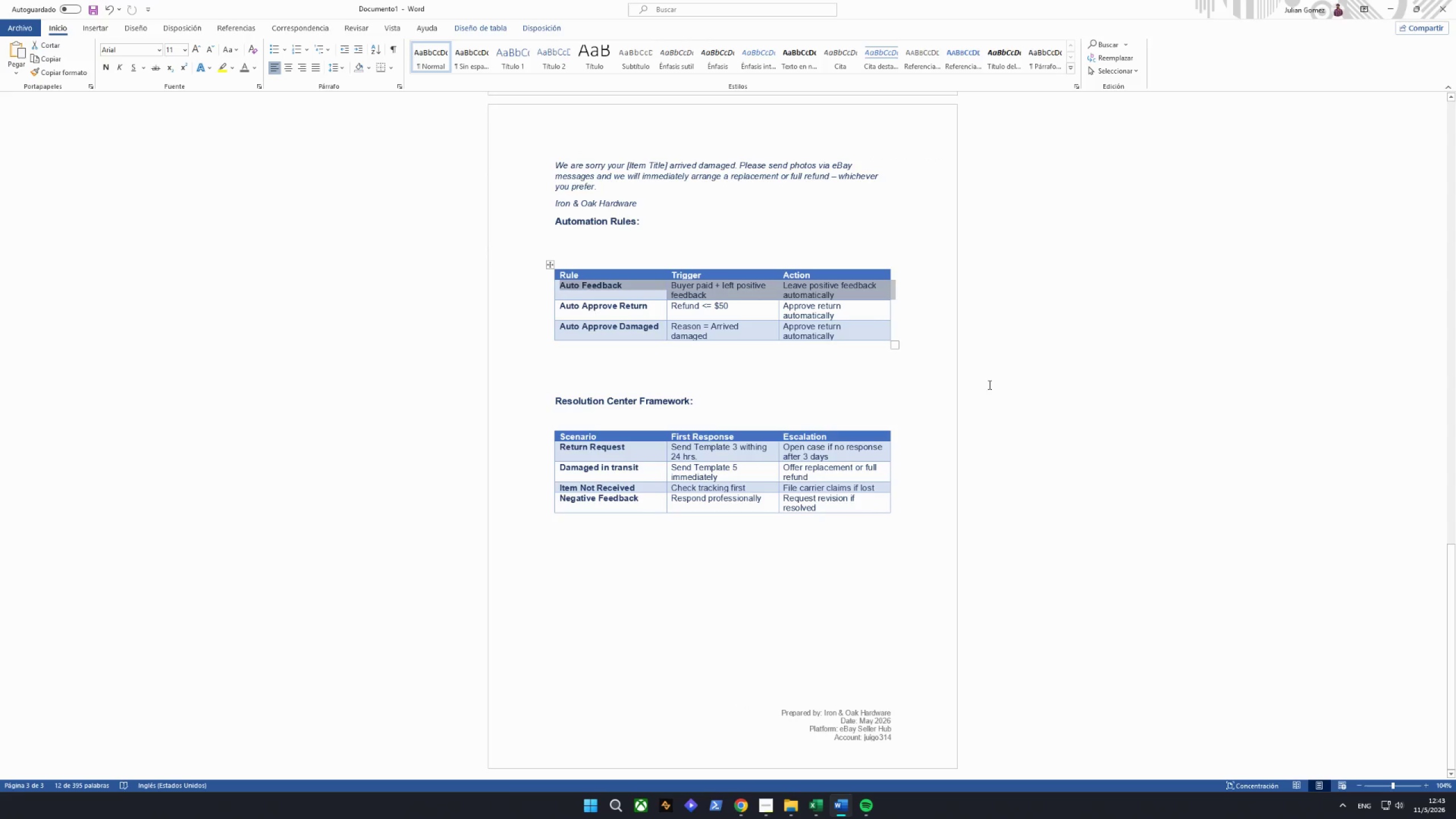 
left_click([1041, 463])
 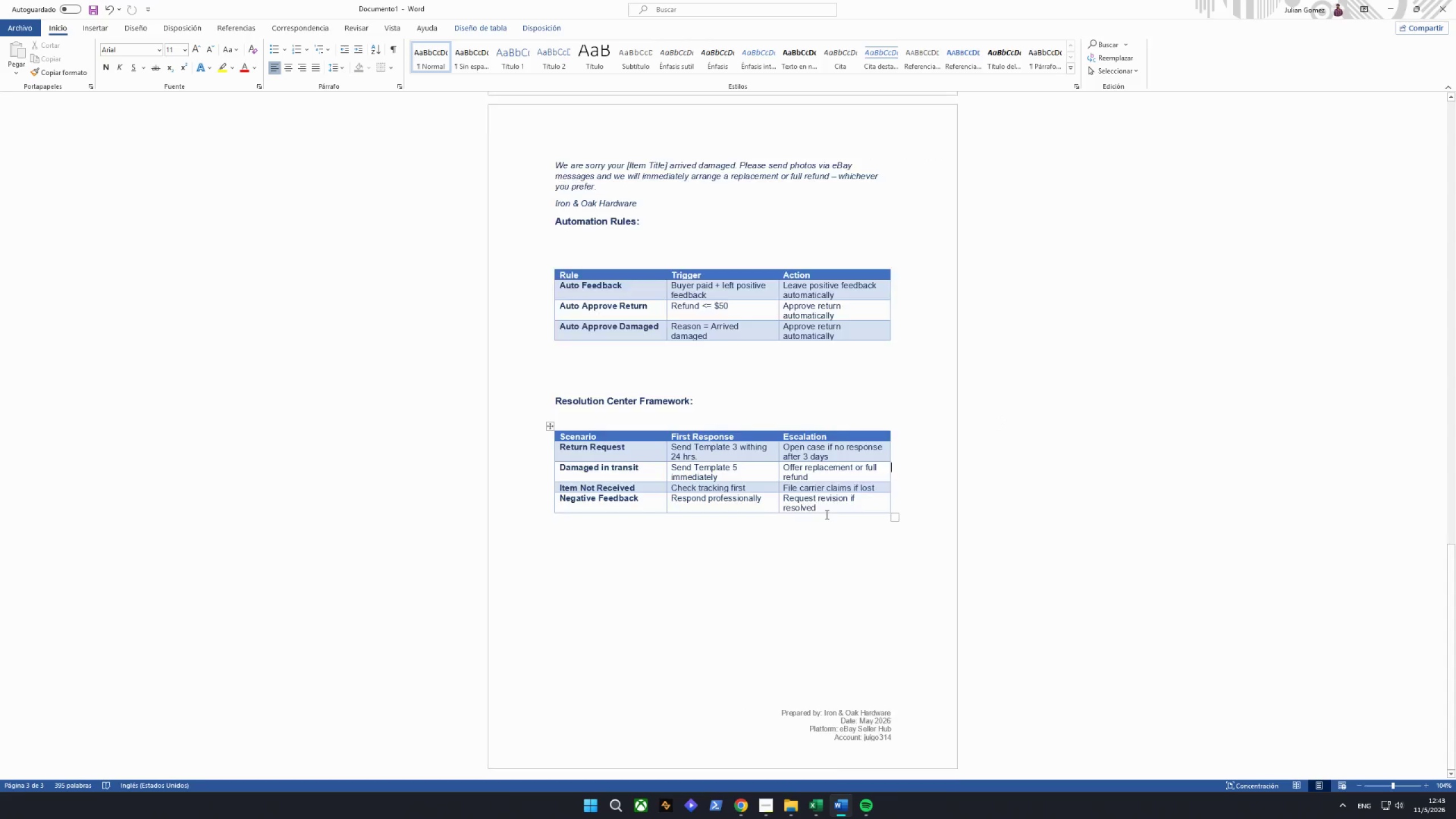 
scroll: coordinate [829, 530], scroll_direction: up, amount: 36.0
 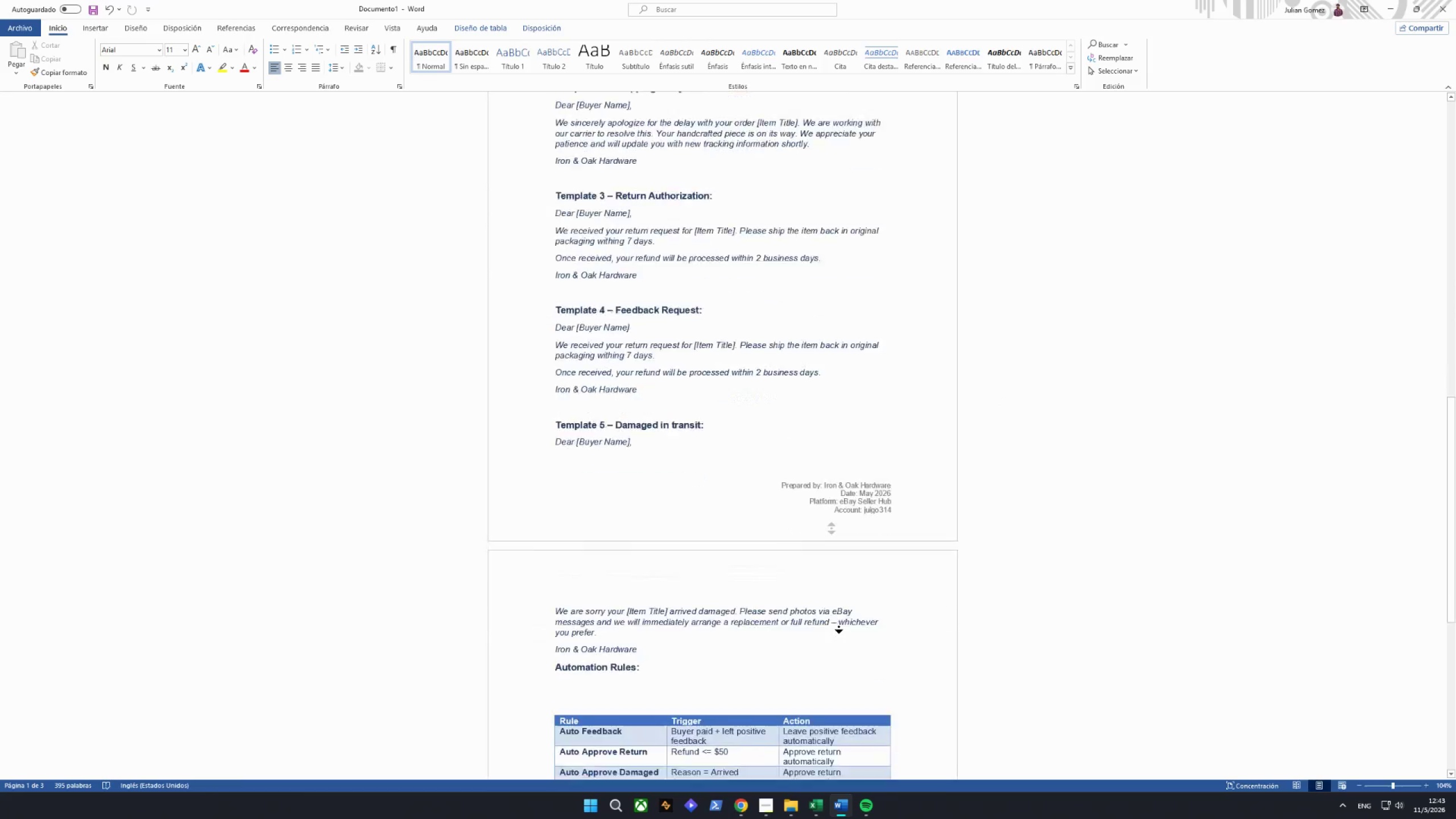 
scroll: coordinate [739, 518], scroll_direction: down, amount: 5.0
 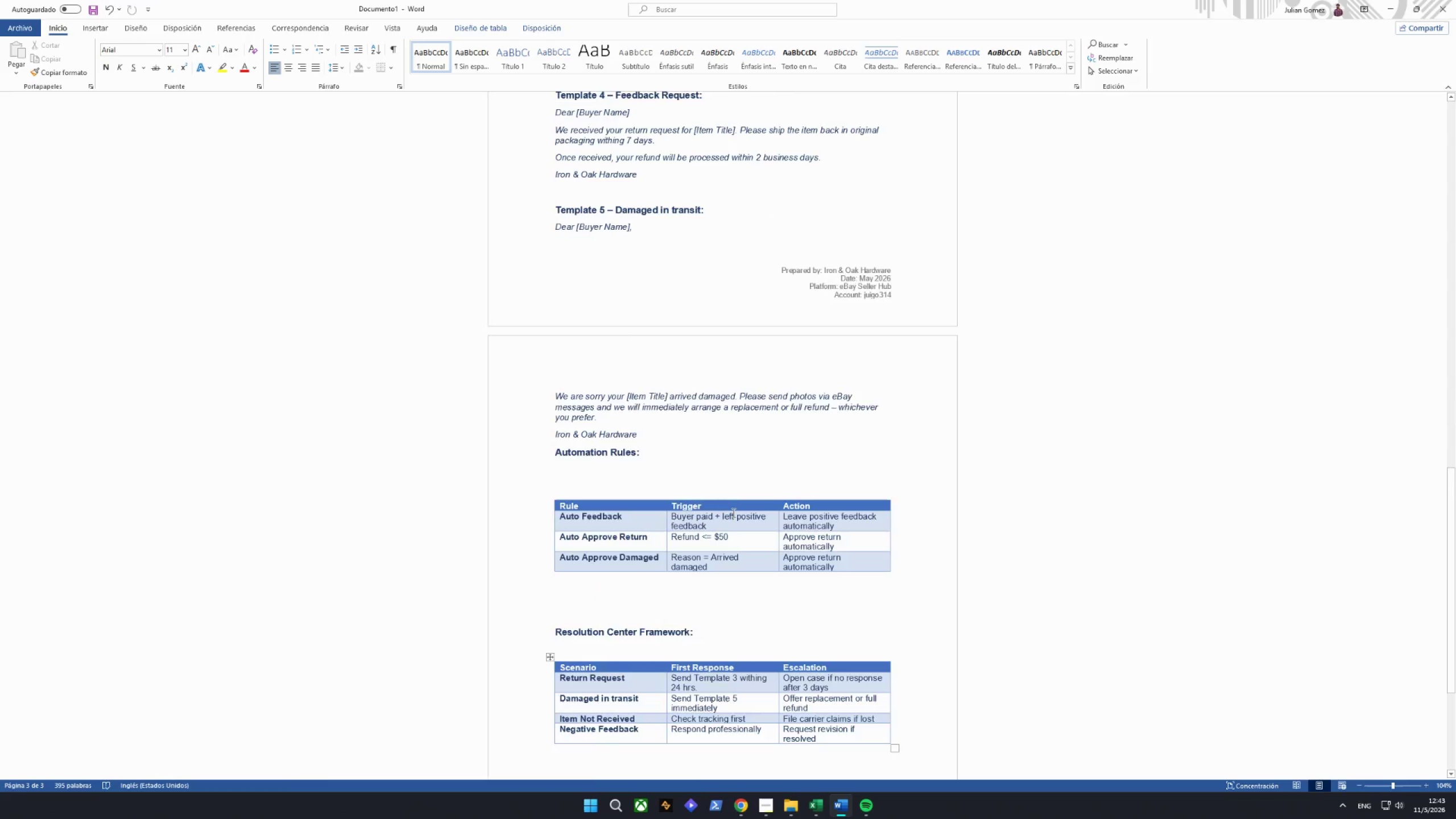 
scroll: coordinate [733, 512], scroll_direction: up, amount: 20.0
 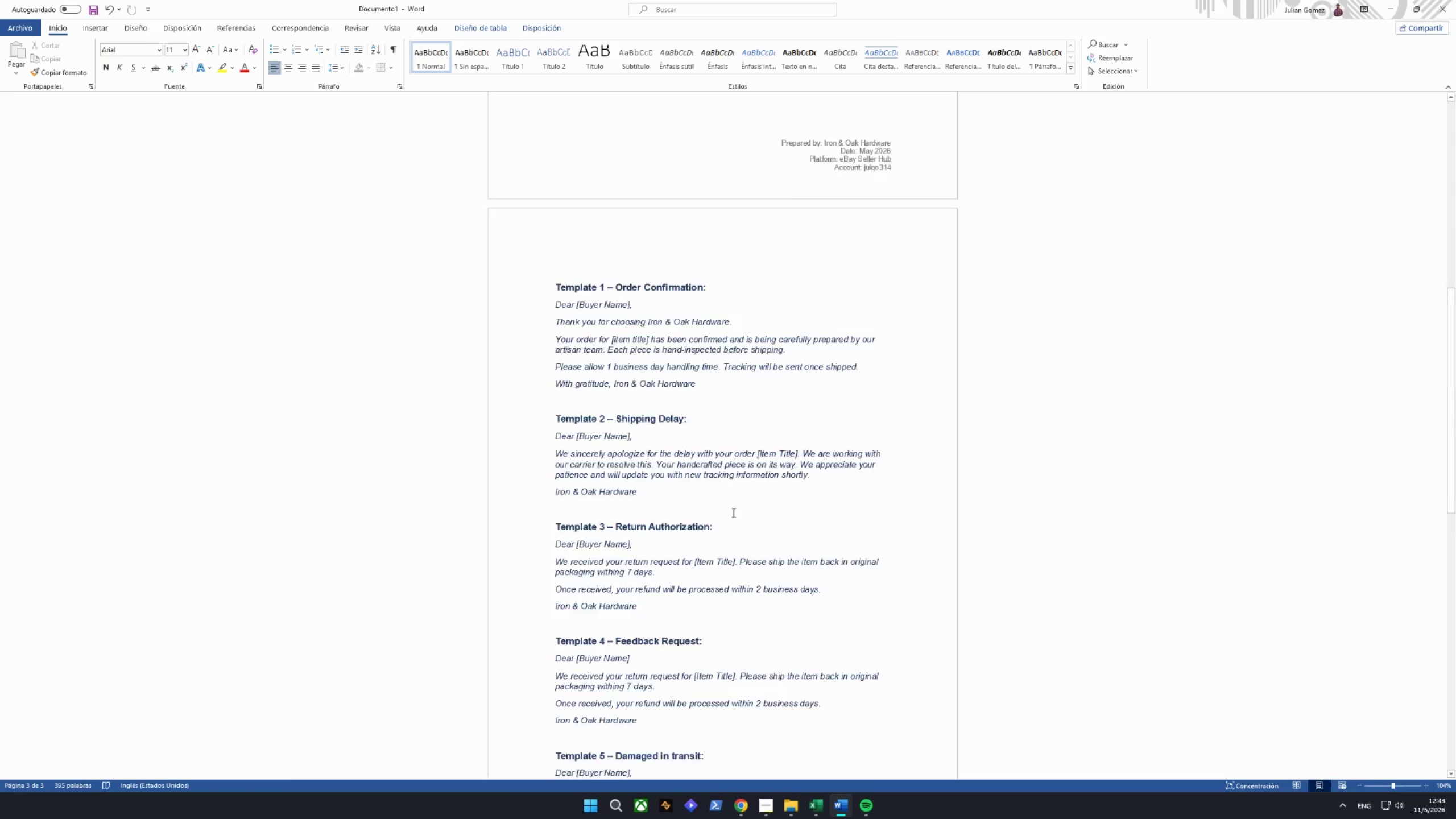 
scroll: coordinate [733, 512], scroll_direction: down, amount: 9.0
 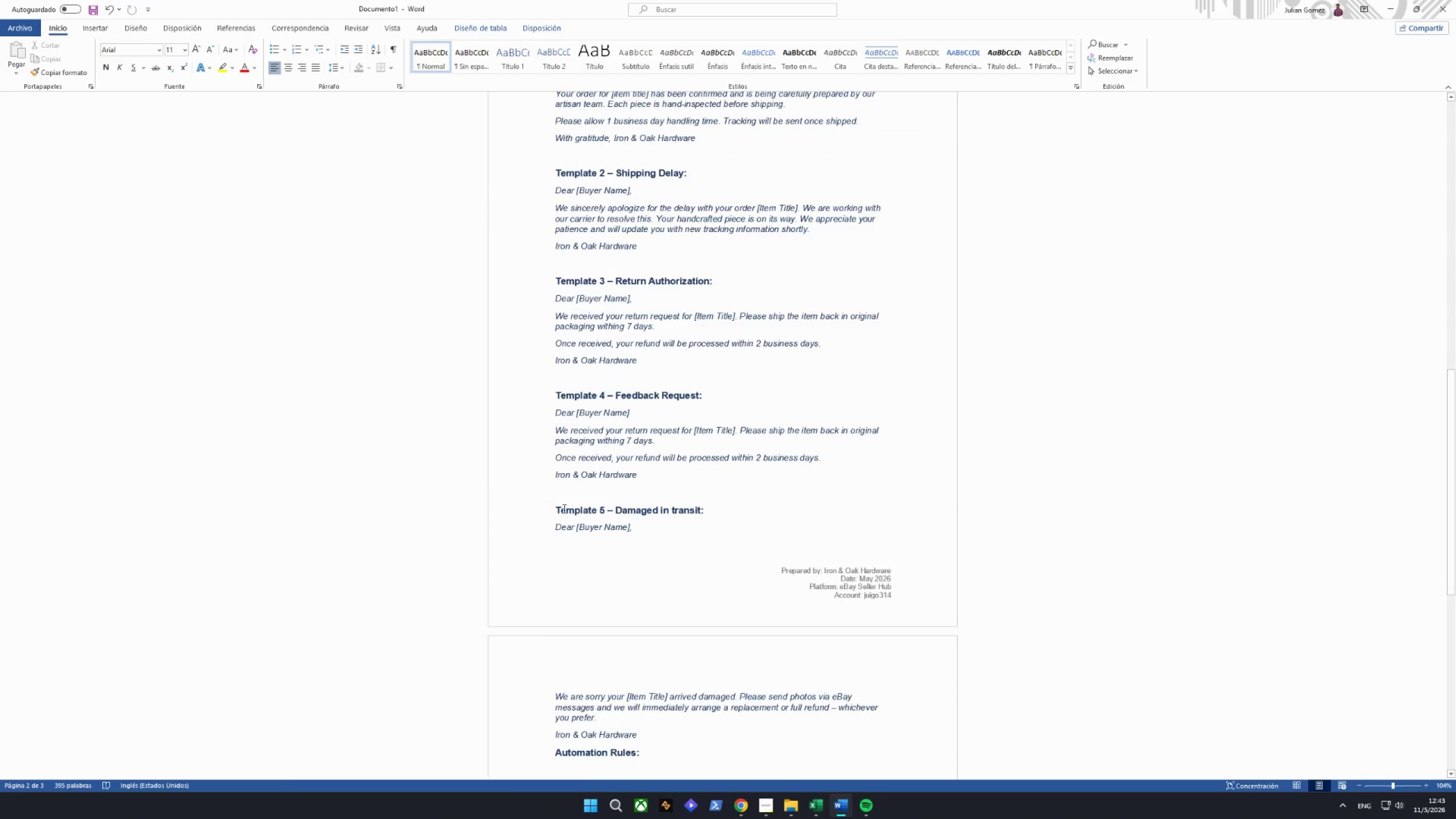 
left_click([556, 506])
 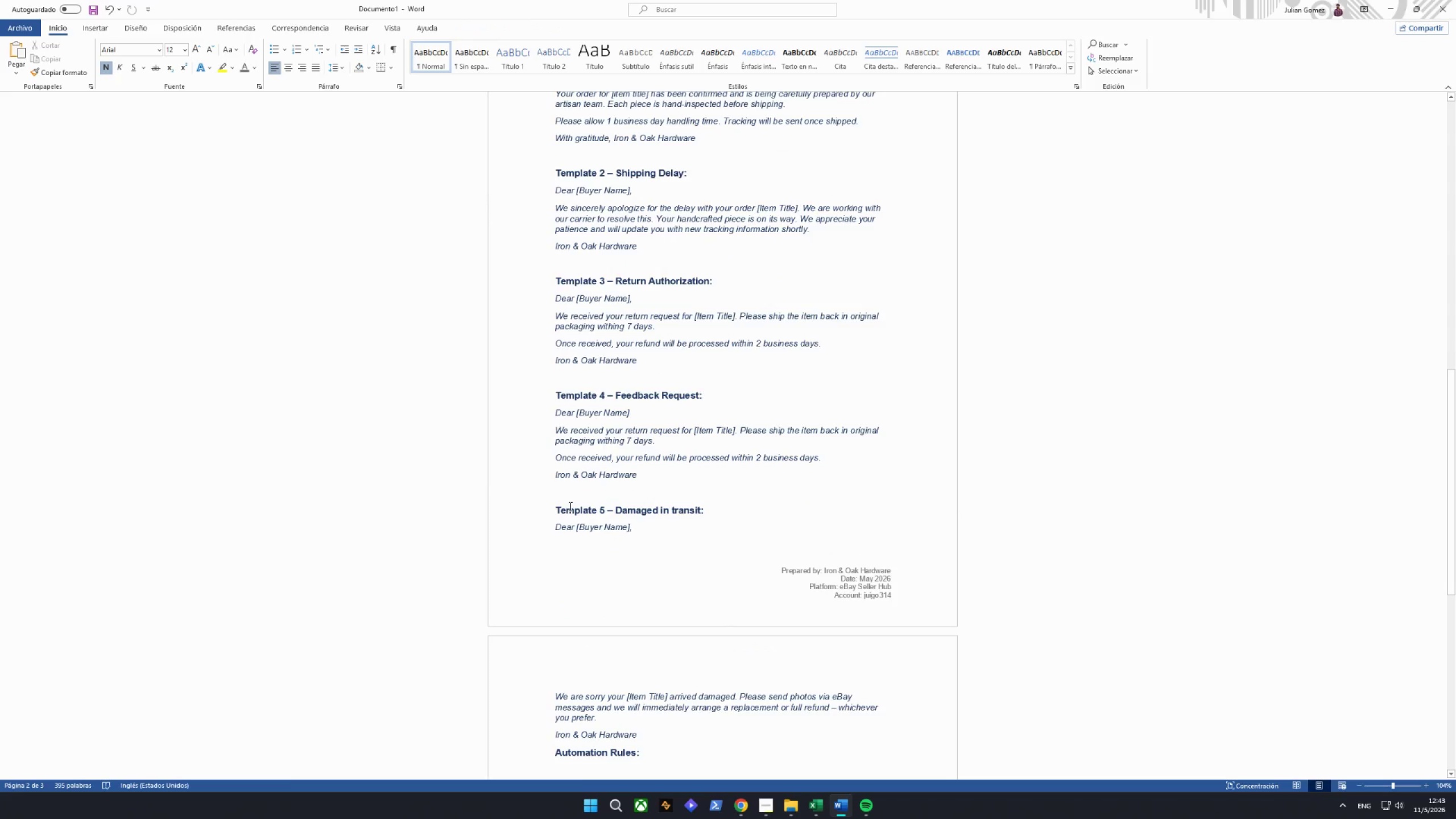 
key(Enter)
 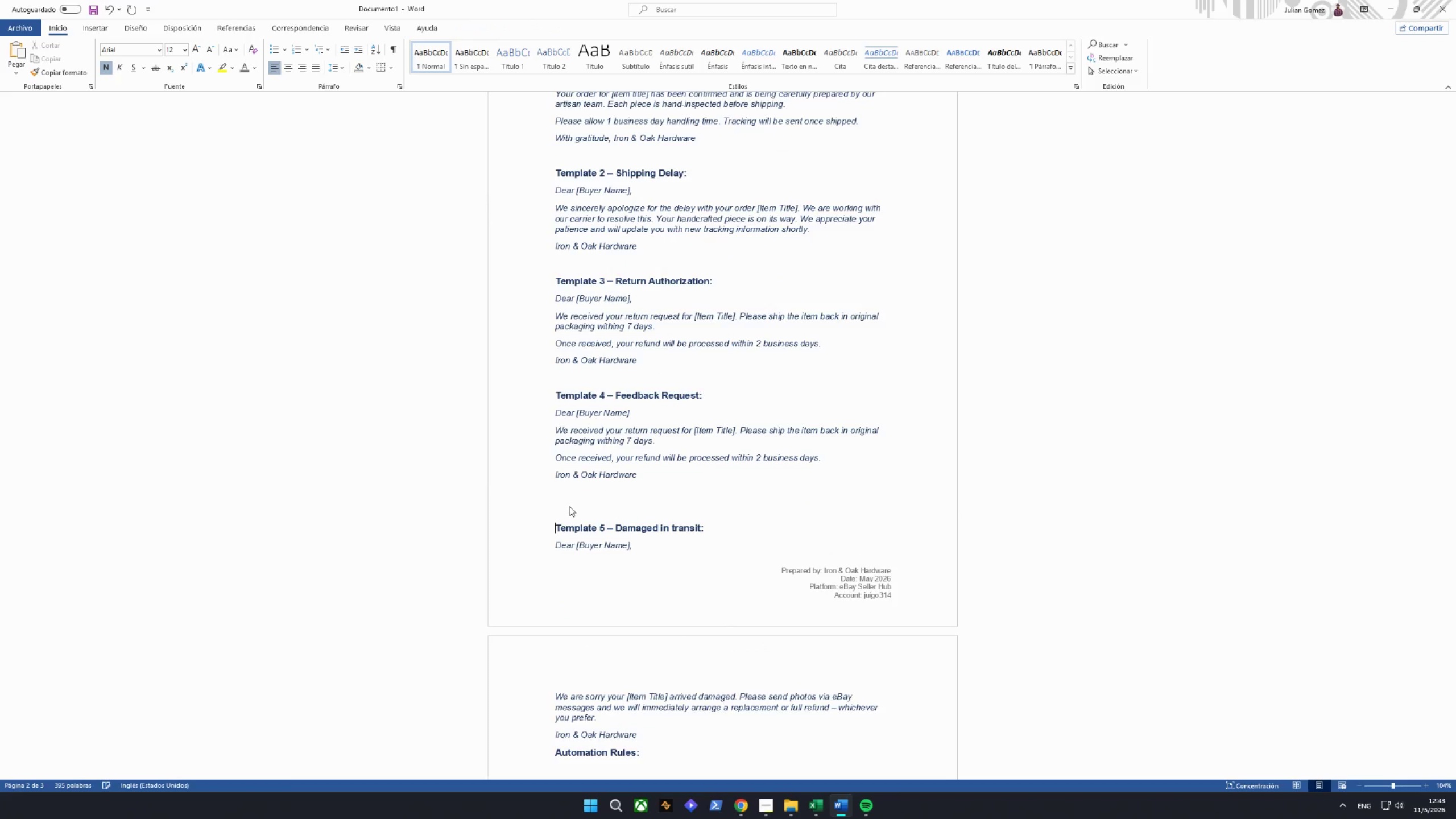 
key(Enter)
 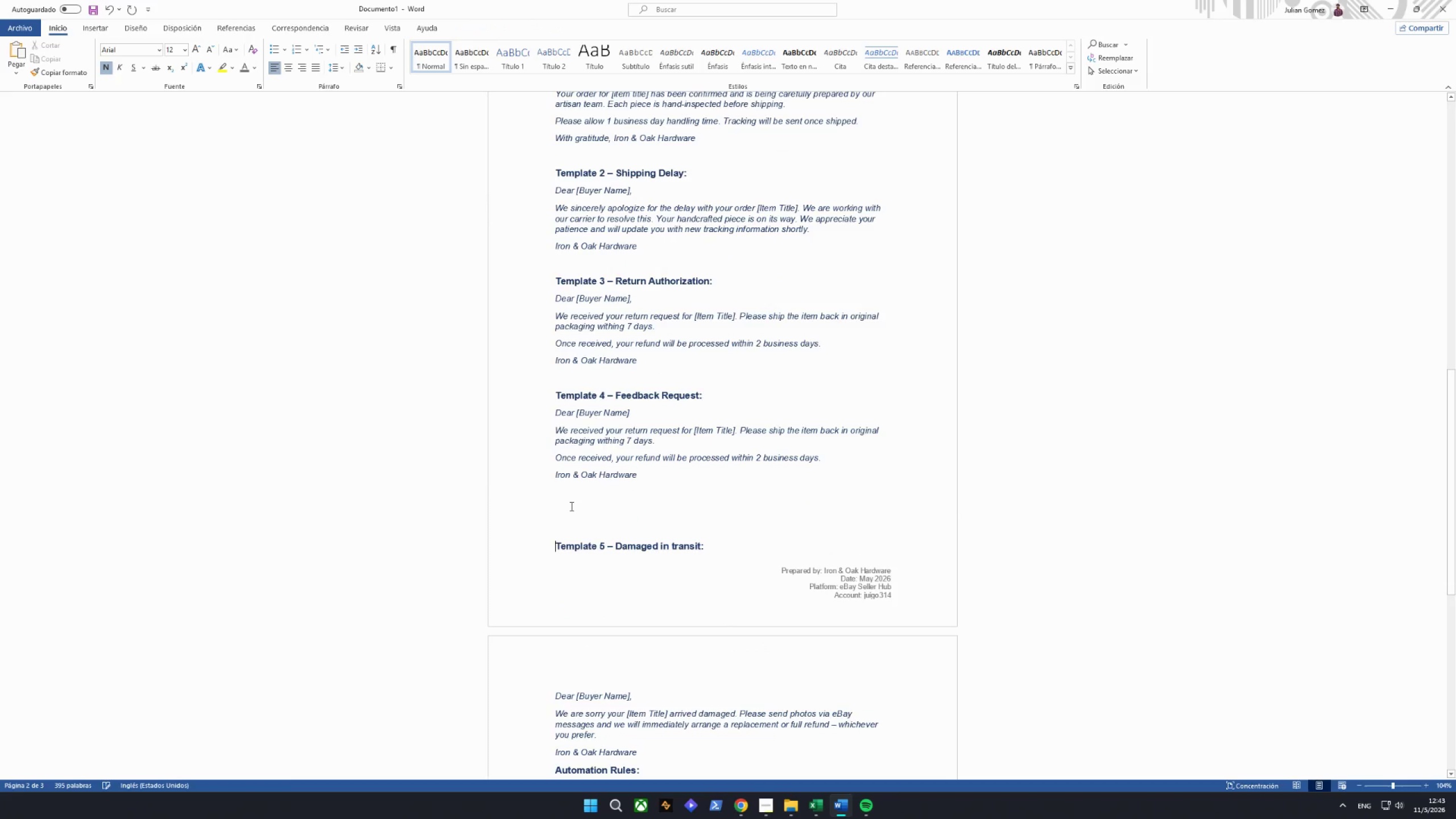 
key(Enter)
 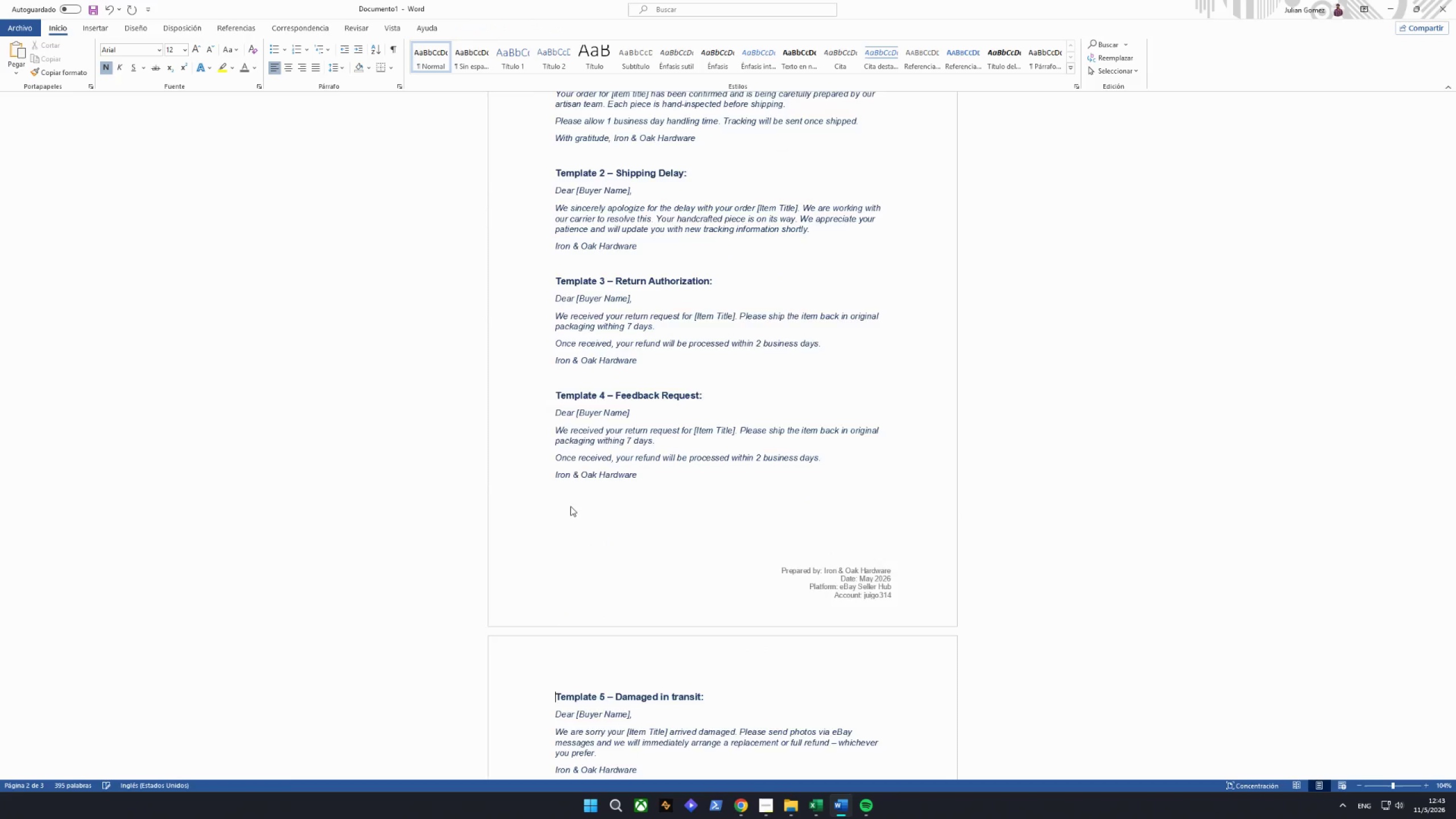 
scroll: coordinate [572, 507], scroll_direction: down, amount: 13.0
 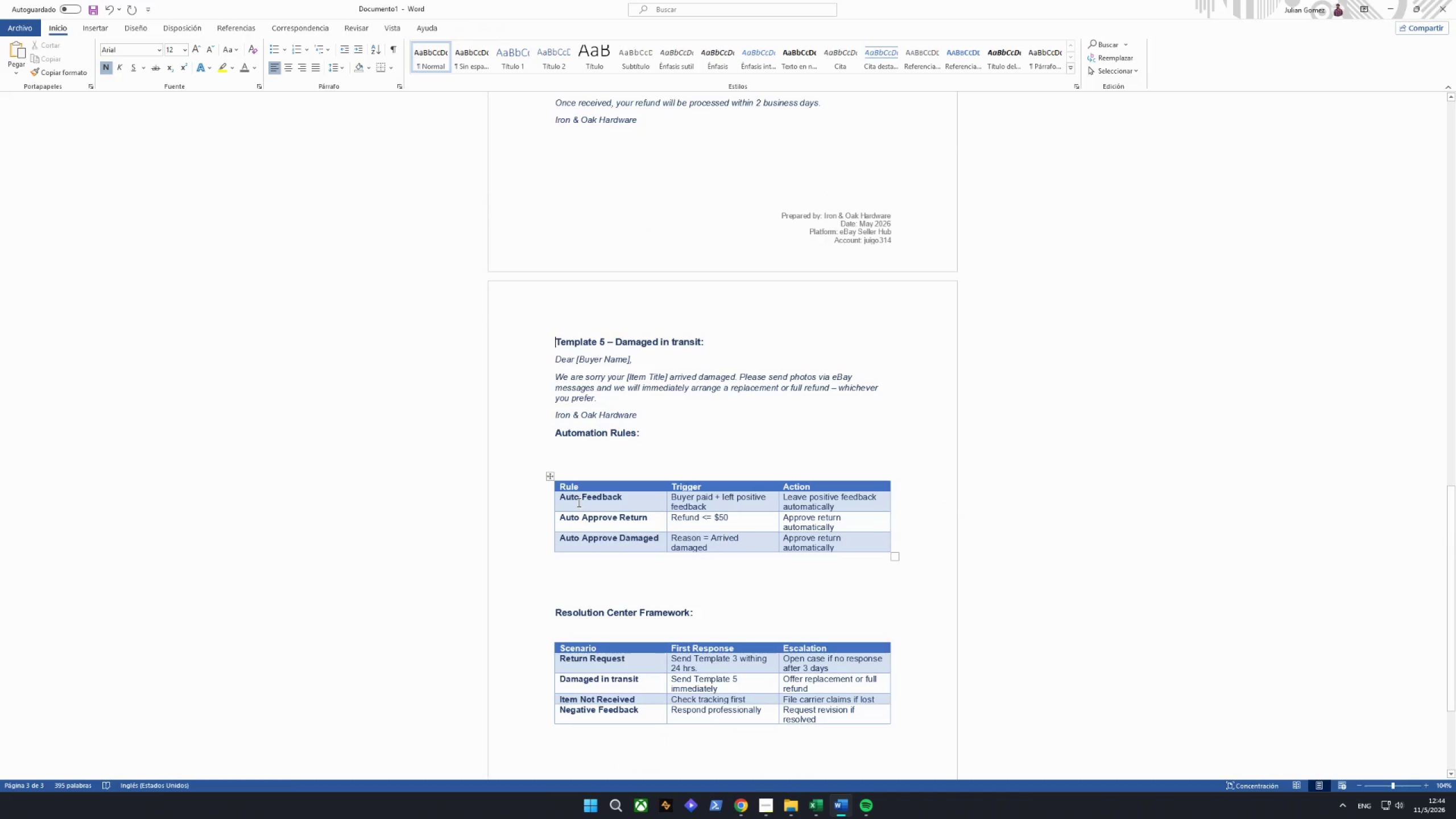 
scroll: coordinate [580, 502], scroll_direction: up, amount: 4.0
 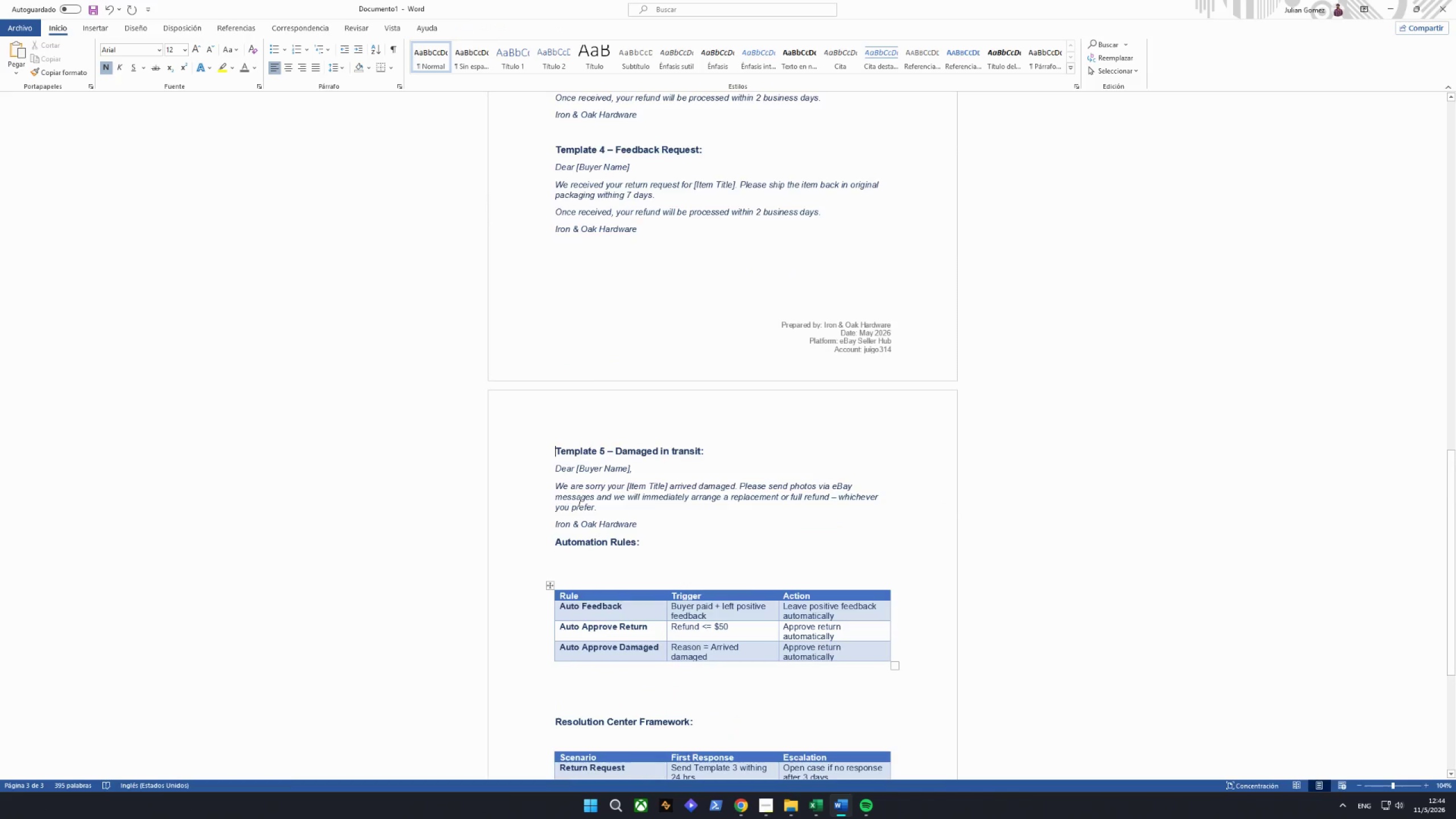 
scroll: coordinate [580, 502], scroll_direction: down, amount: 6.0
 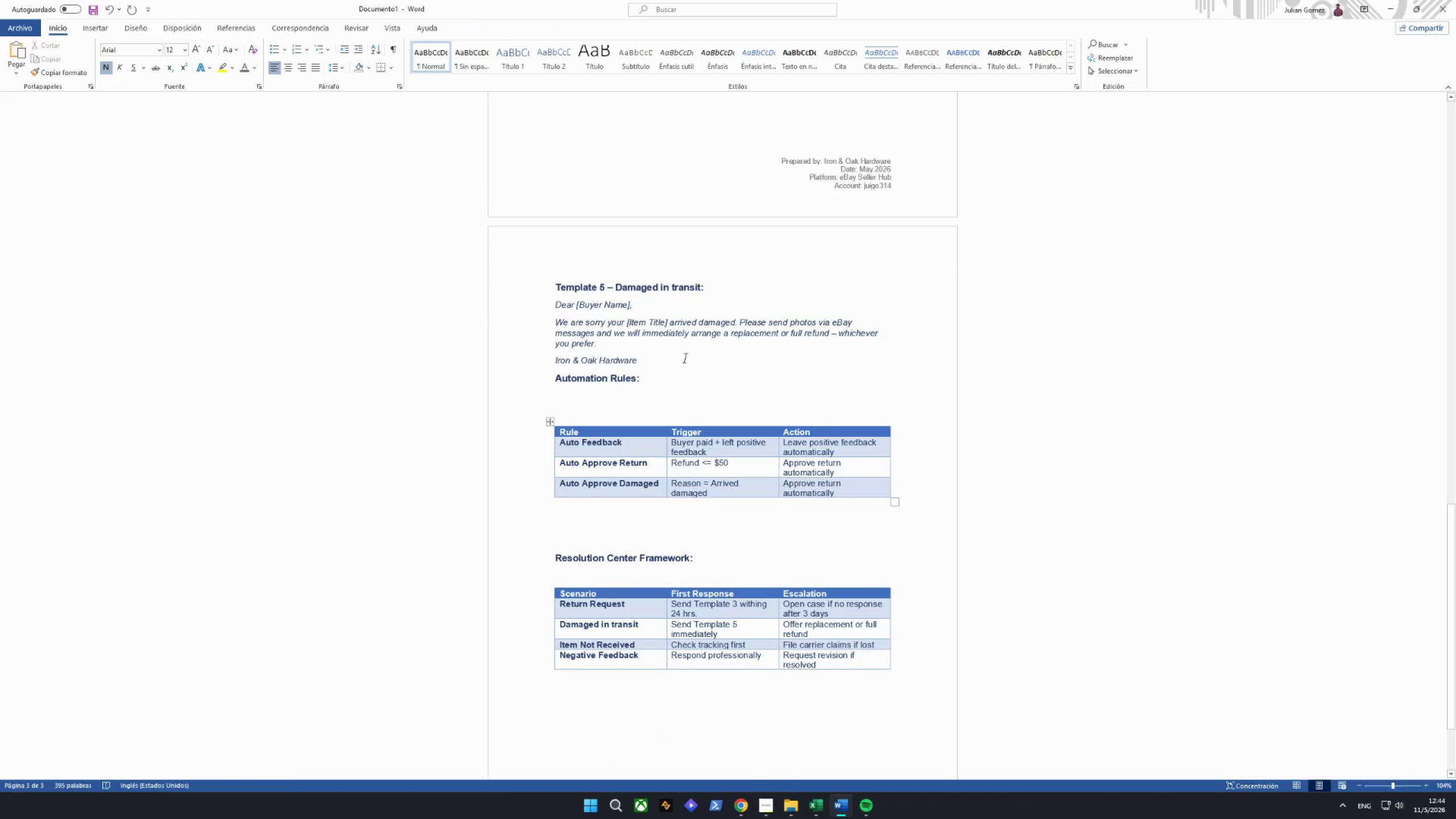 
left_click([676, 372])
 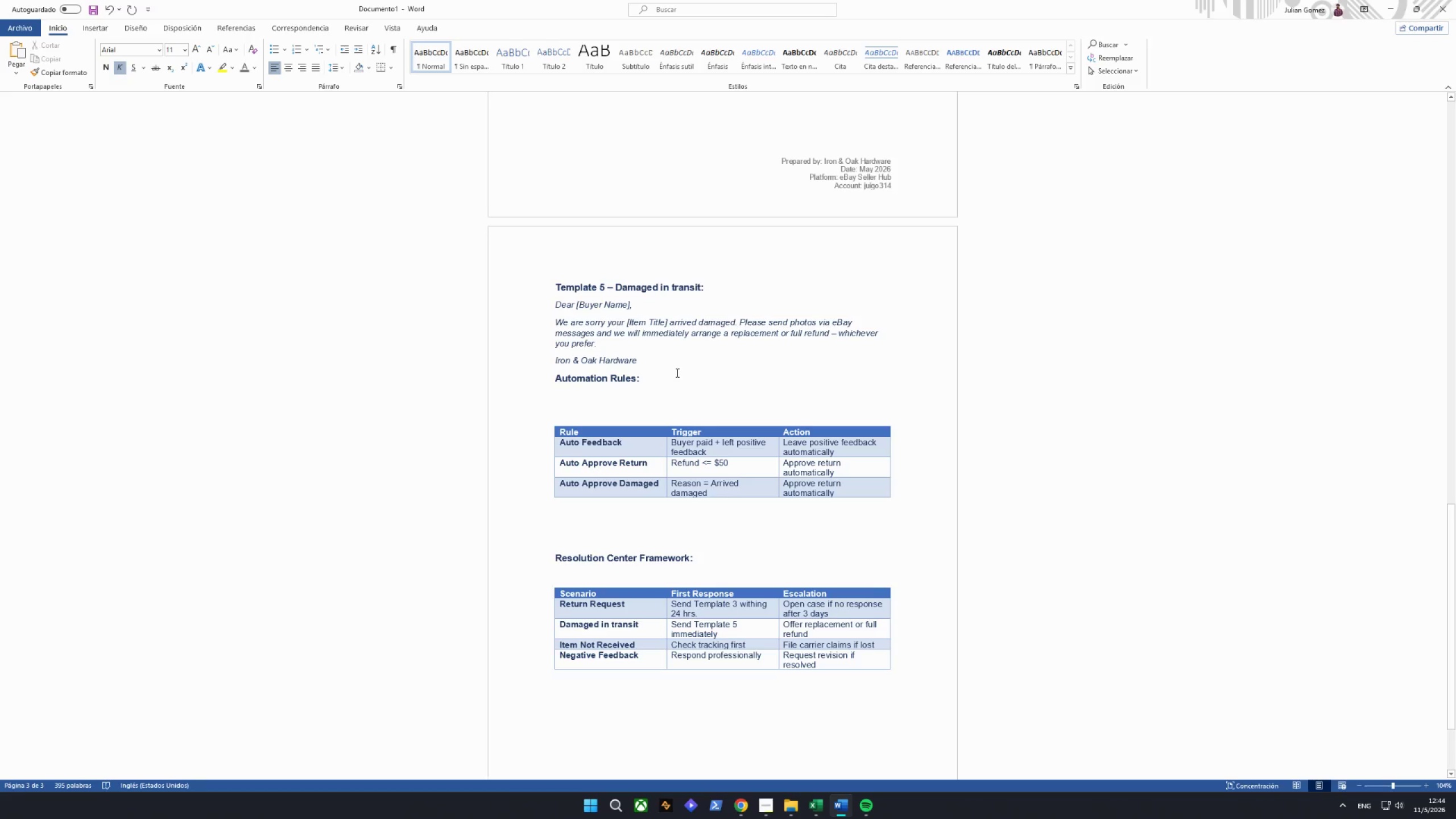 
key(Enter)
 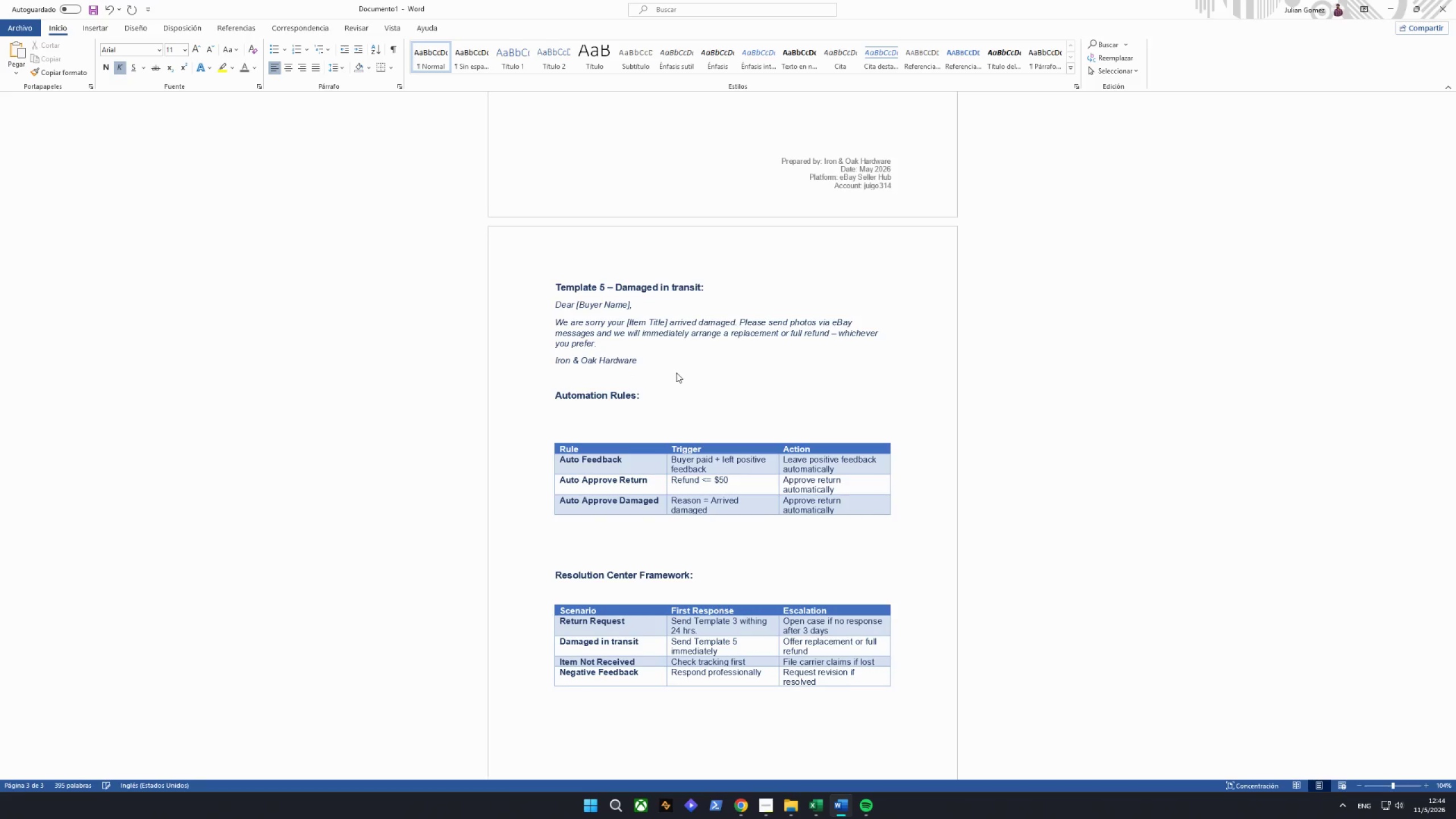 
key(Enter)
 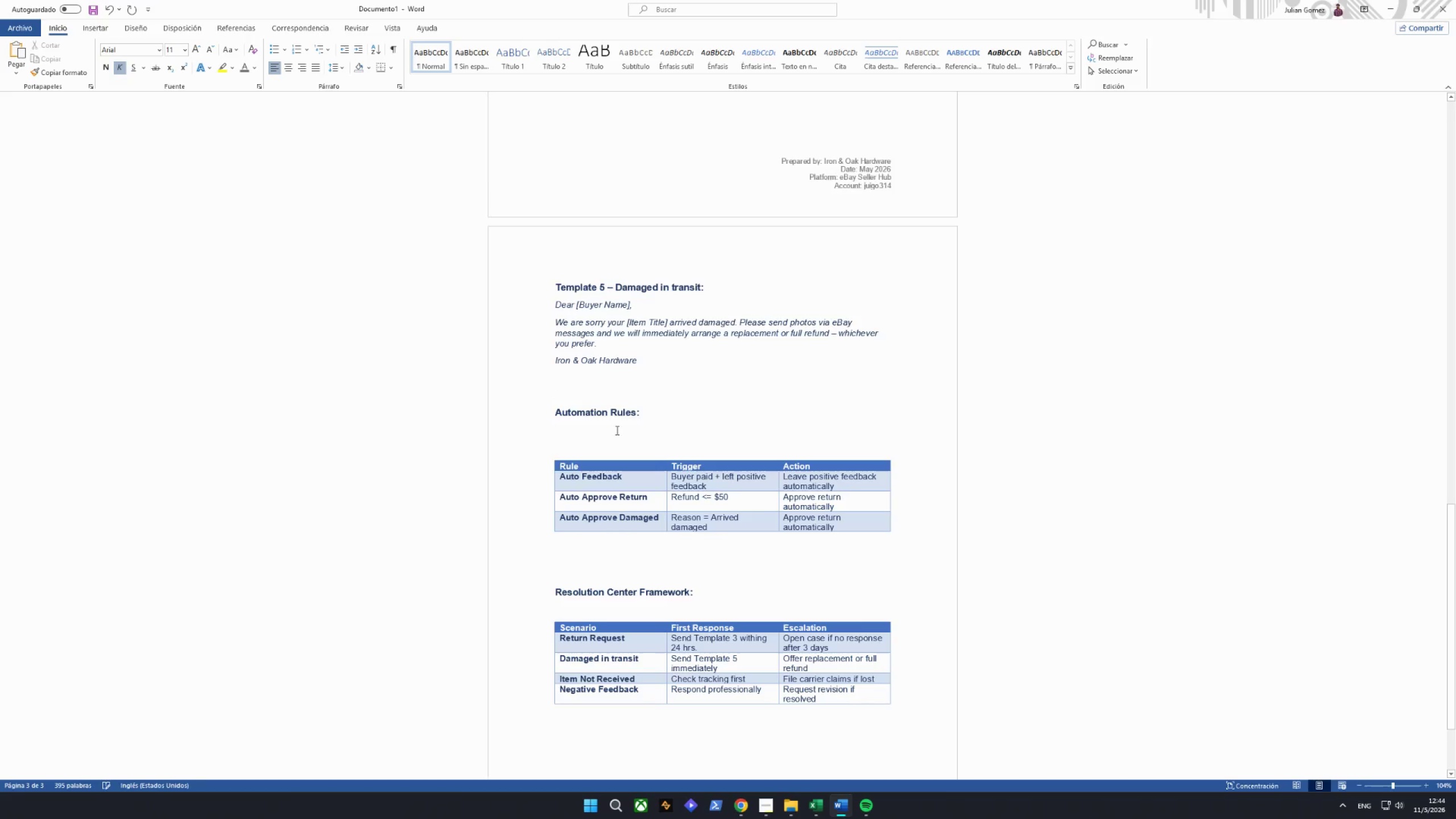 
scroll: coordinate [540, 496], scroll_direction: down, amount: 15.0
 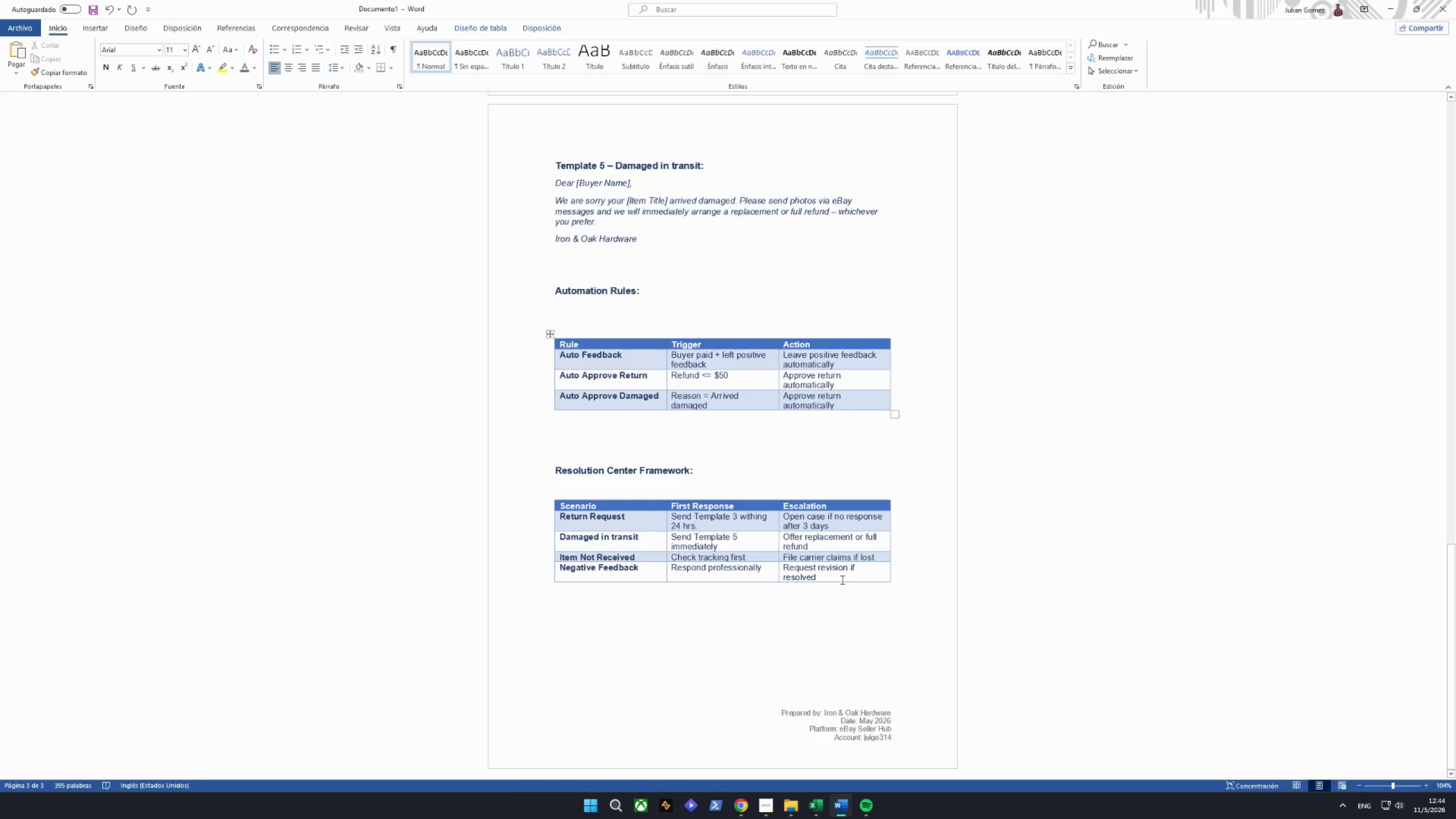 
wait(23.88)
 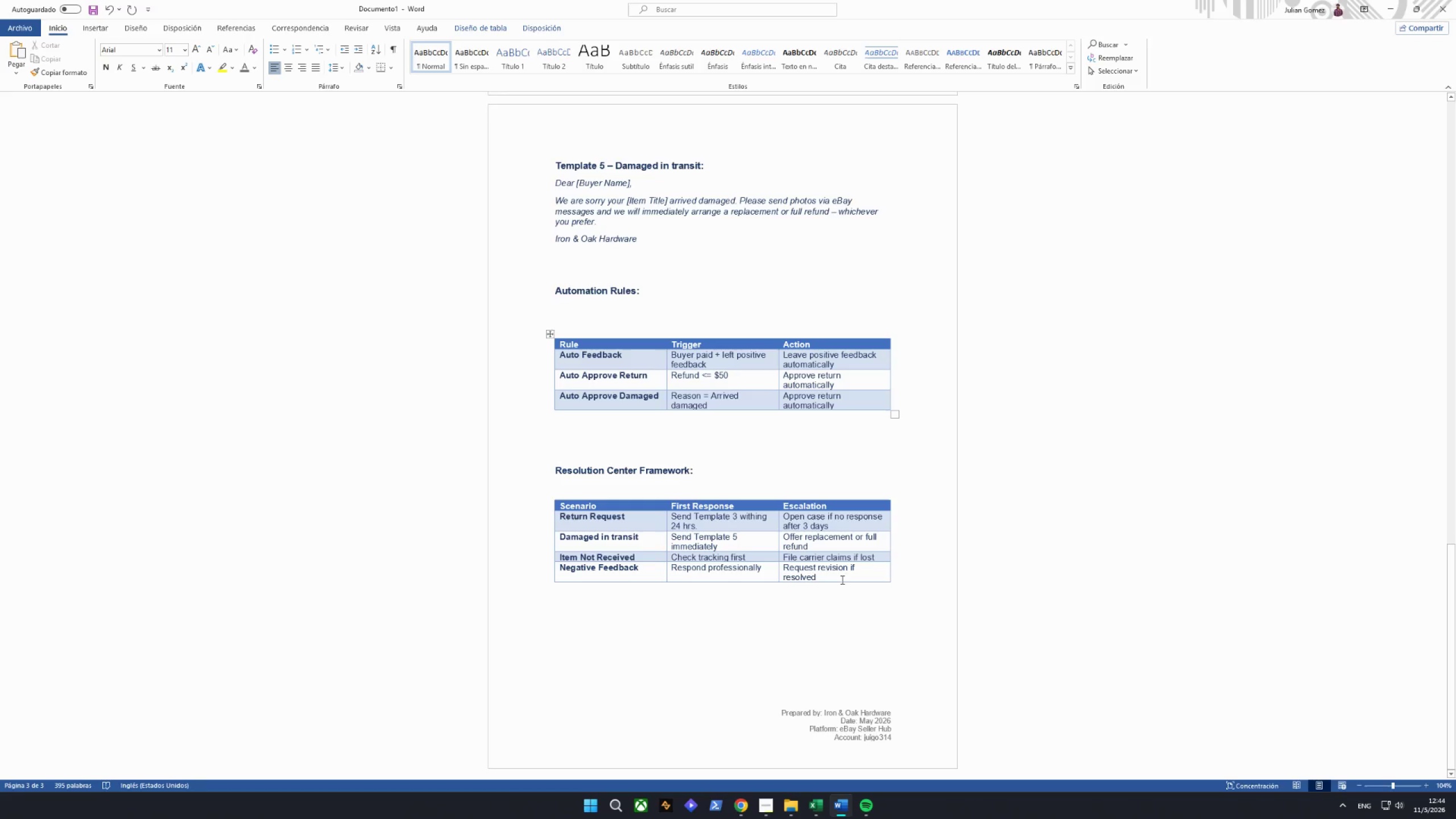 
left_click([627, 607])
 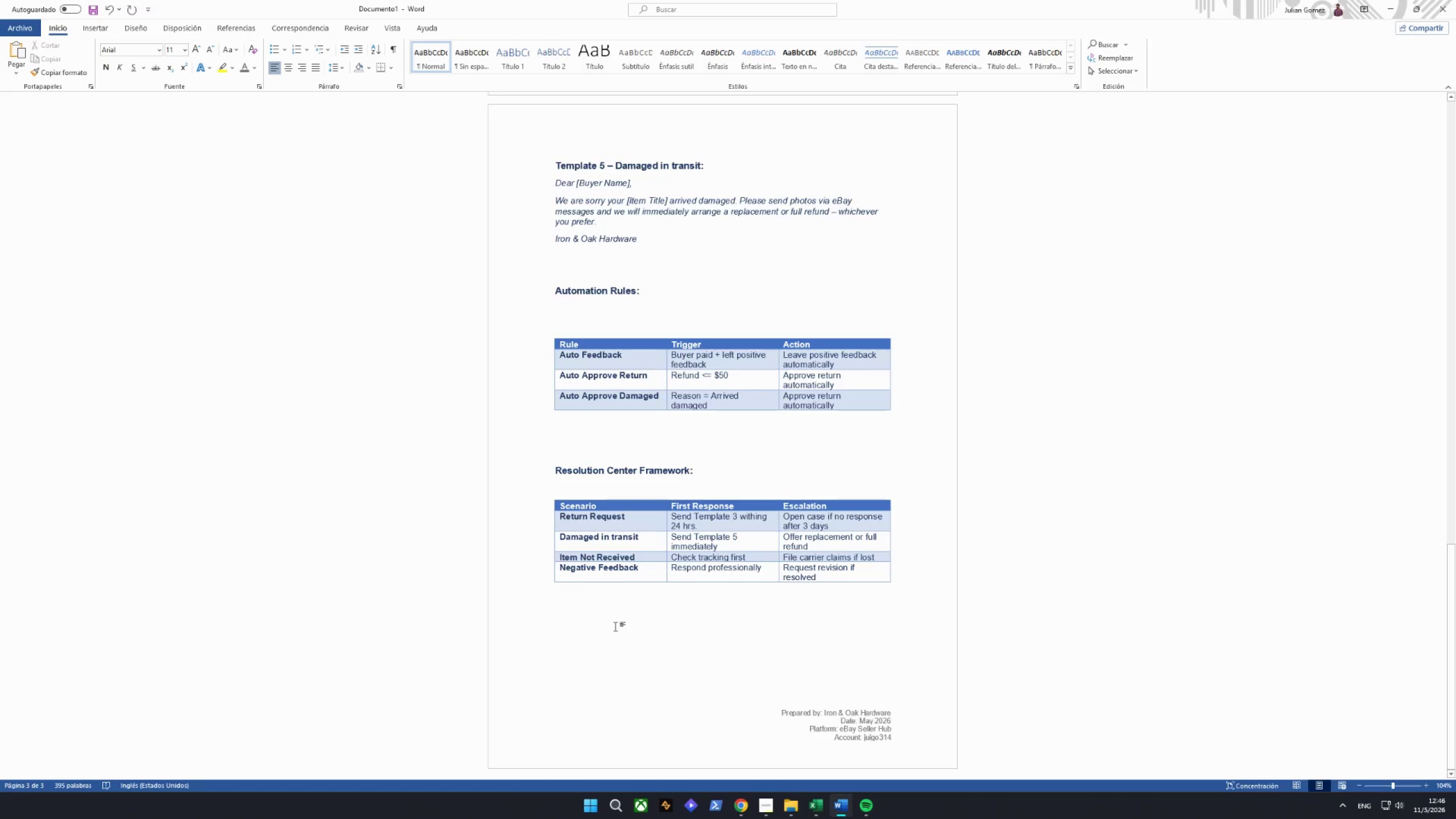 
wait(103.28)
 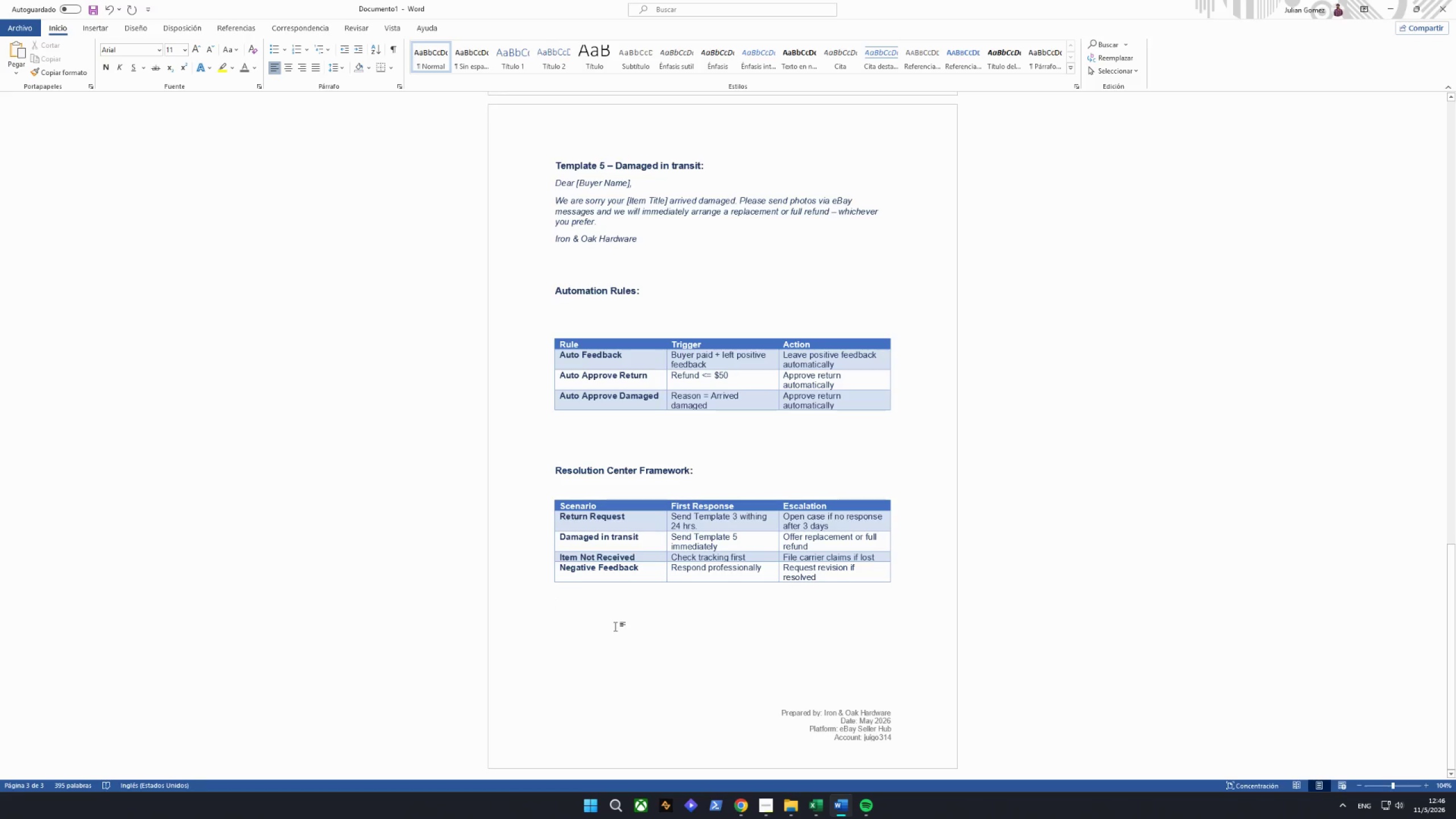 
left_click([786, 805])
 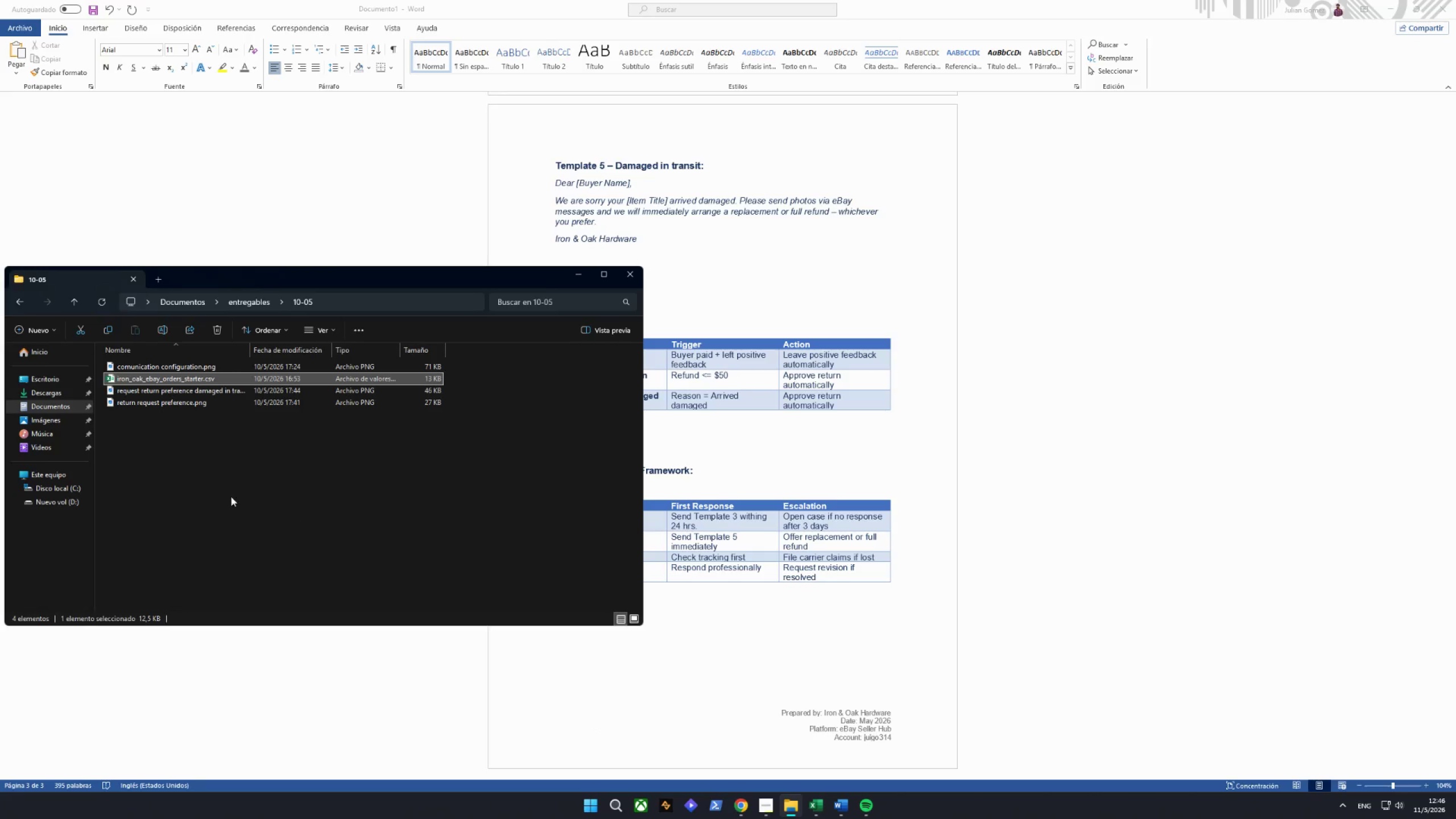 
left_click([225, 491])
 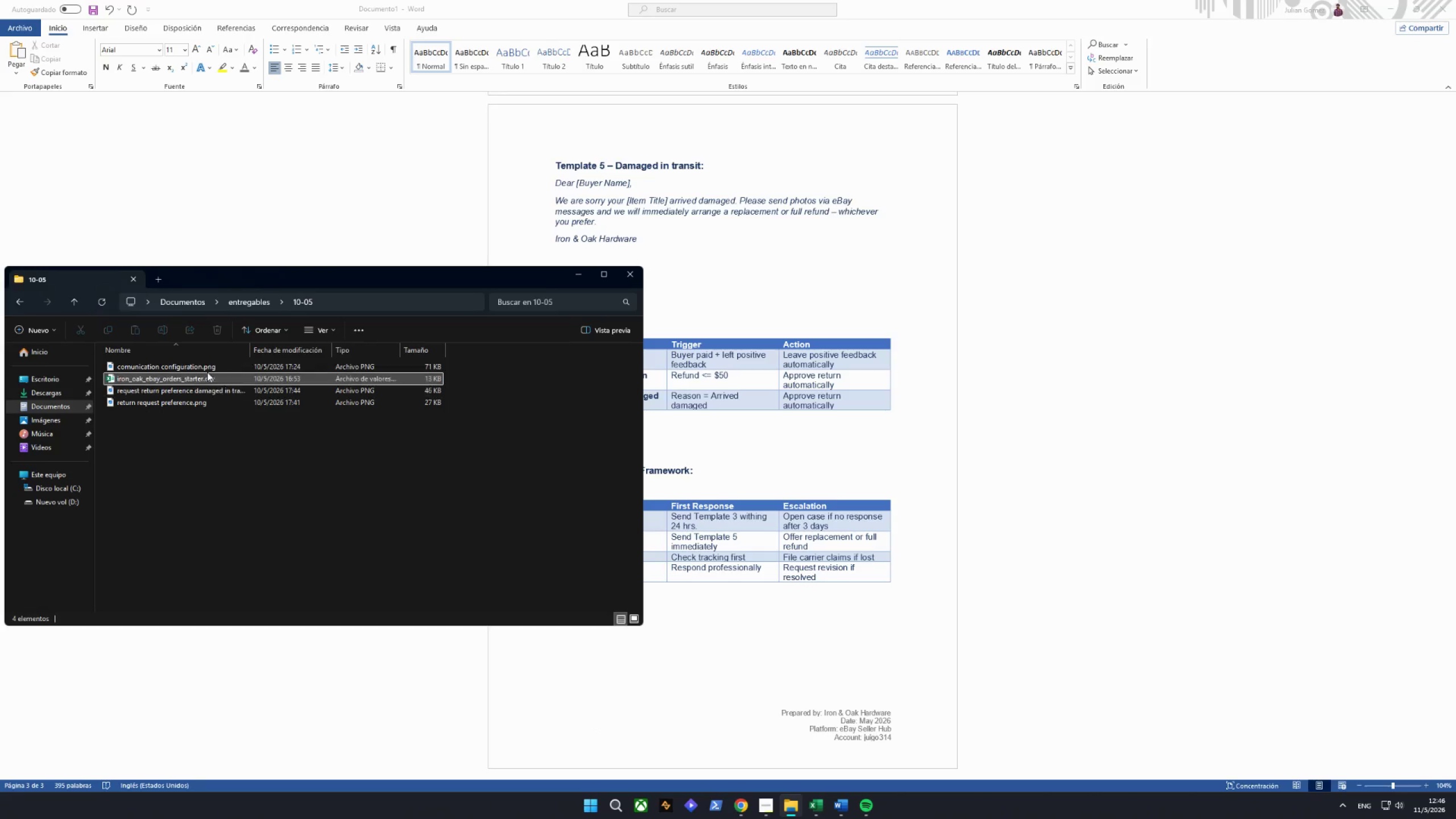 
left_click([204, 367])
 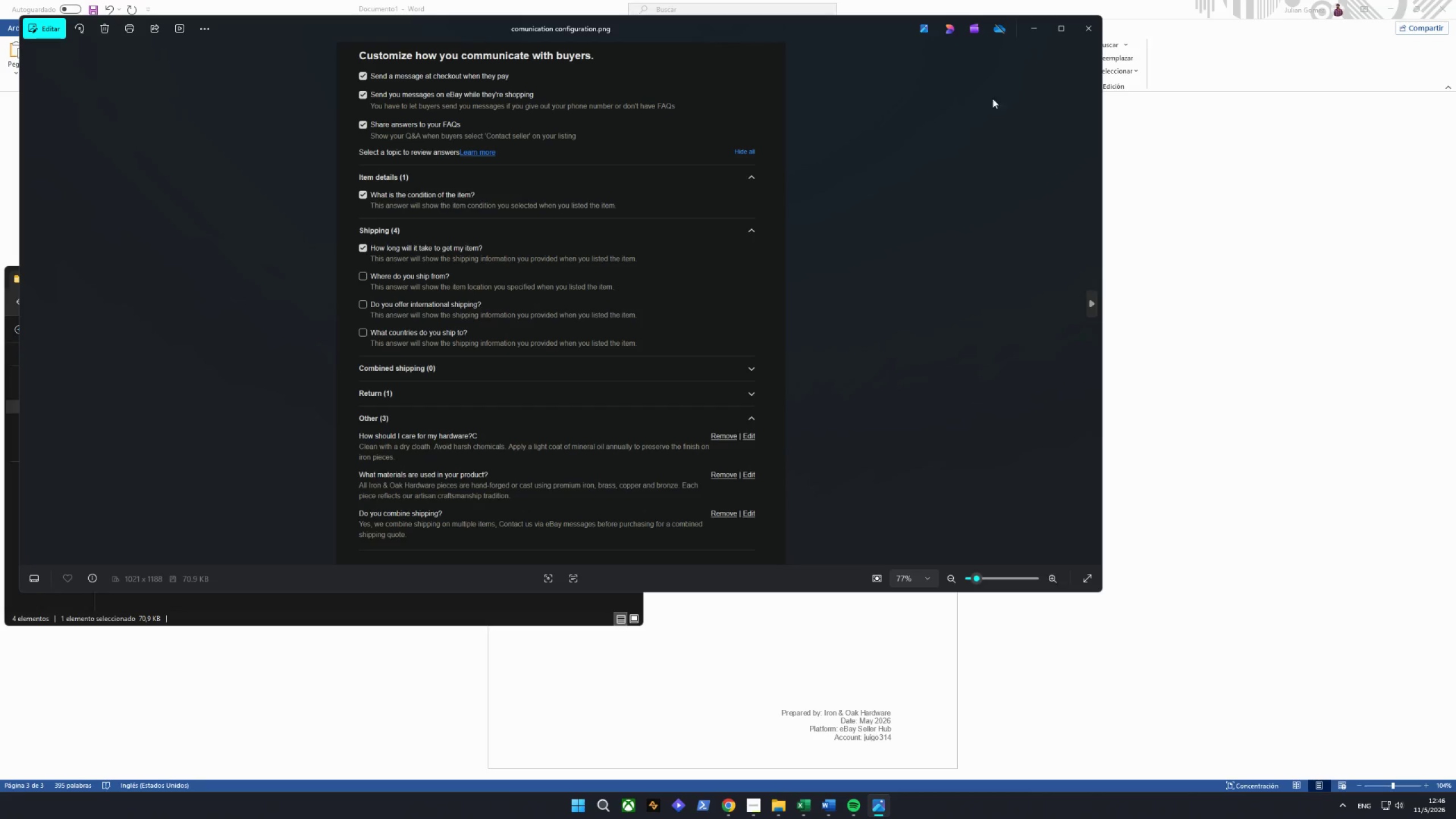 
left_click([1081, 18])
 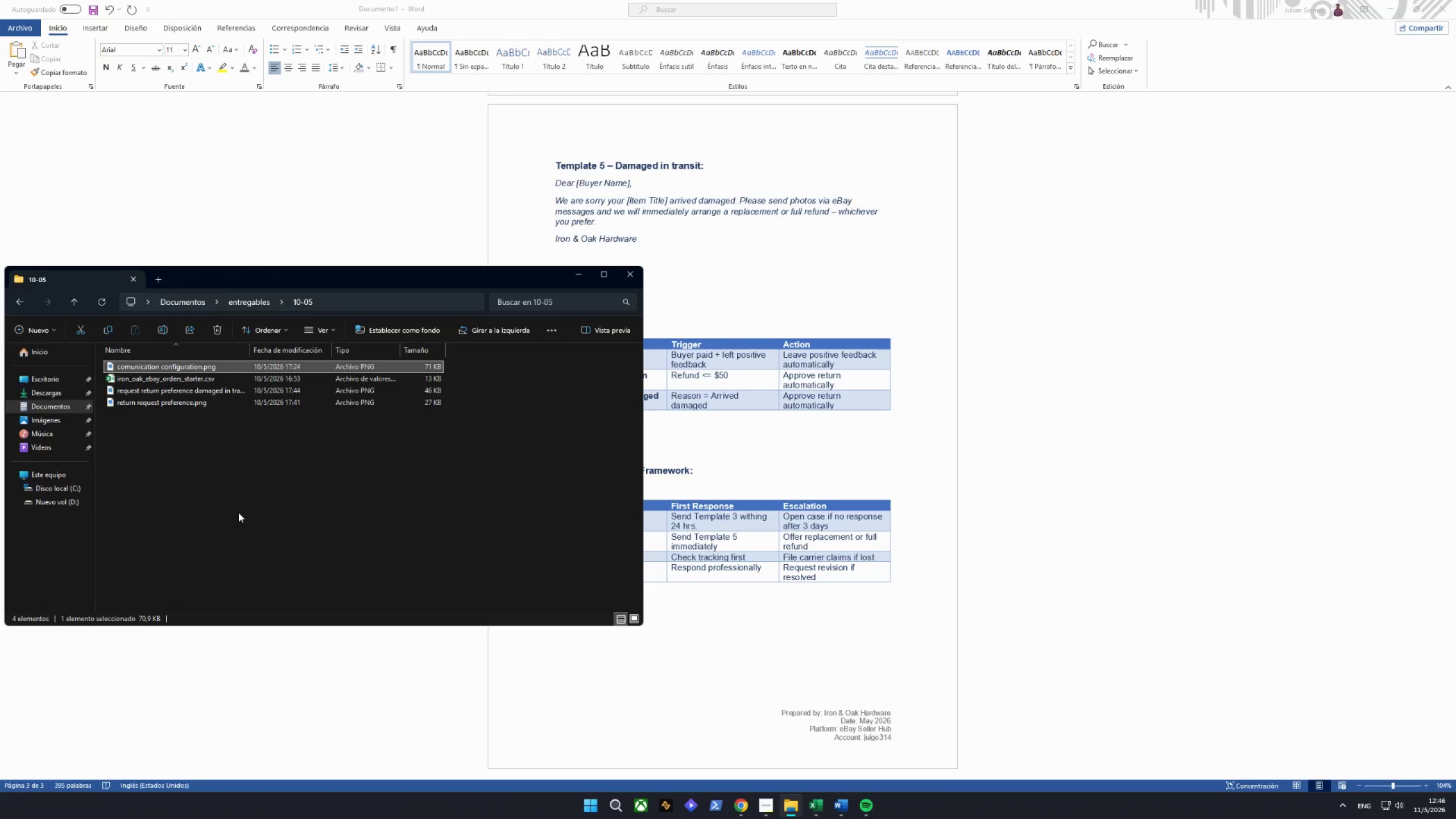 
wait(7.4)
 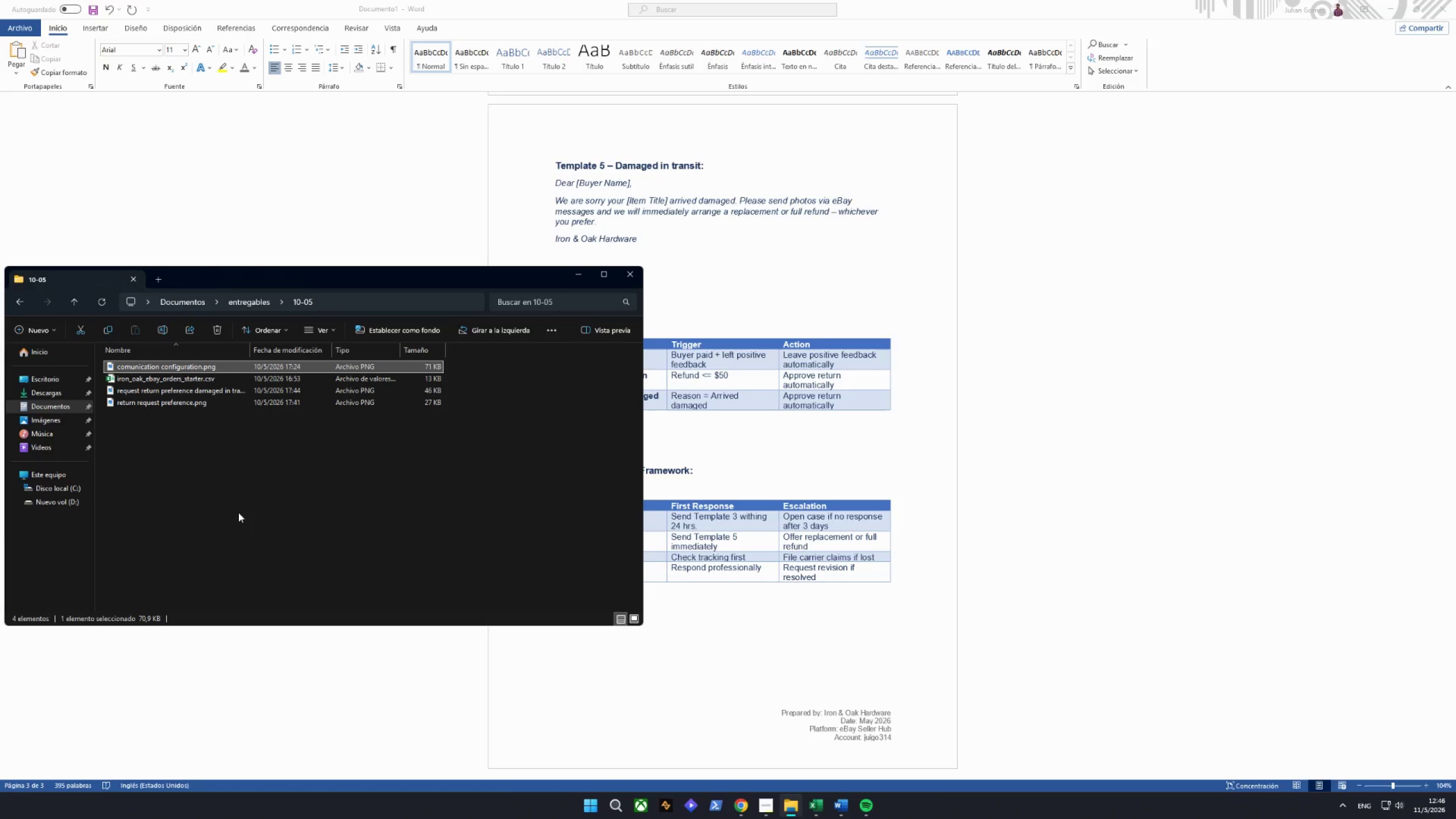 
left_click([185, 436])
 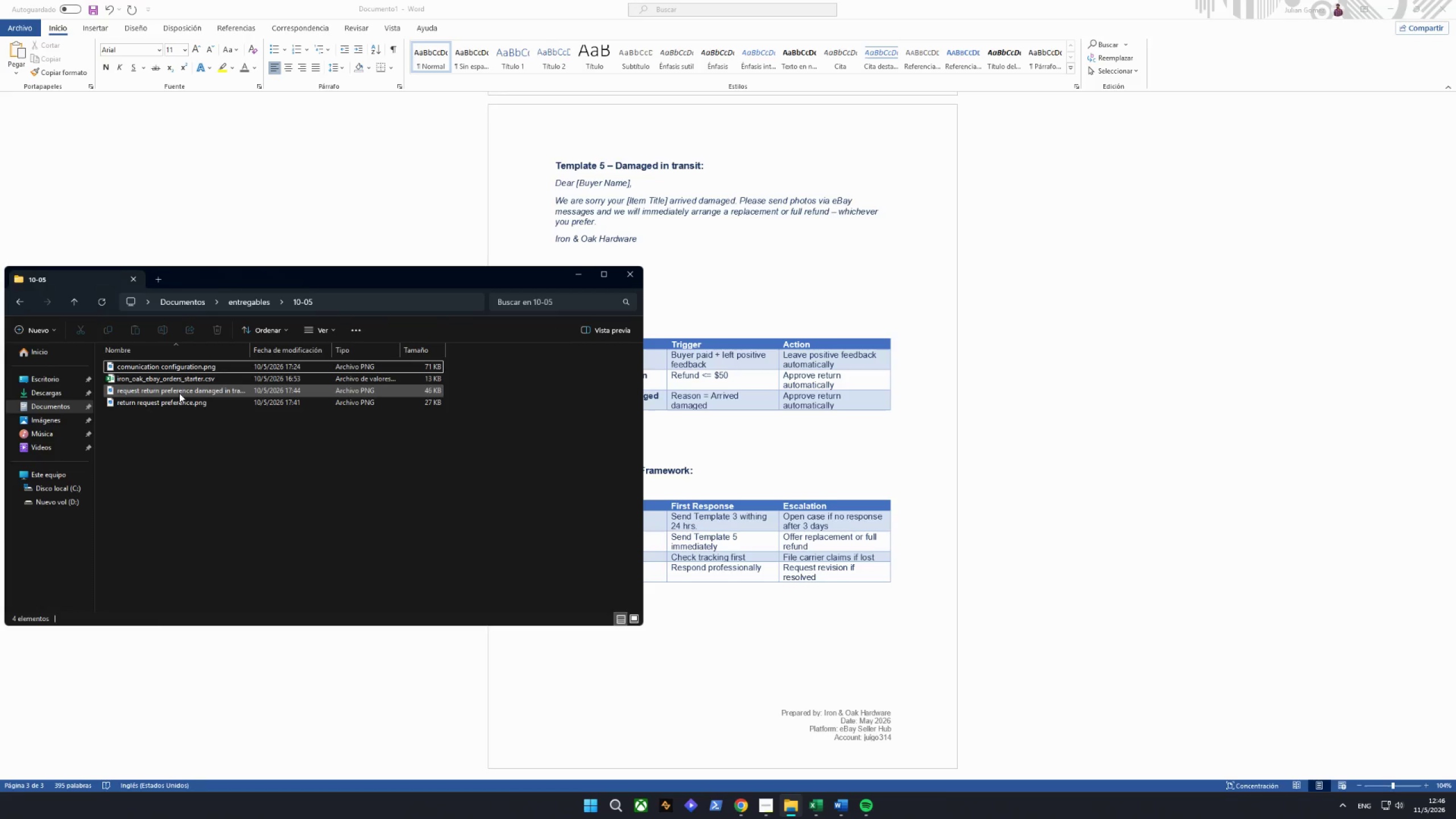 
left_click([179, 392])
 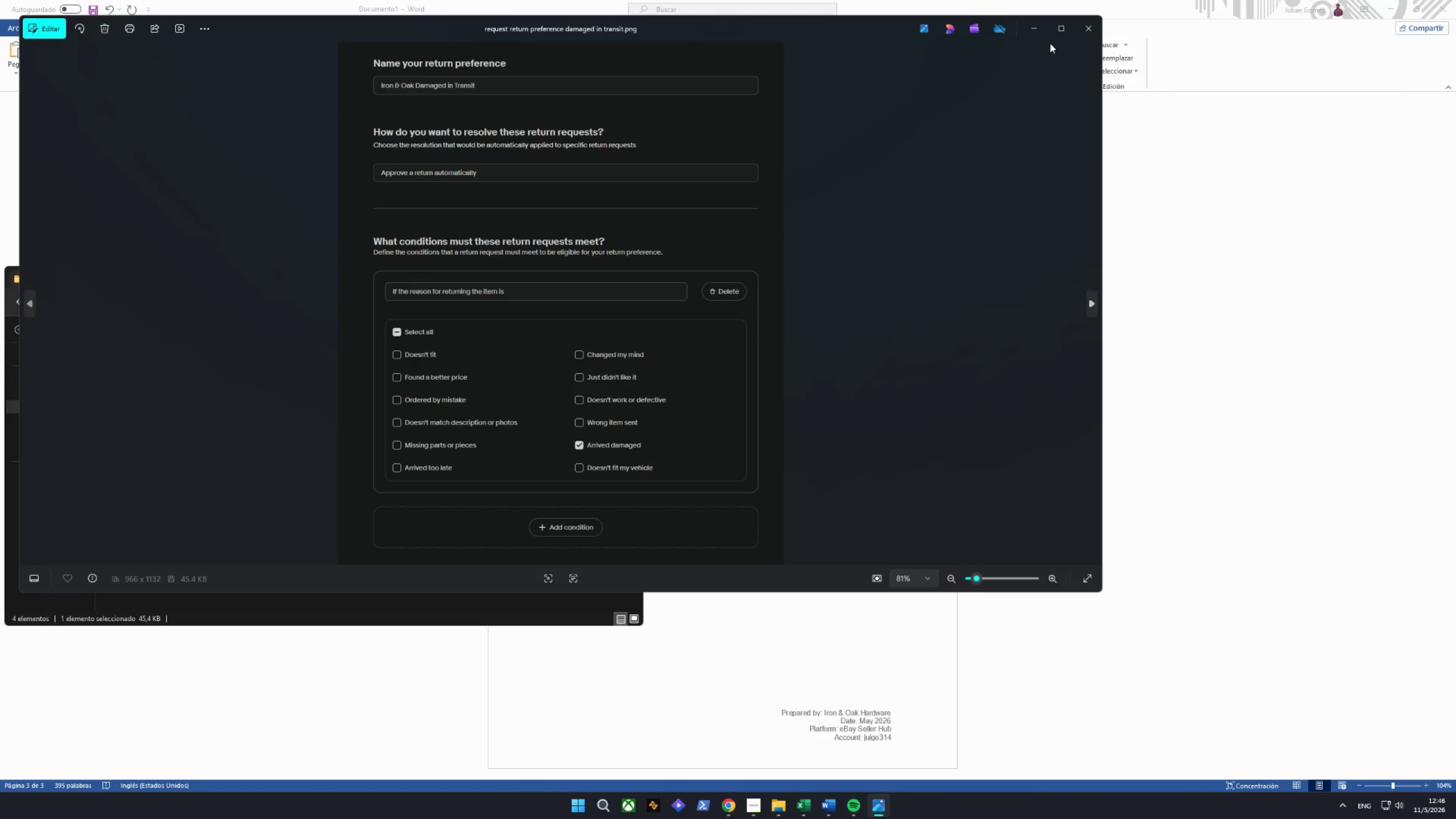 
left_click([1091, 24])
 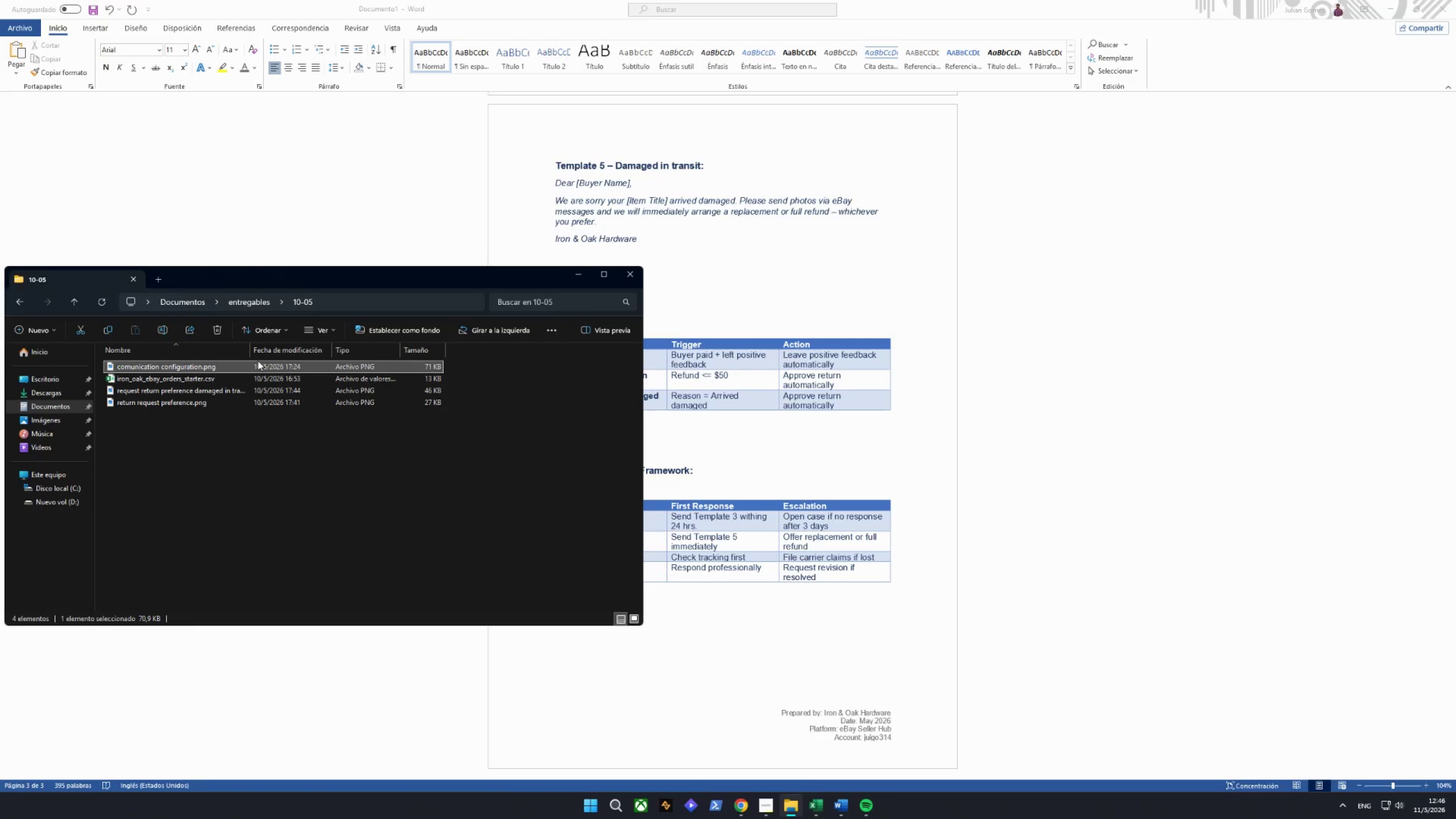 
double_click([258, 361])
 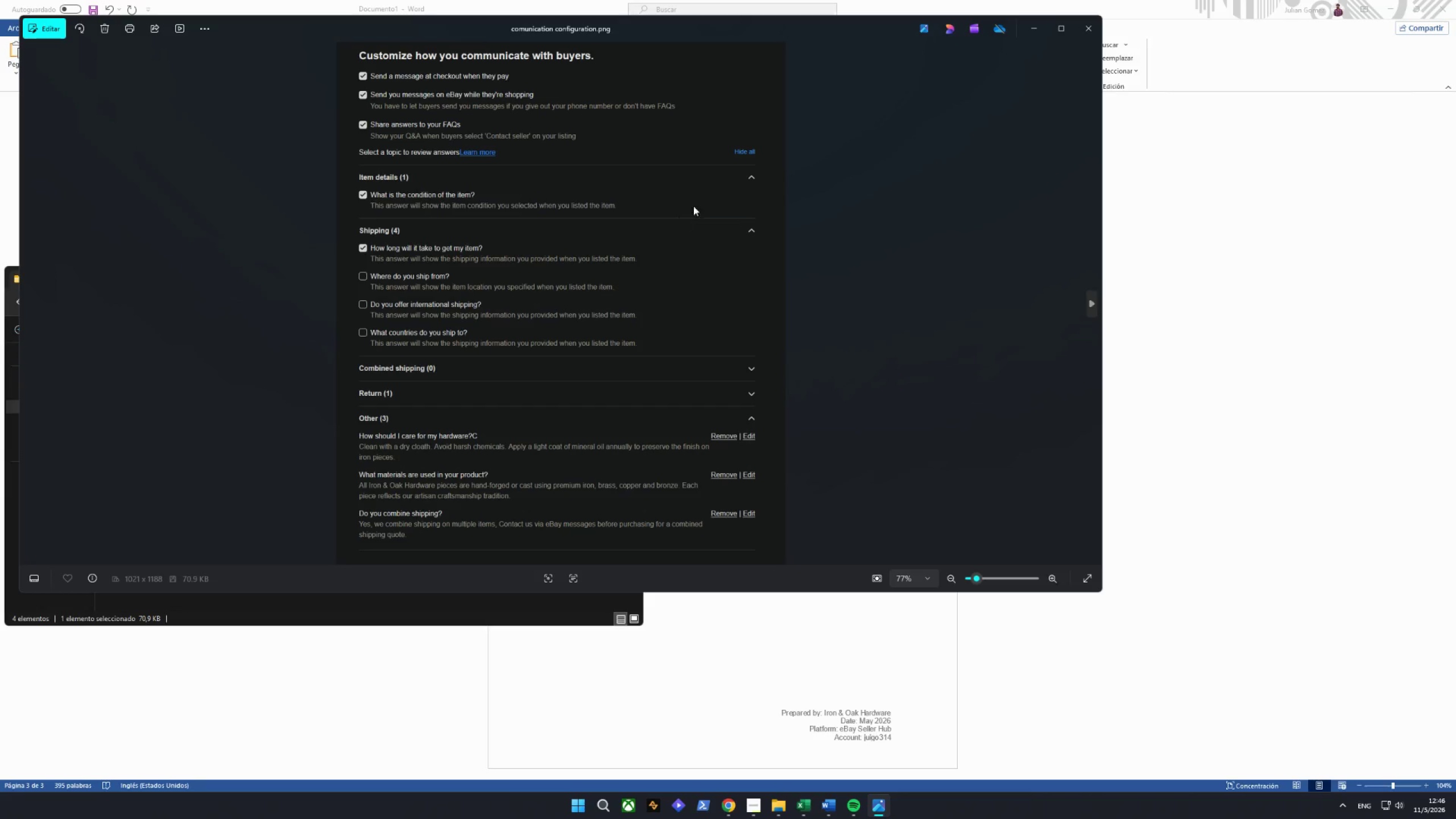 
mouse_move([1043, 36])
 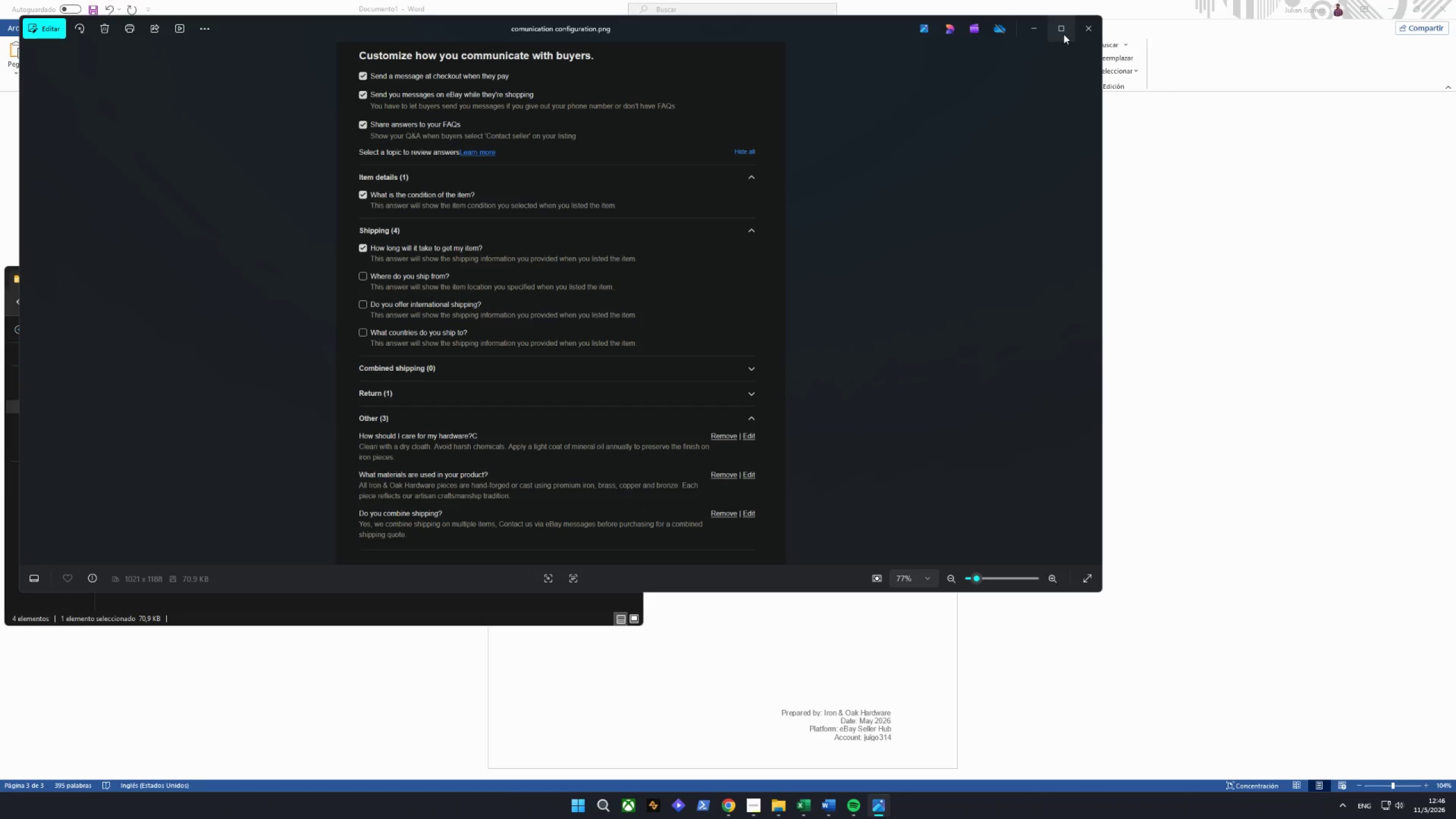 
left_click([1081, 28])
 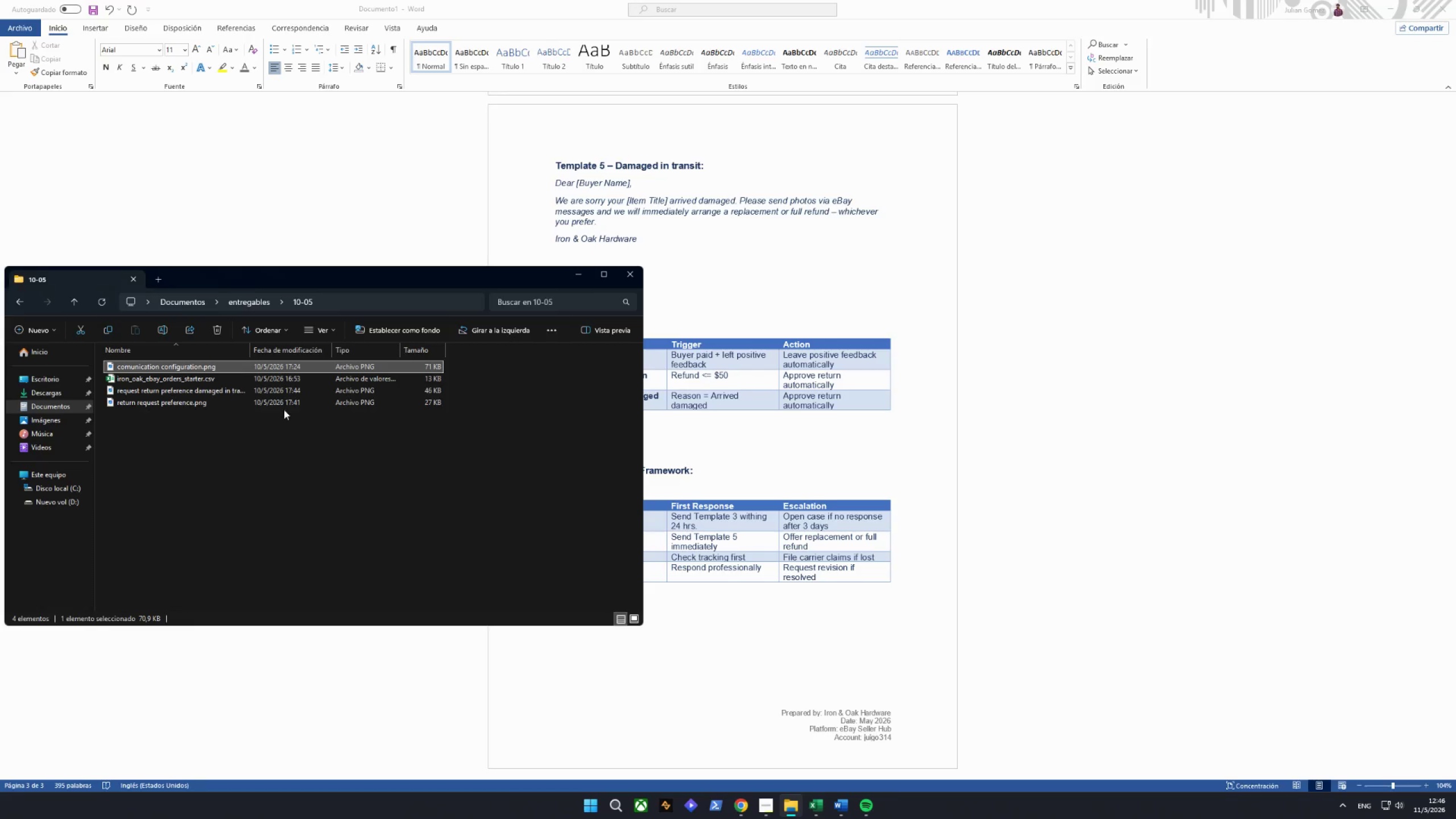 
double_click([282, 404])
 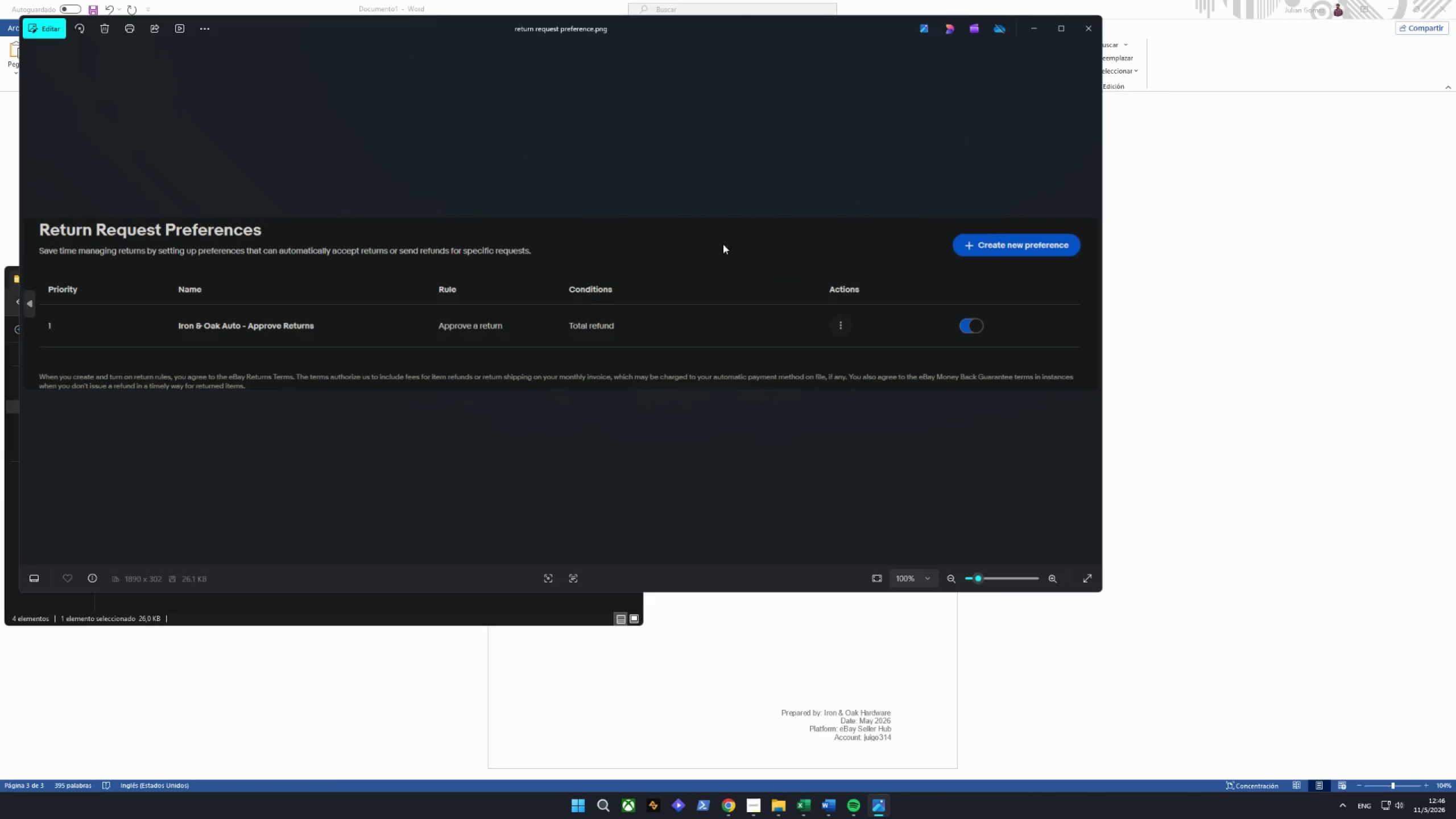 
left_click([1087, 30])
 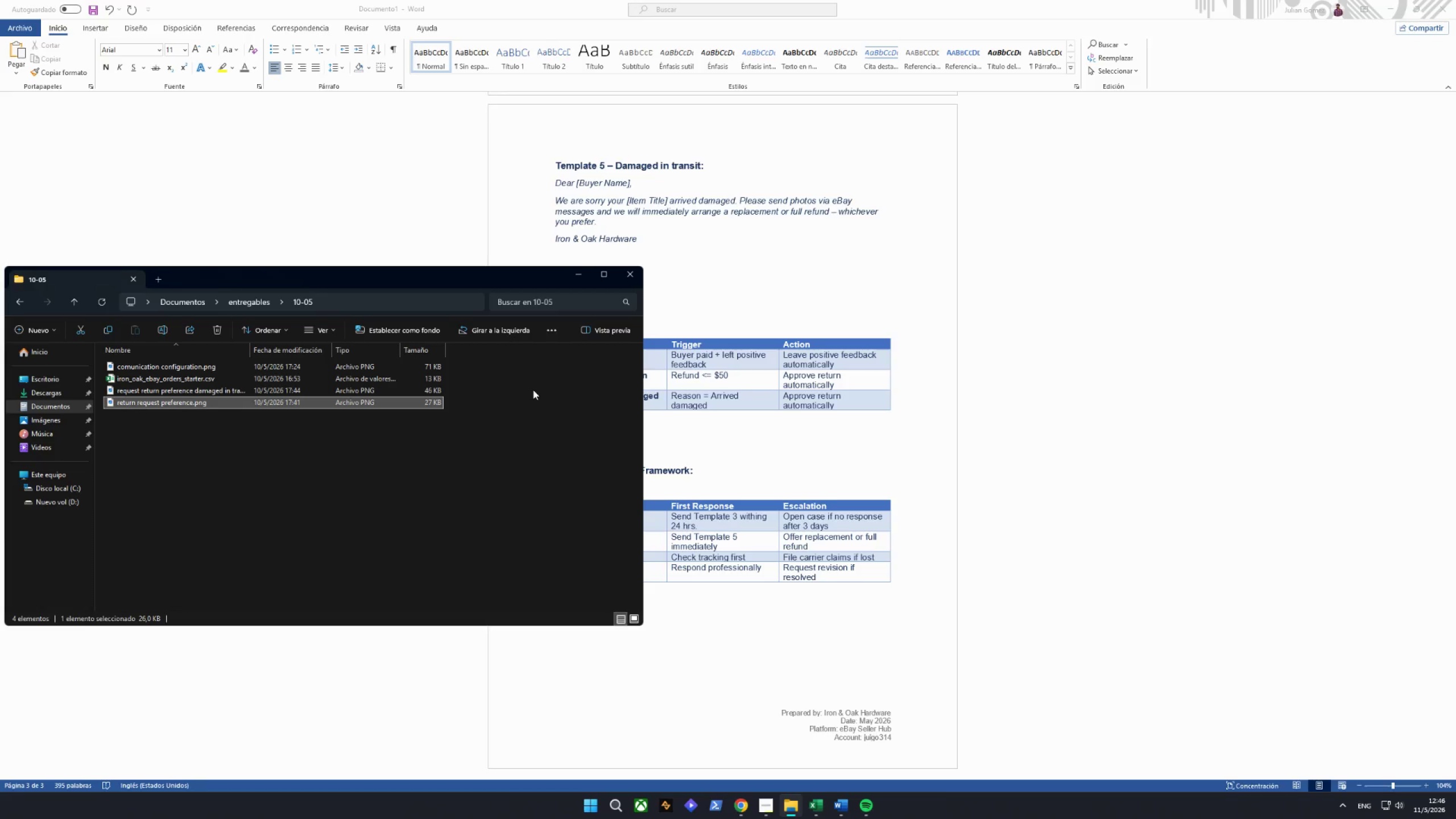 
wait(12.89)
 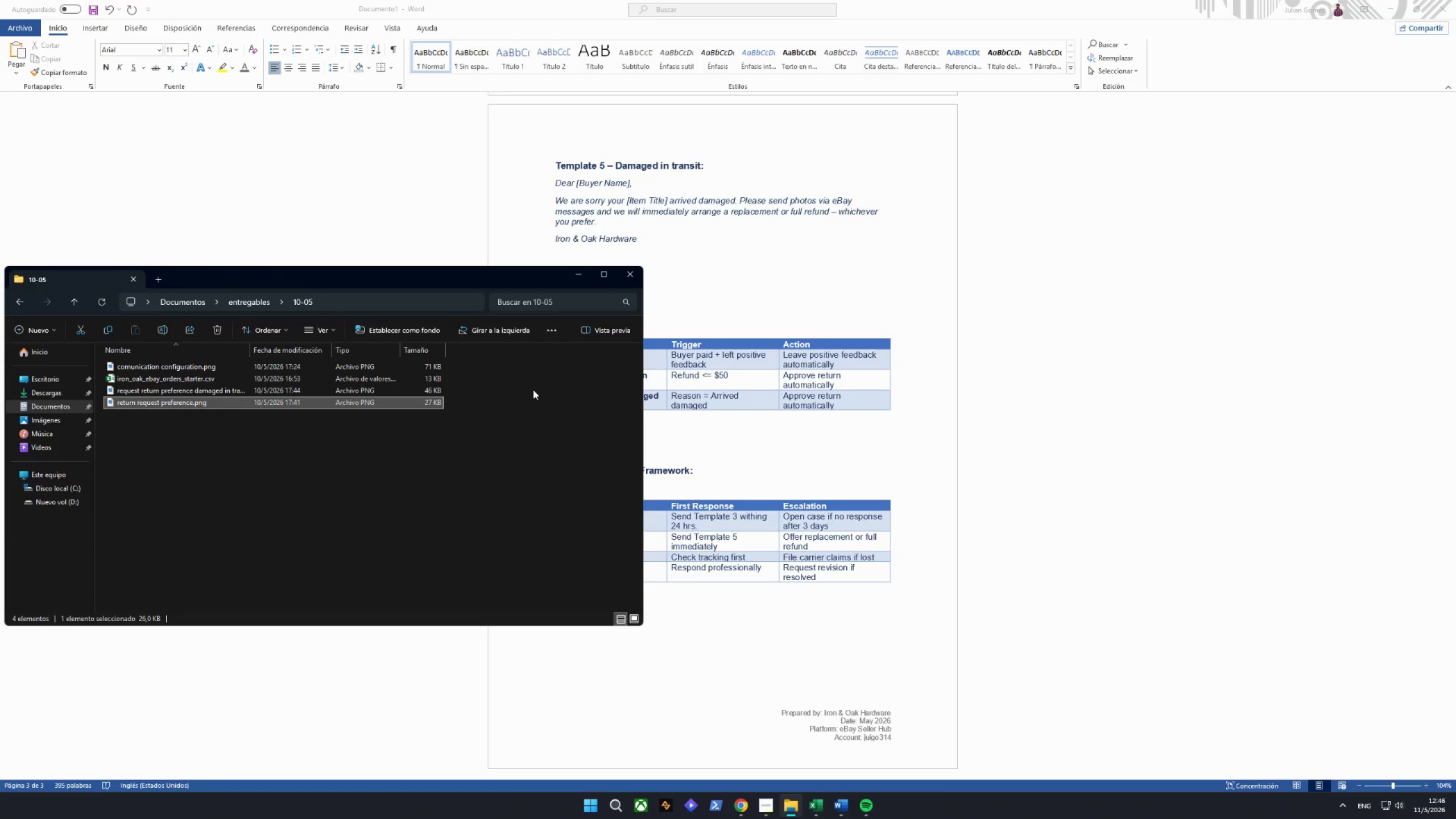 
left_click([176, 392])
 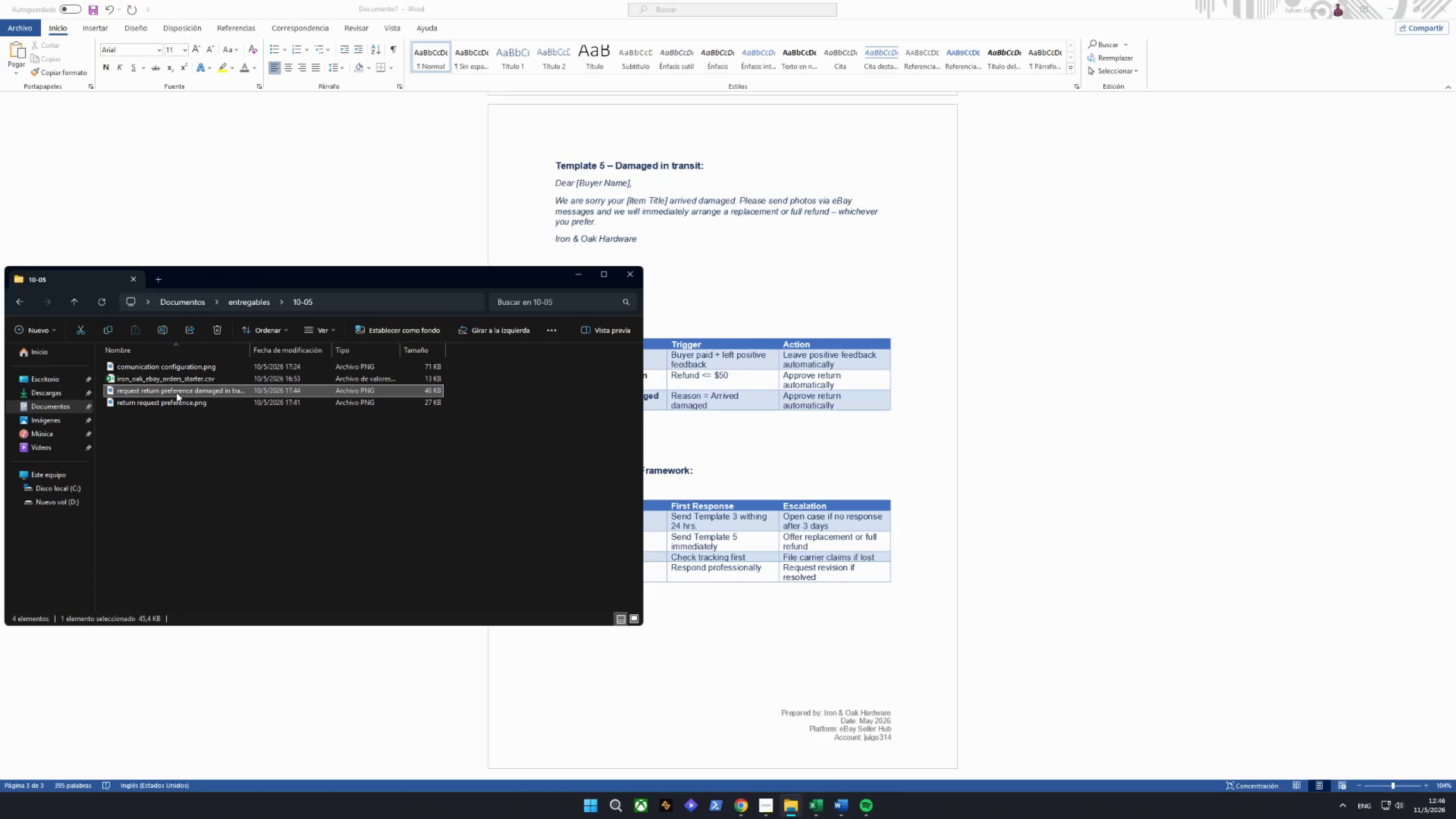 
double_click([176, 392])
 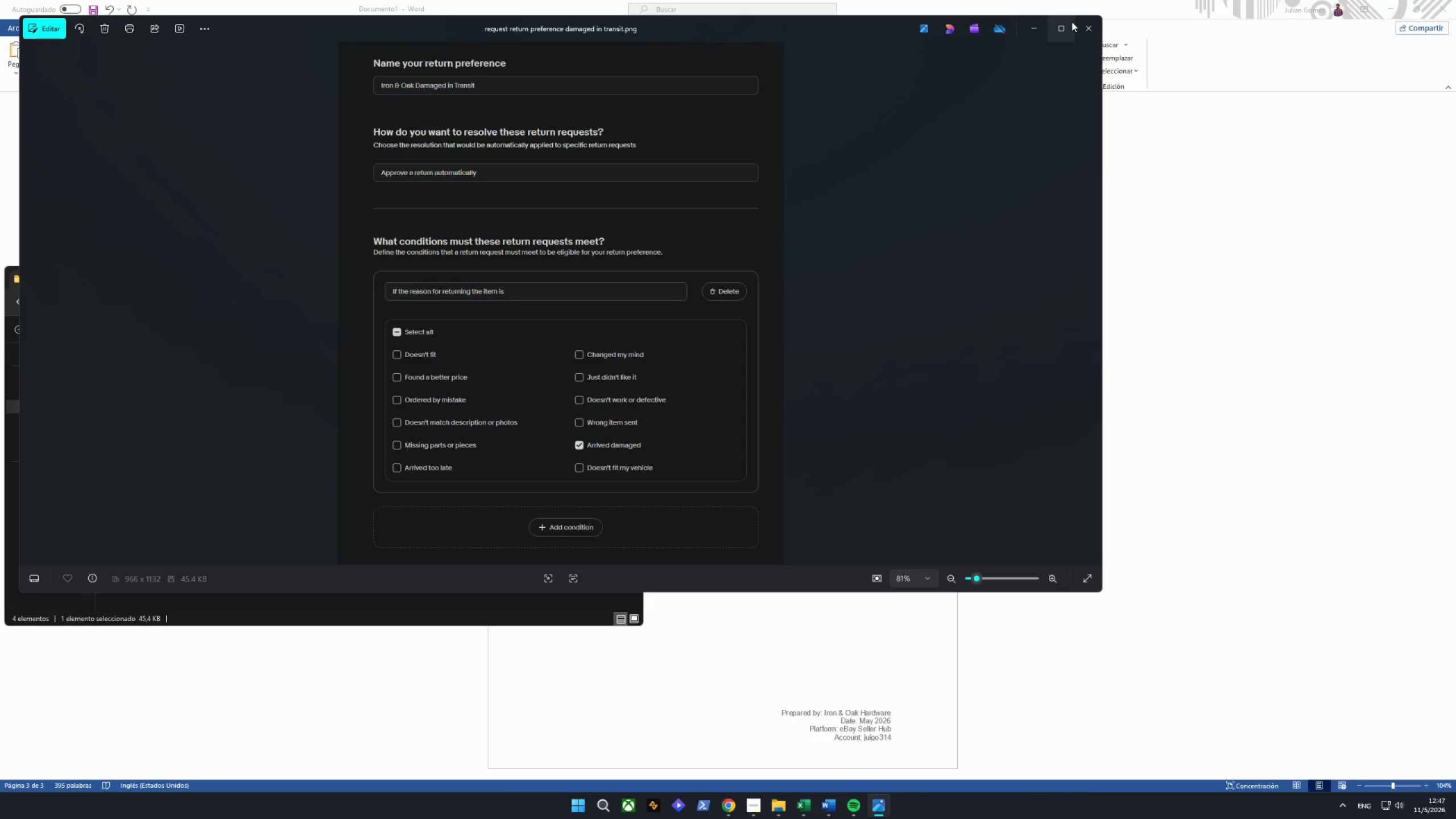 
wait(7.9)
 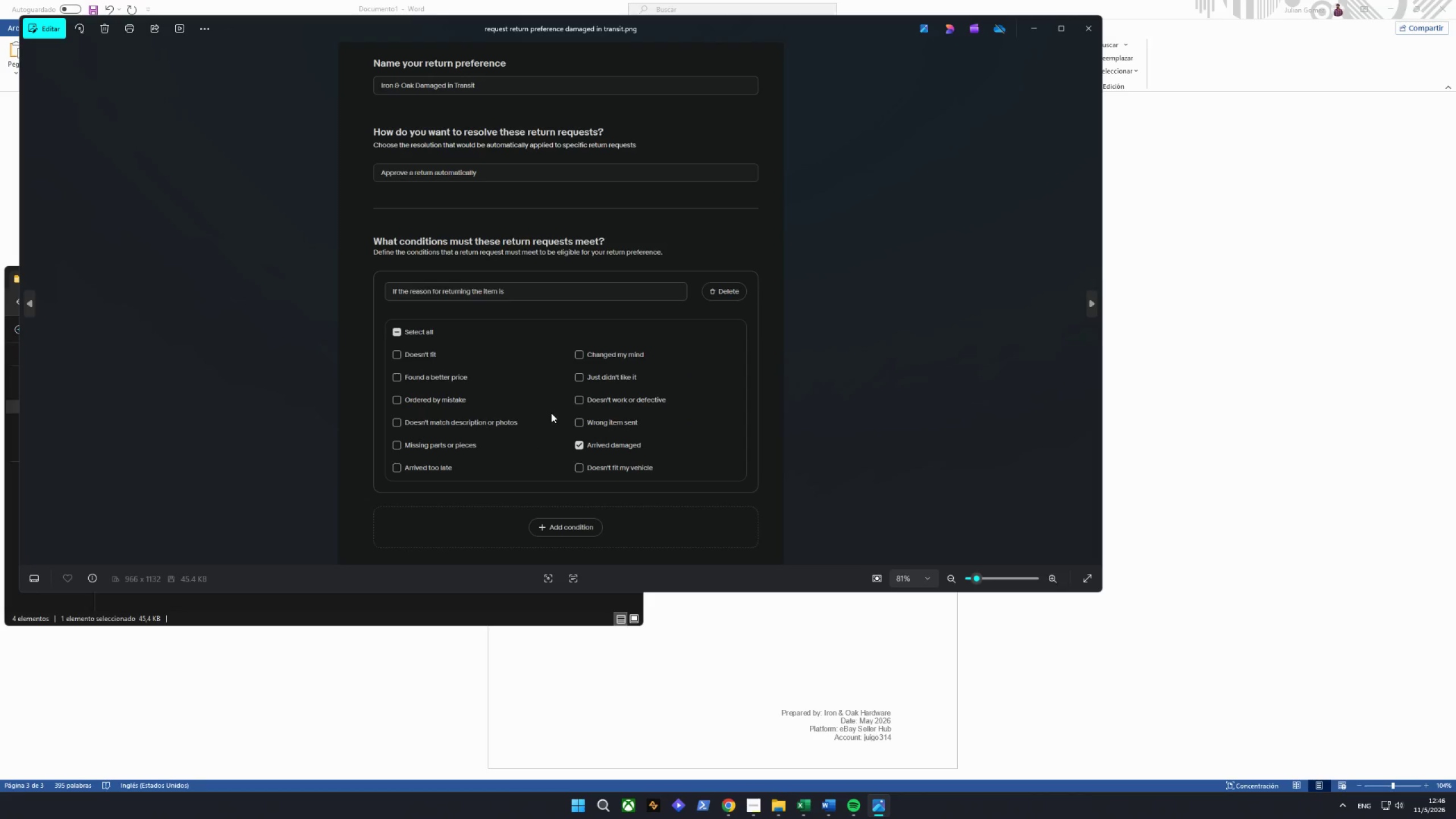 
double_click([161, 400])
 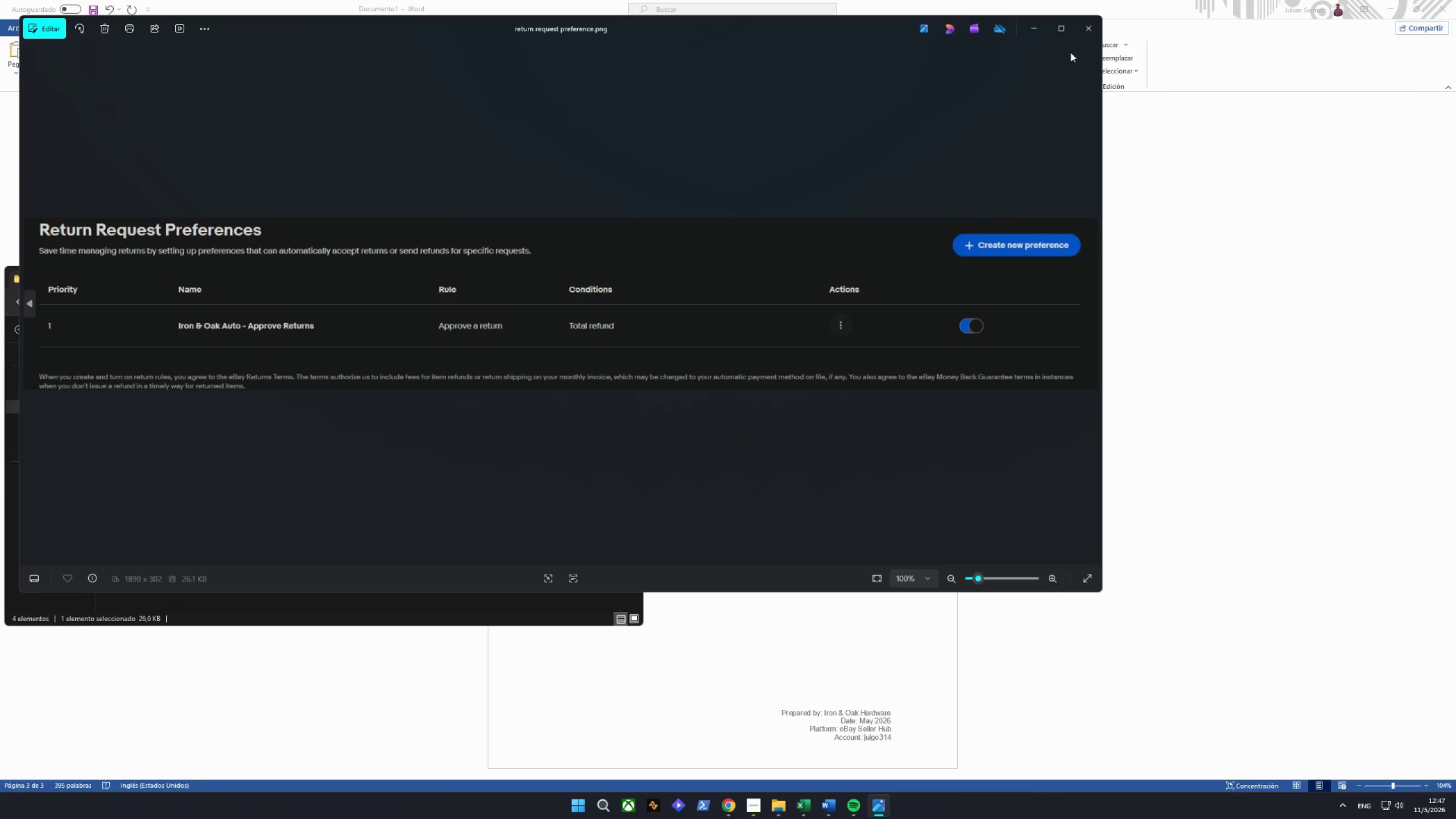 
left_click([1091, 31])
 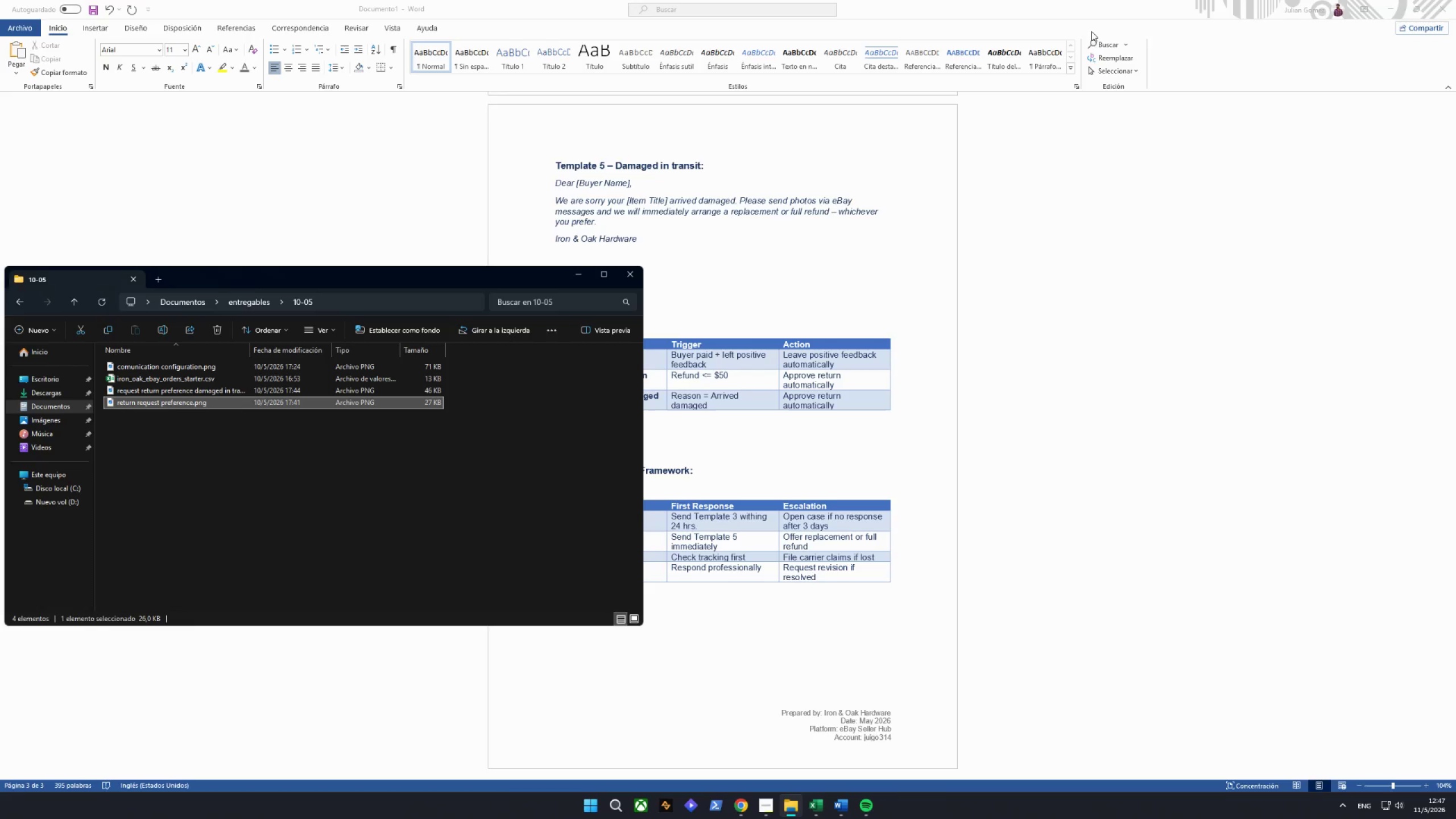 
wait(15.35)
 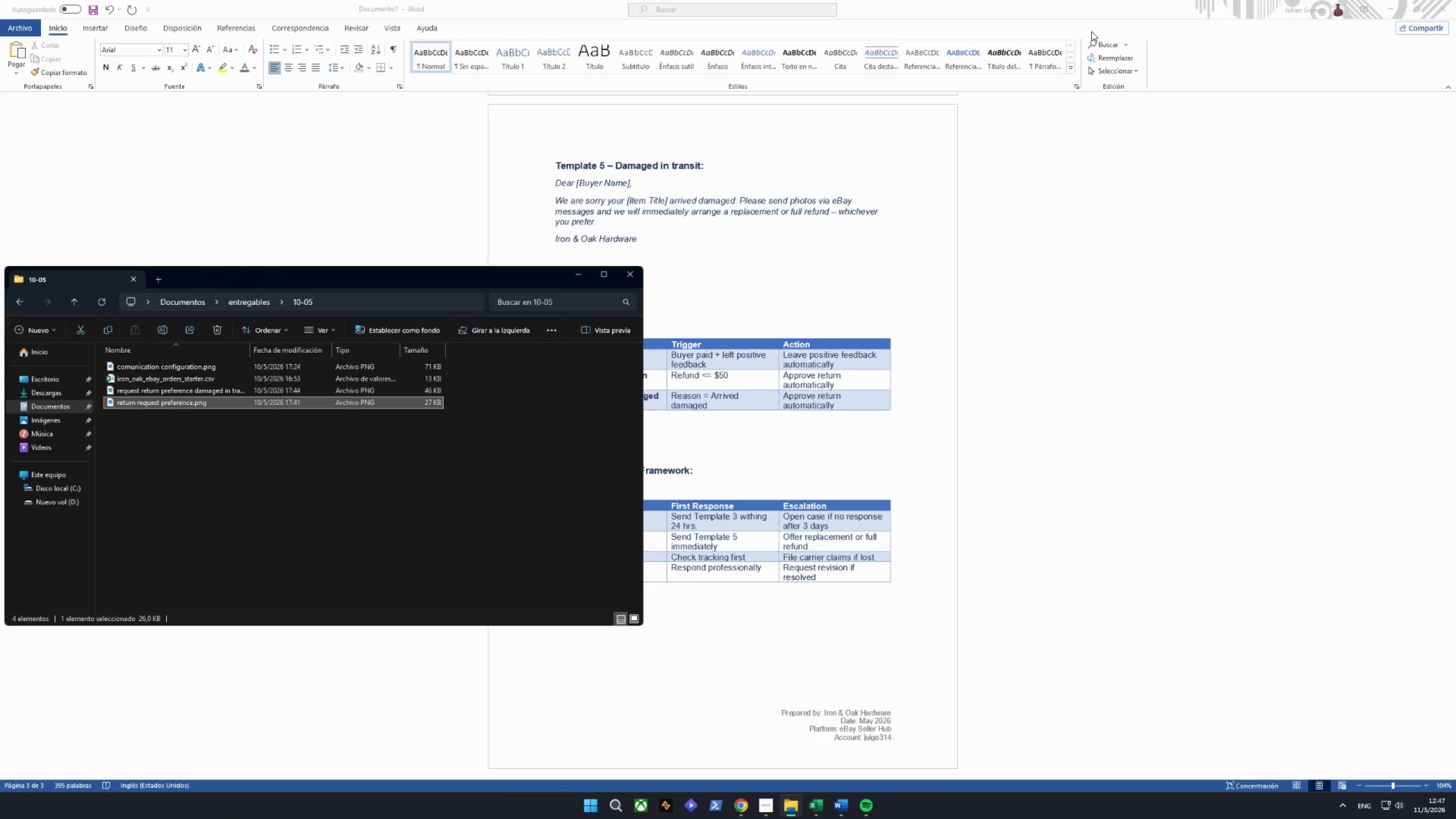 
left_click([169, 370])
 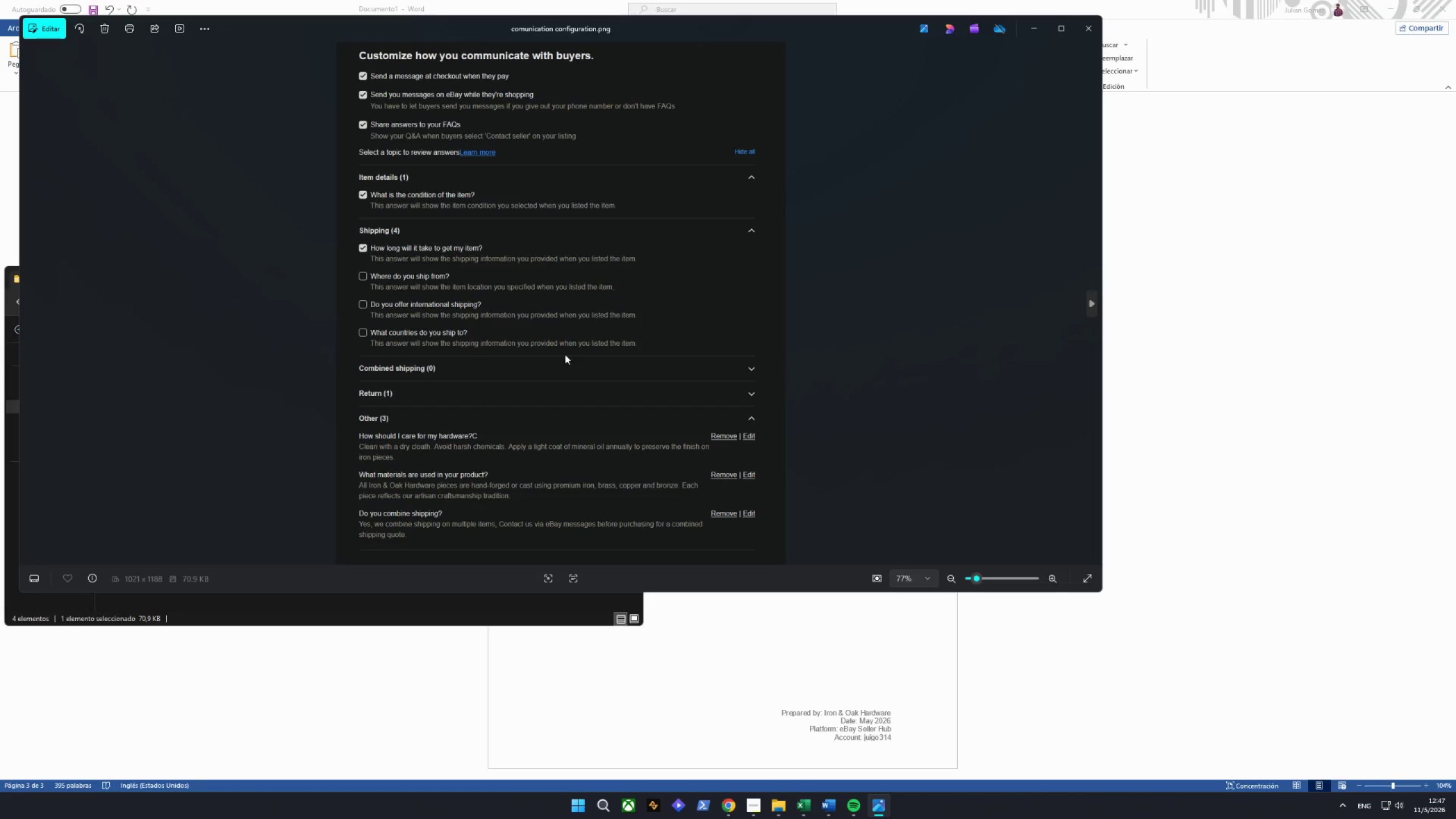 
left_click([1093, 35])
 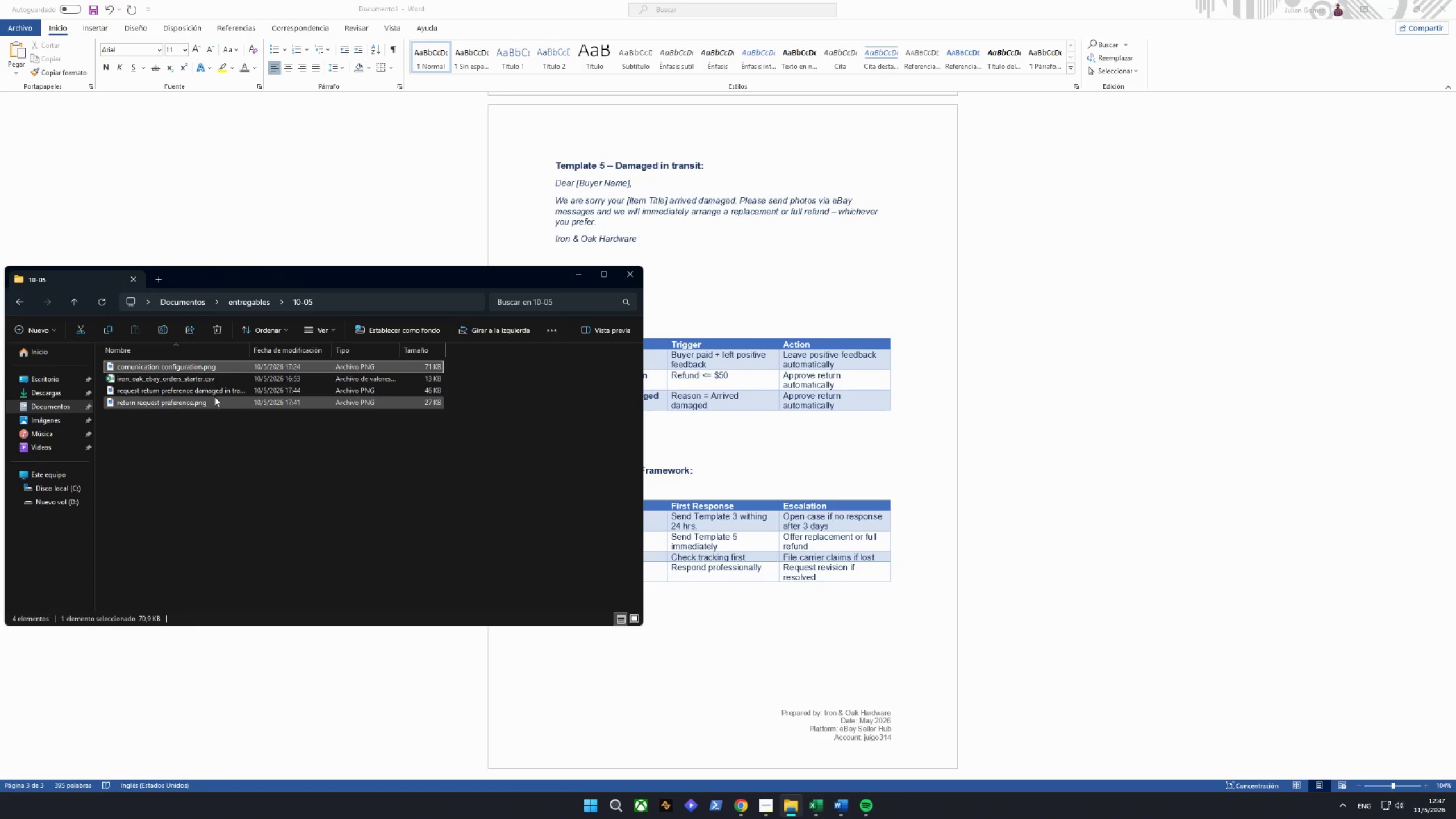 
double_click([209, 393])
 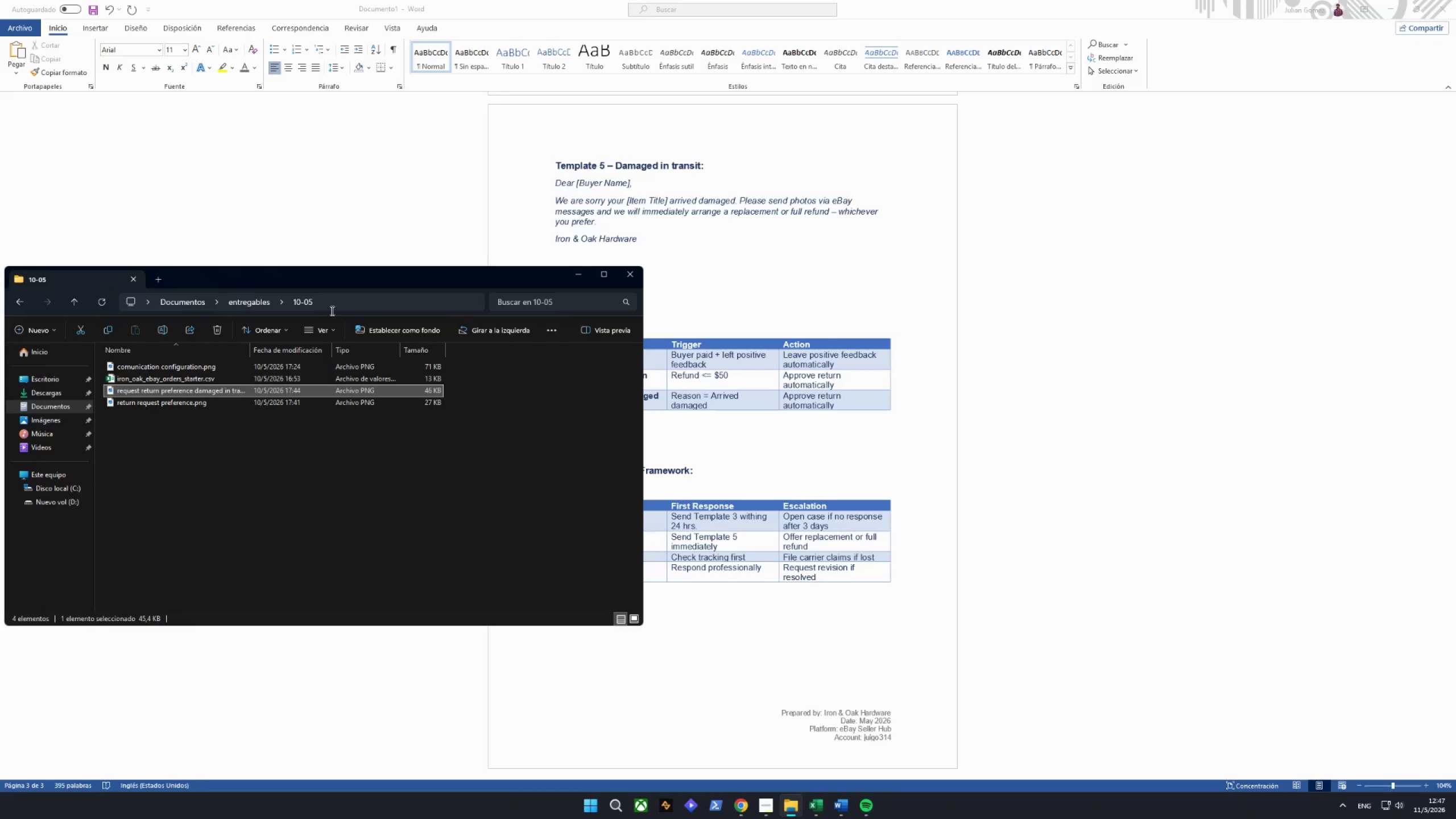 
double_click([181, 405])
 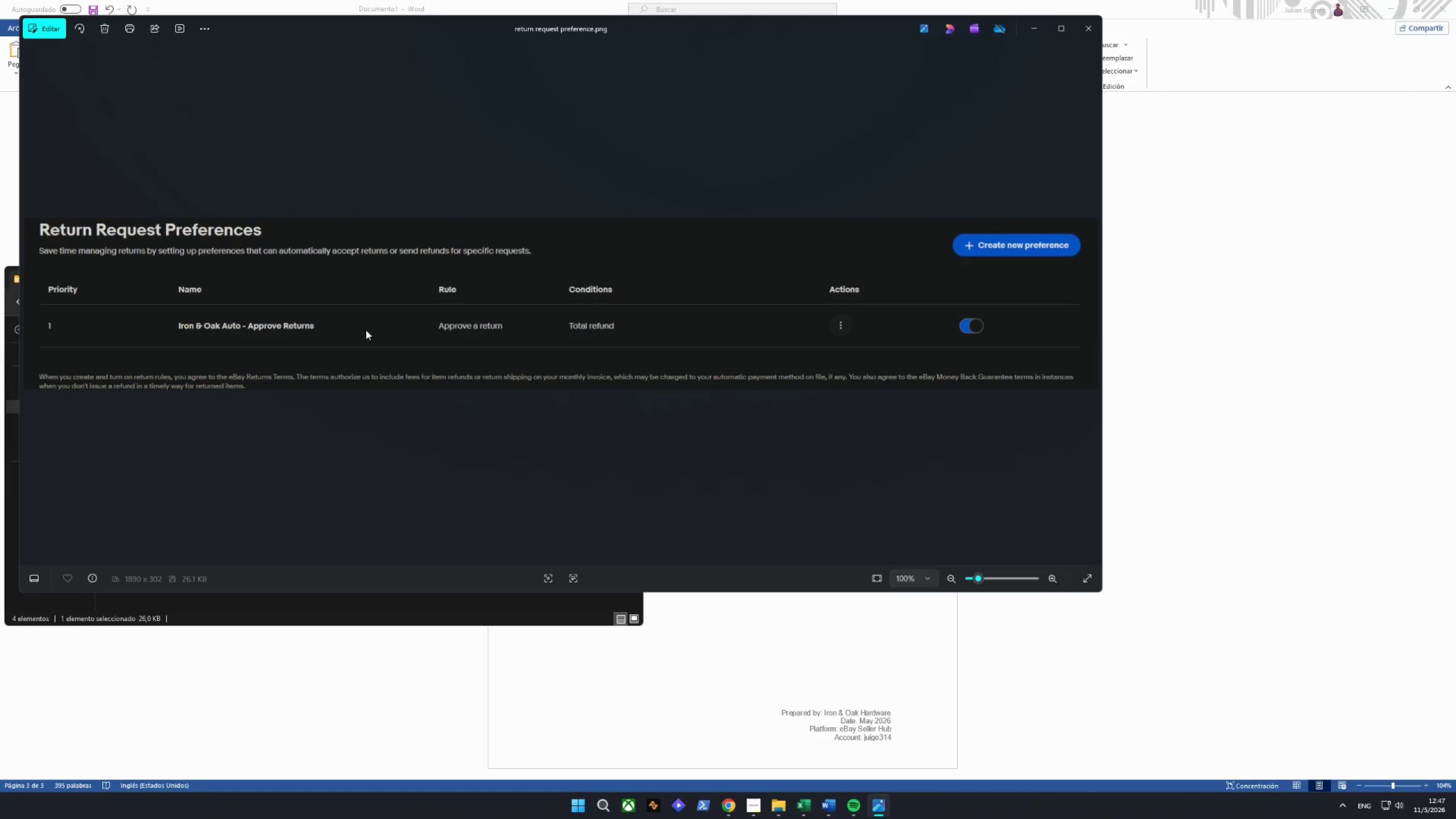 
wait(5.58)
 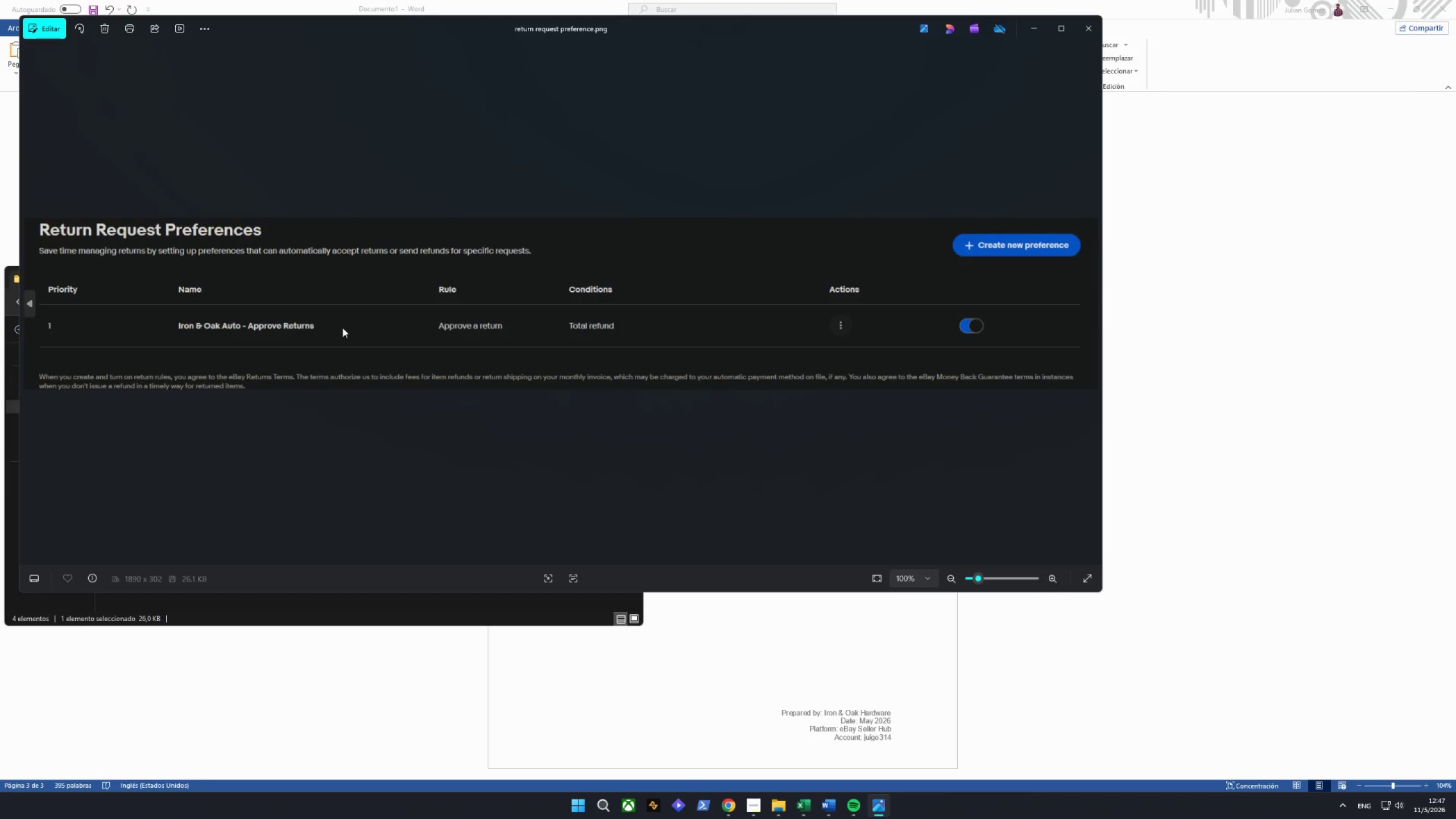 
left_click([1085, 35])
 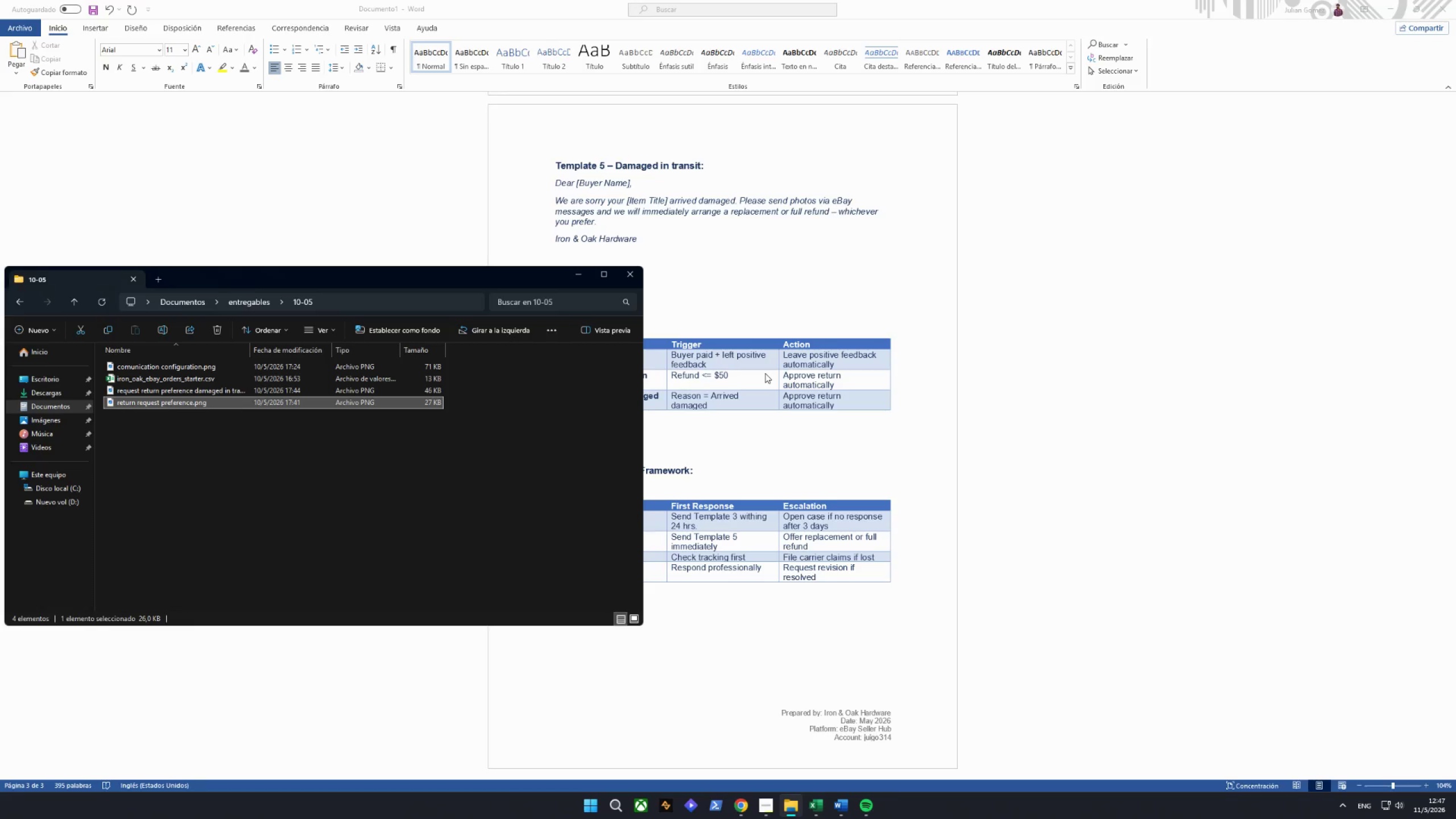 
wait(24.94)
 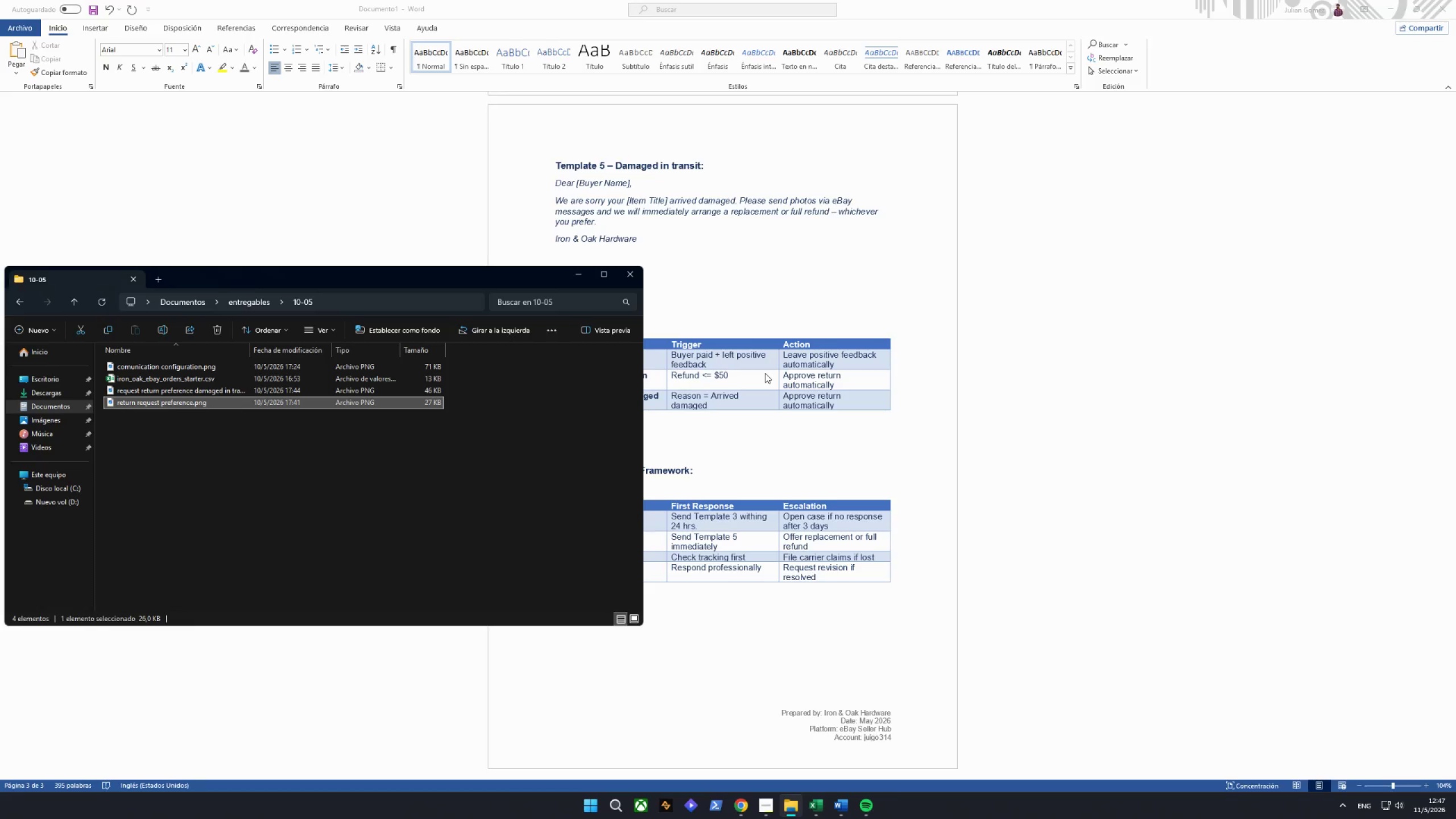 
left_click_drag(start_coordinate=[14, 26], to_coordinate=[13, 23])
 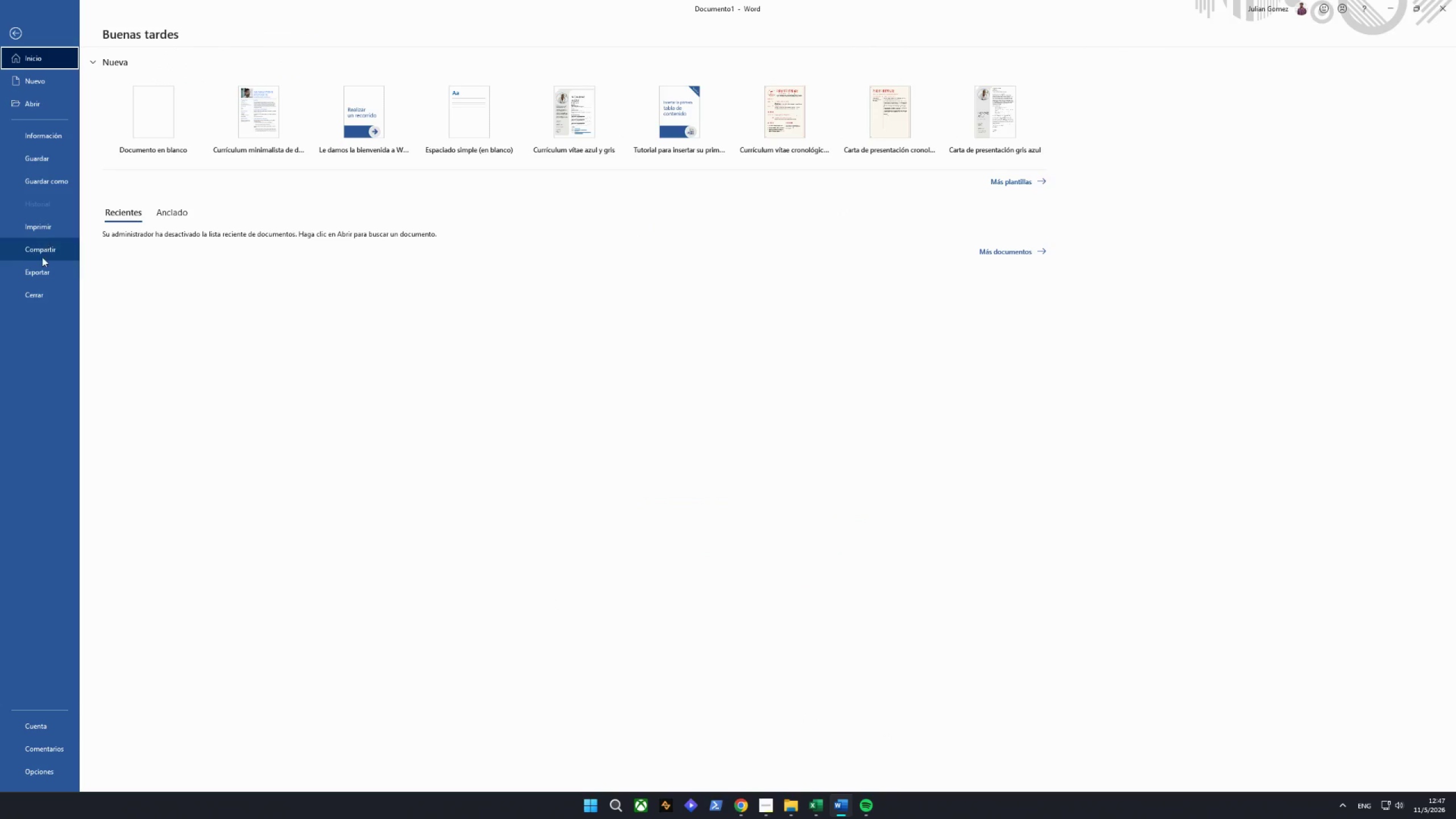 
left_click([43, 272])
 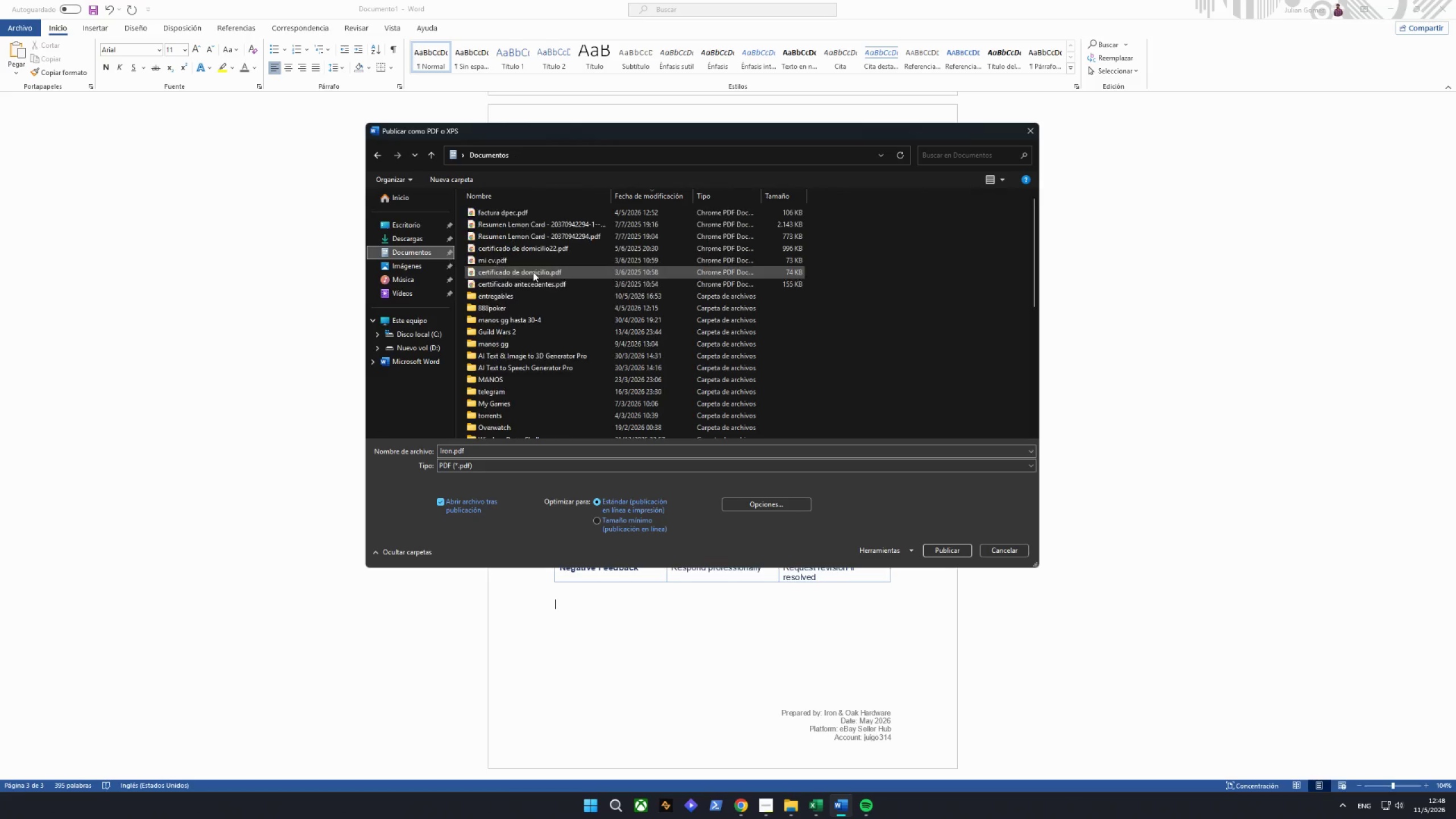 
double_click([520, 297])
 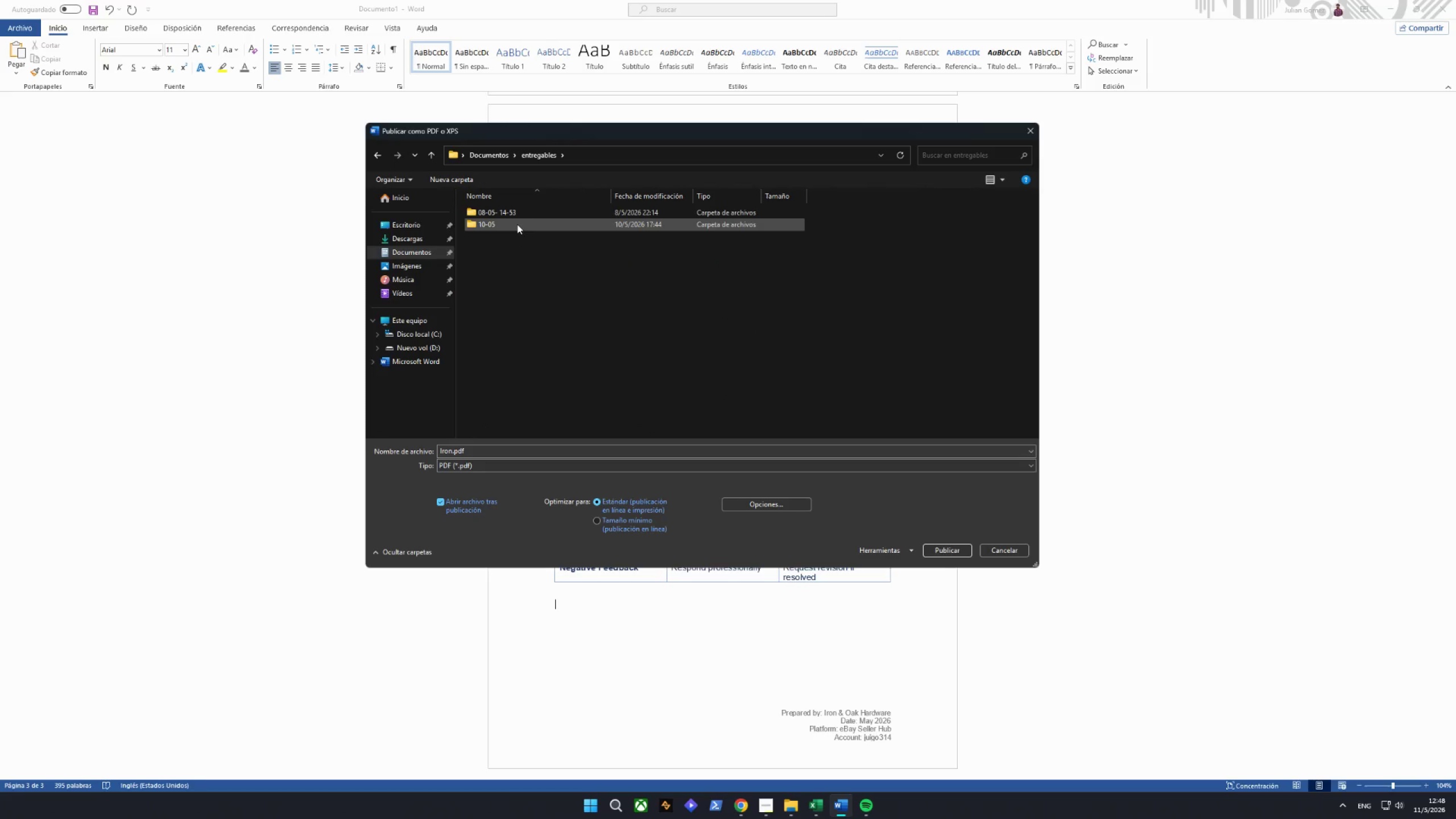 
double_click([517, 222])
 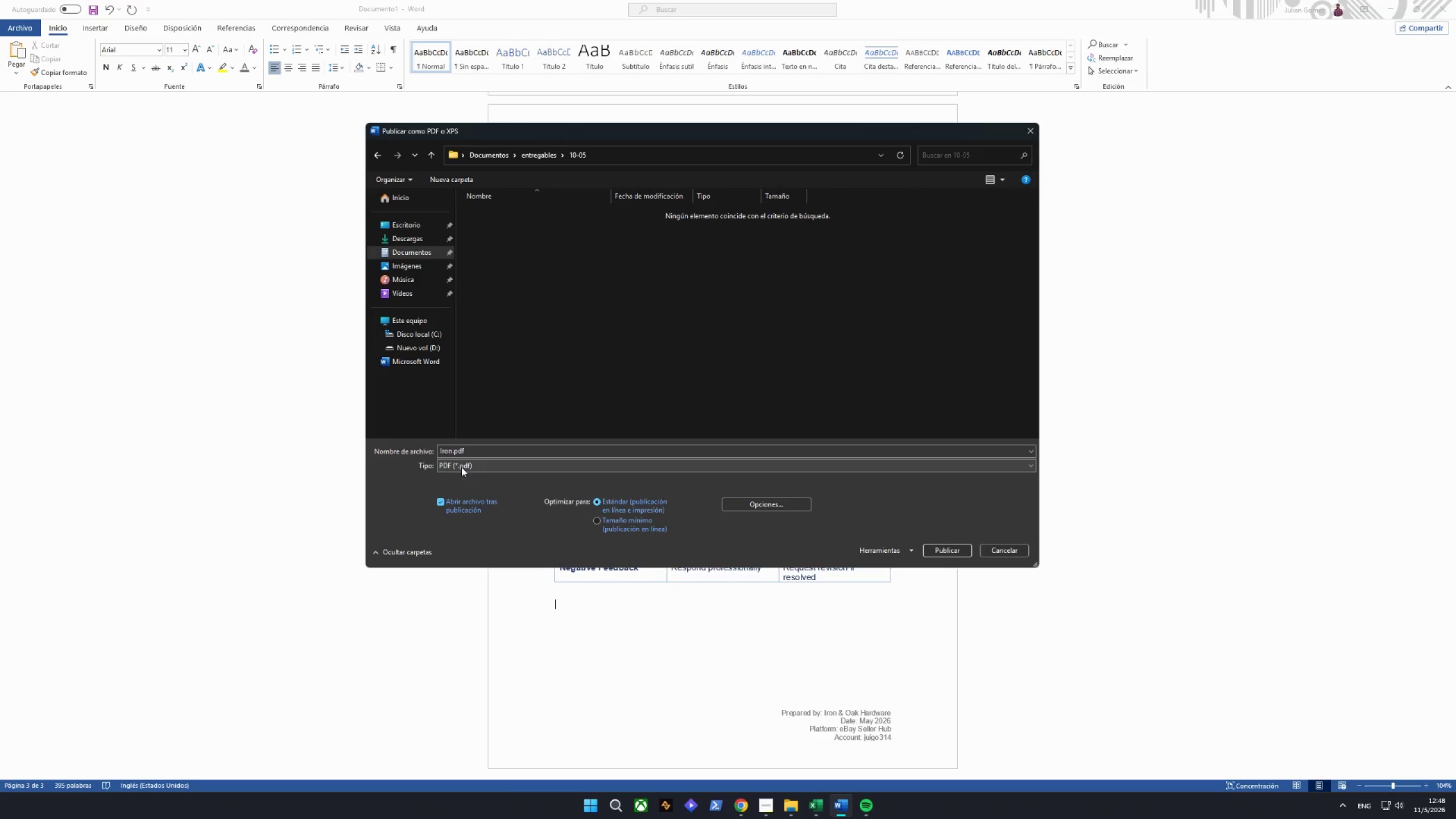 
left_click([452, 454])
 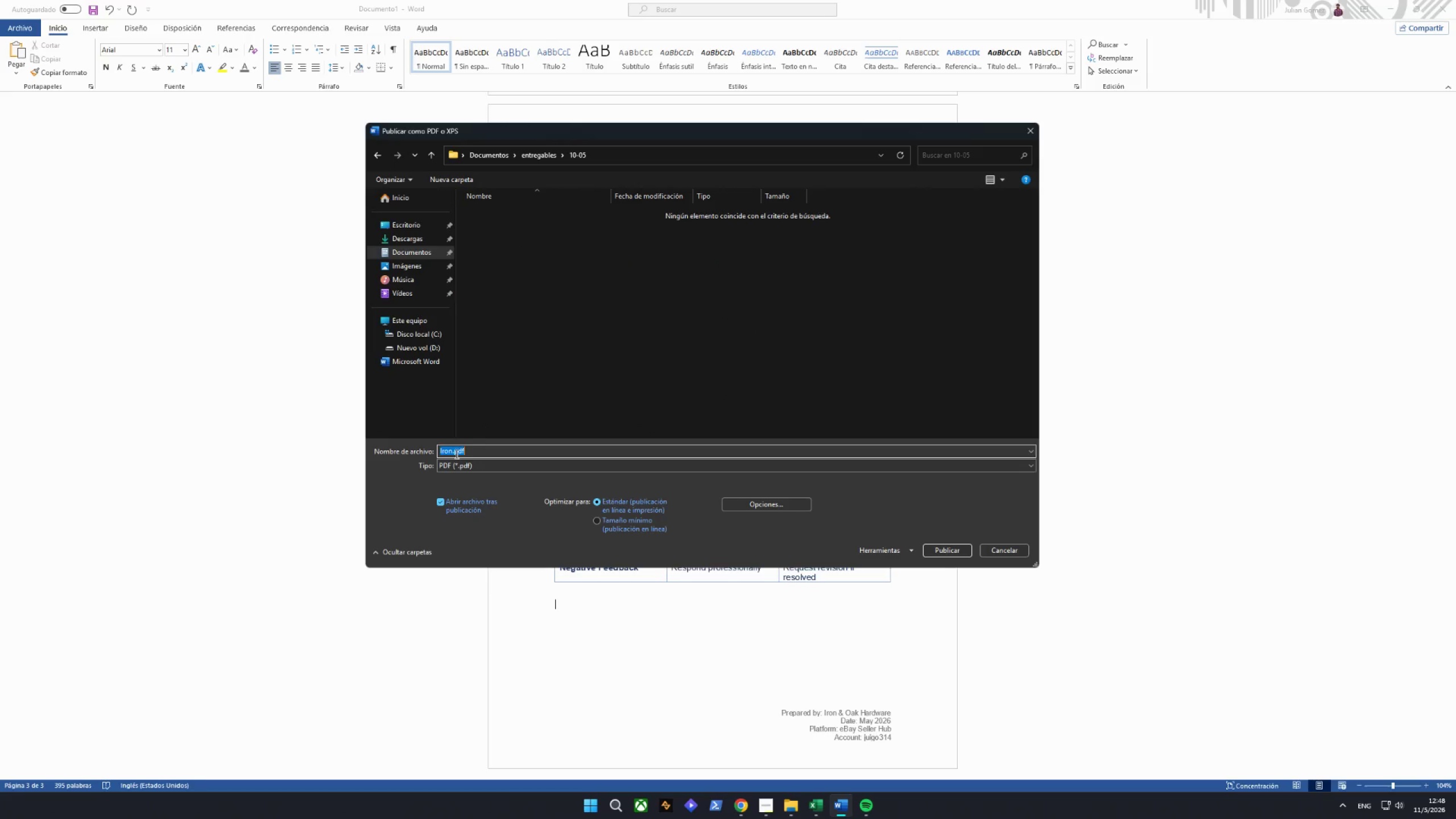 
left_click([455, 453])
 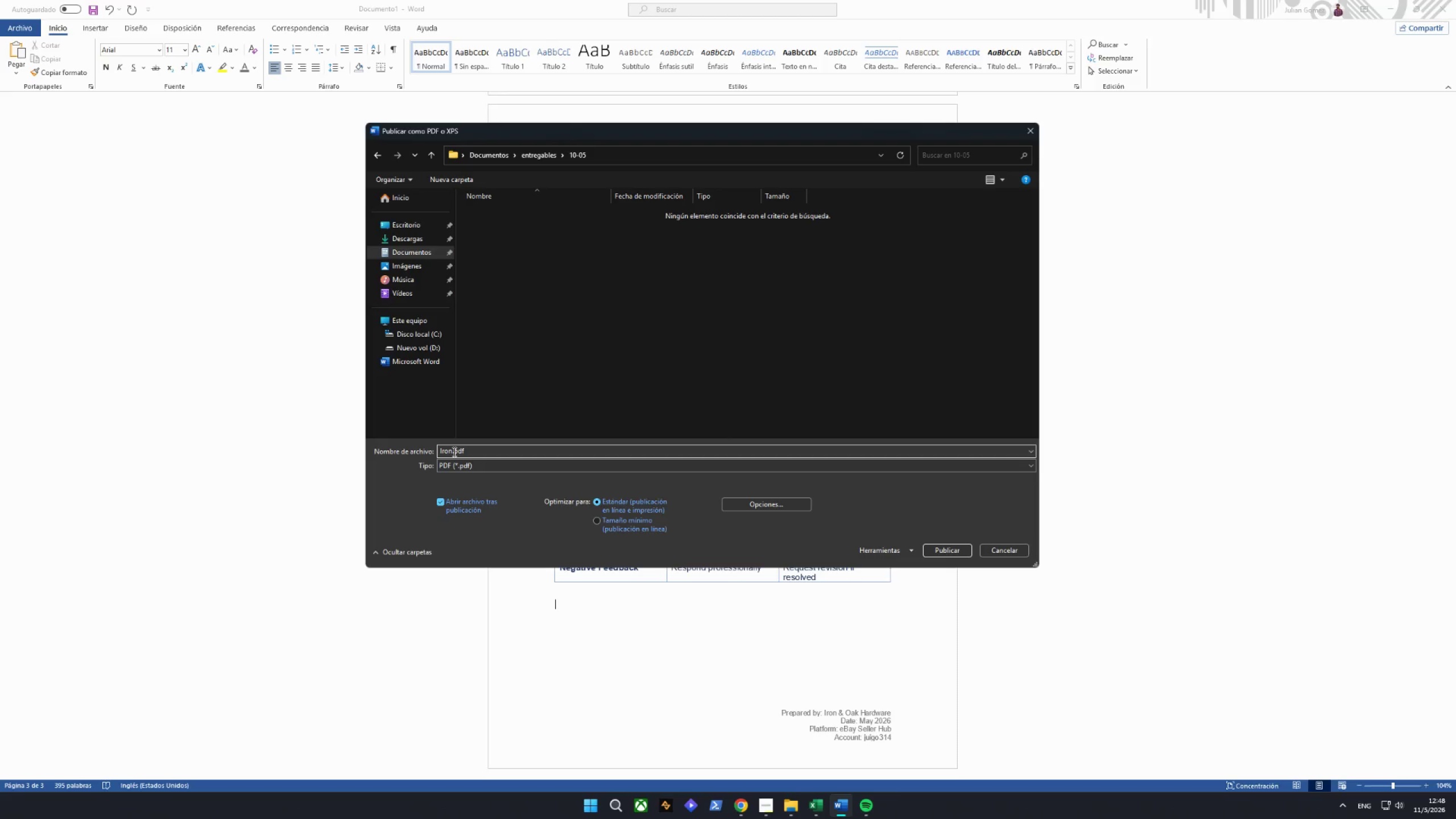 
left_click_drag(start_coordinate=[453, 451], to_coordinate=[385, 453])
 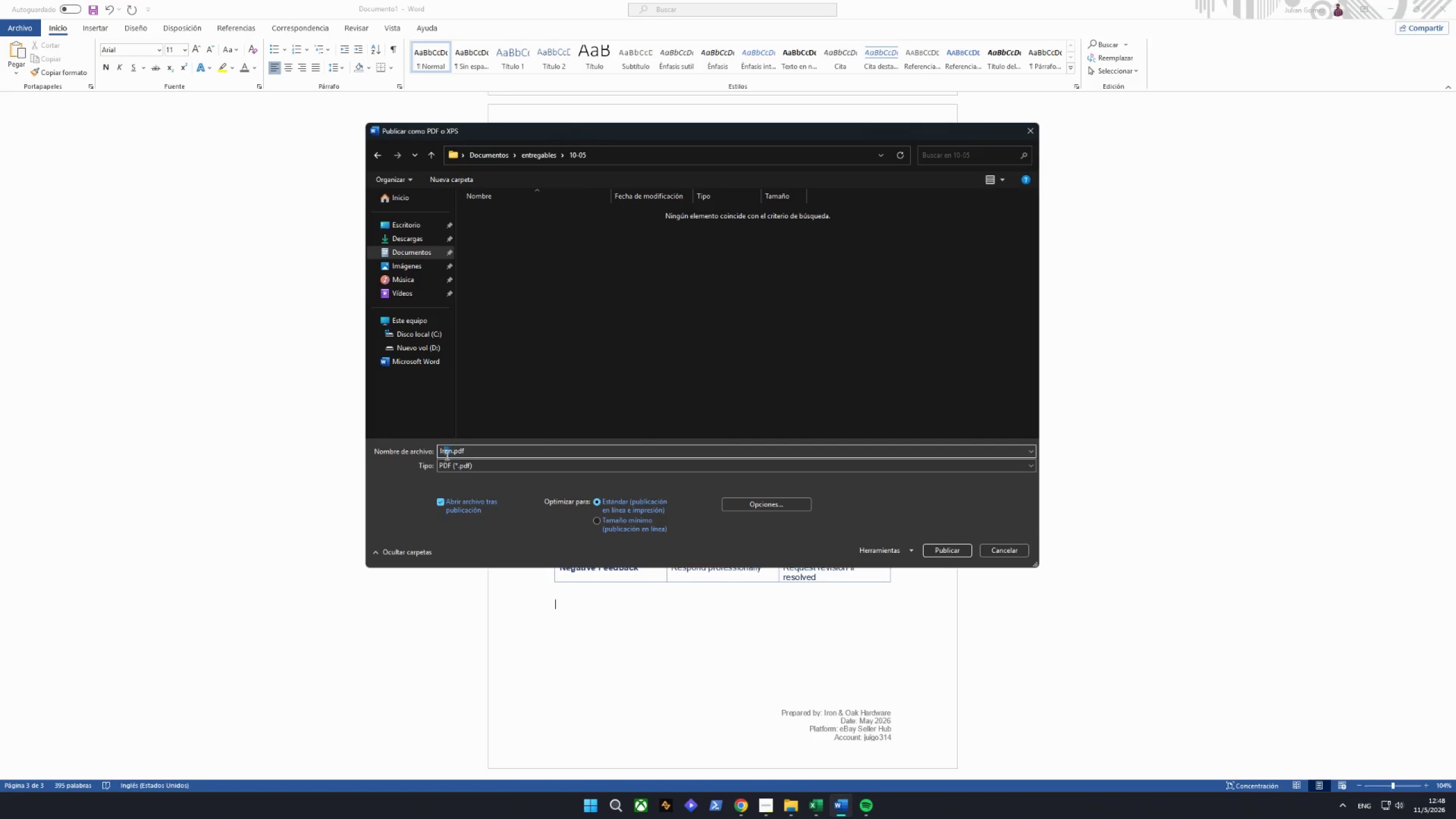 
left_click_drag(start_coordinate=[452, 453], to_coordinate=[366, 450])
 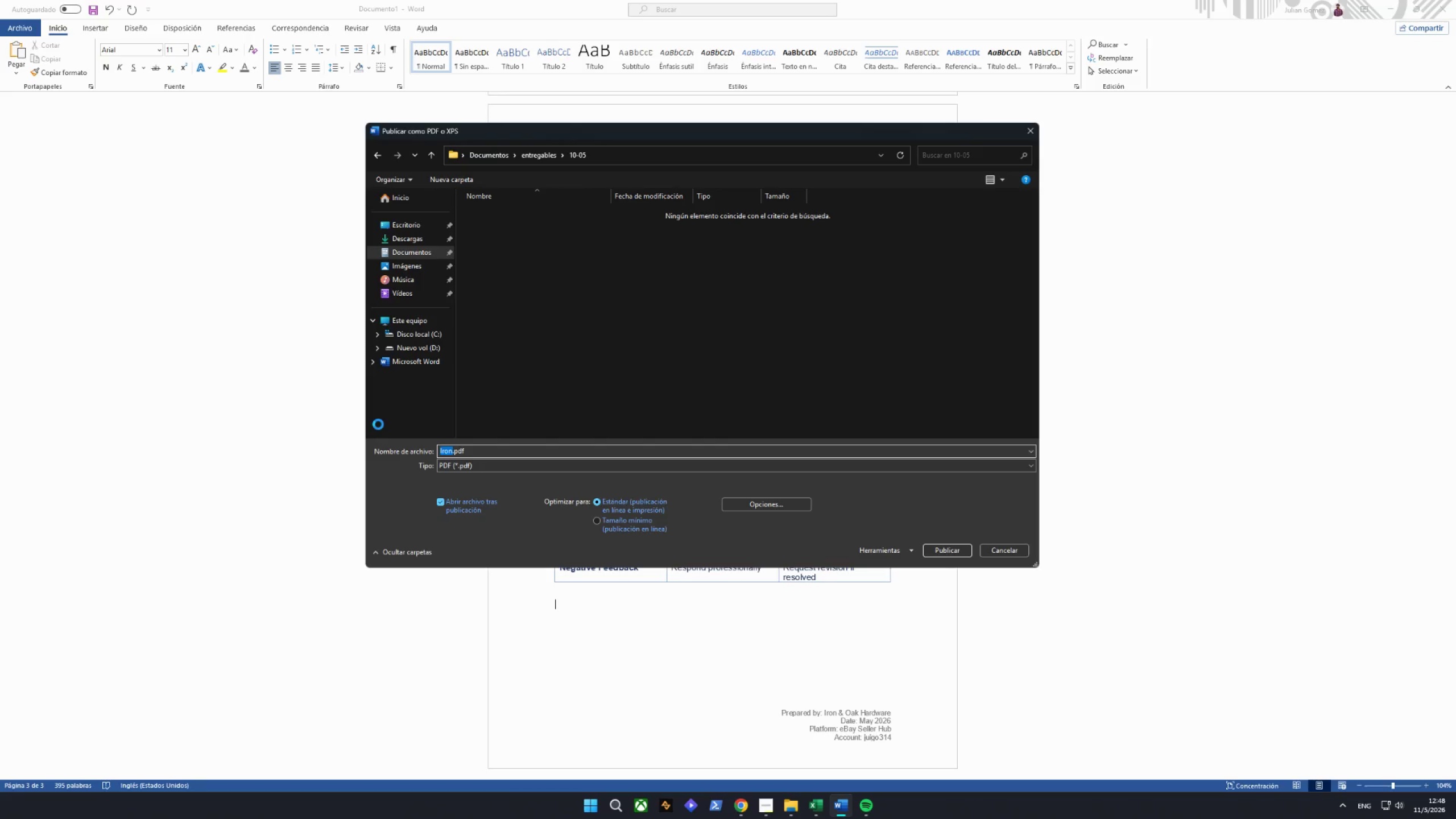 
type(SD)
key(Backspace)
key(Backspace)
type(Sop )
 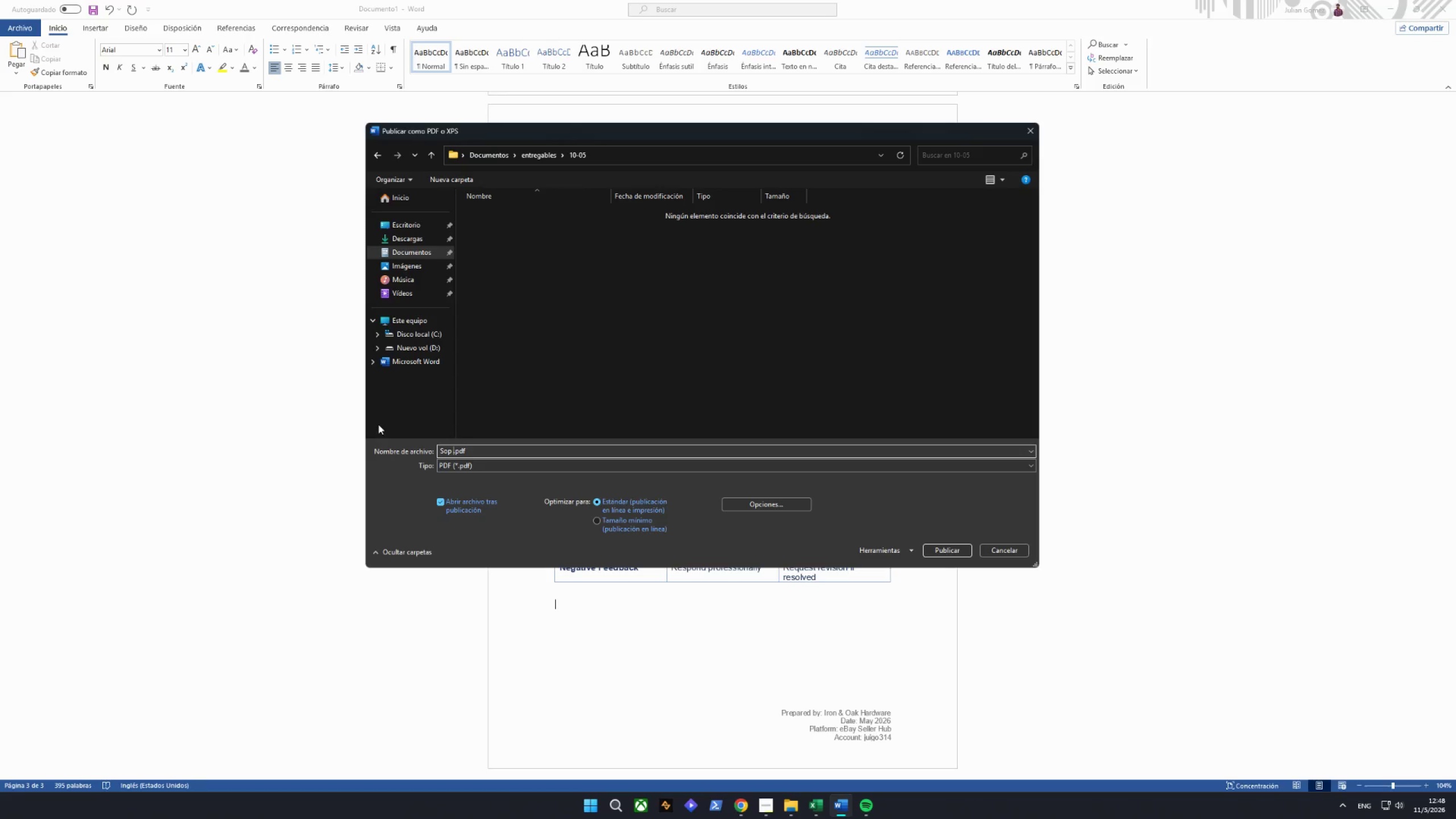 
key(Backspace)
 